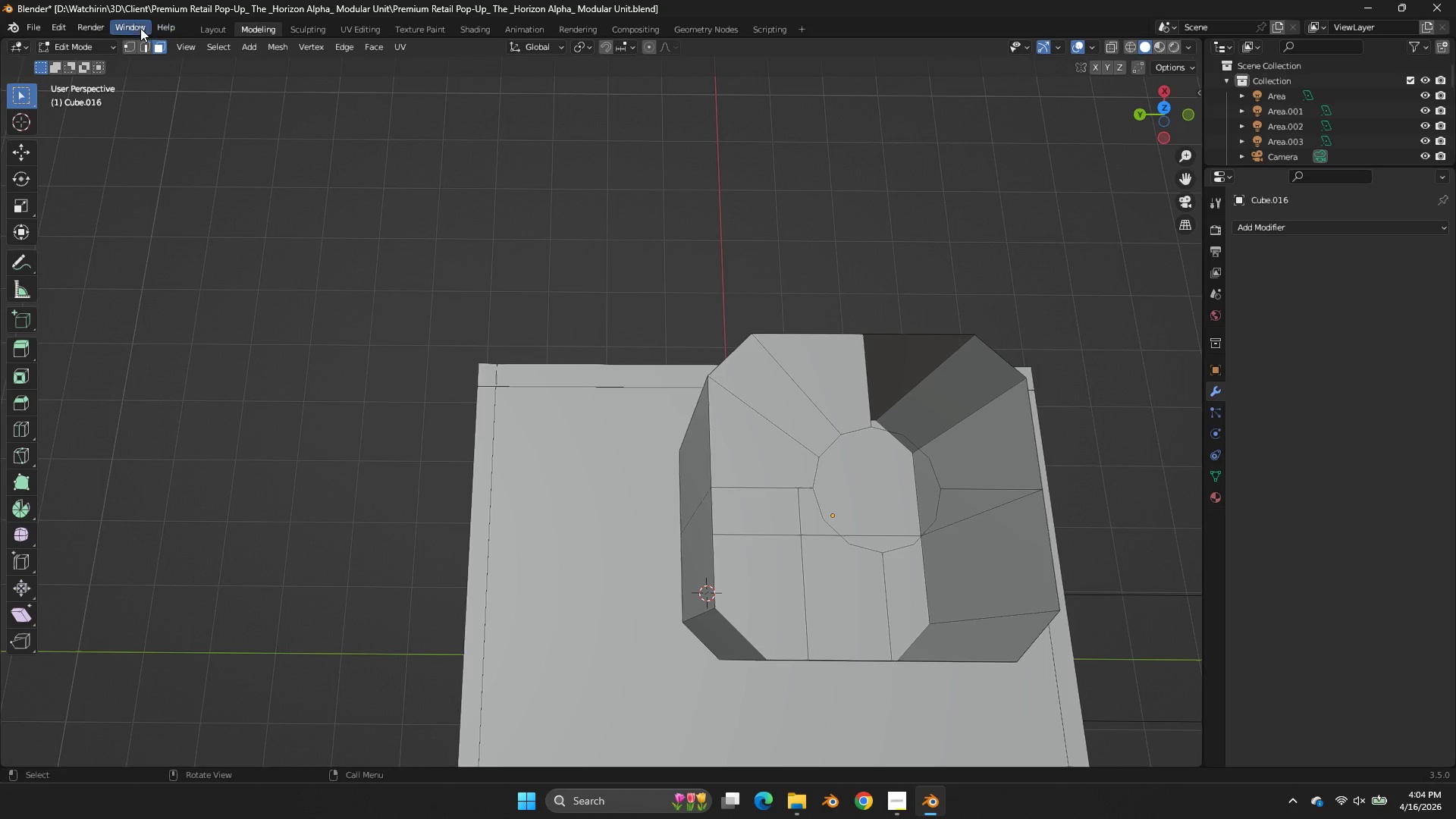 
double_click([129, 41])
 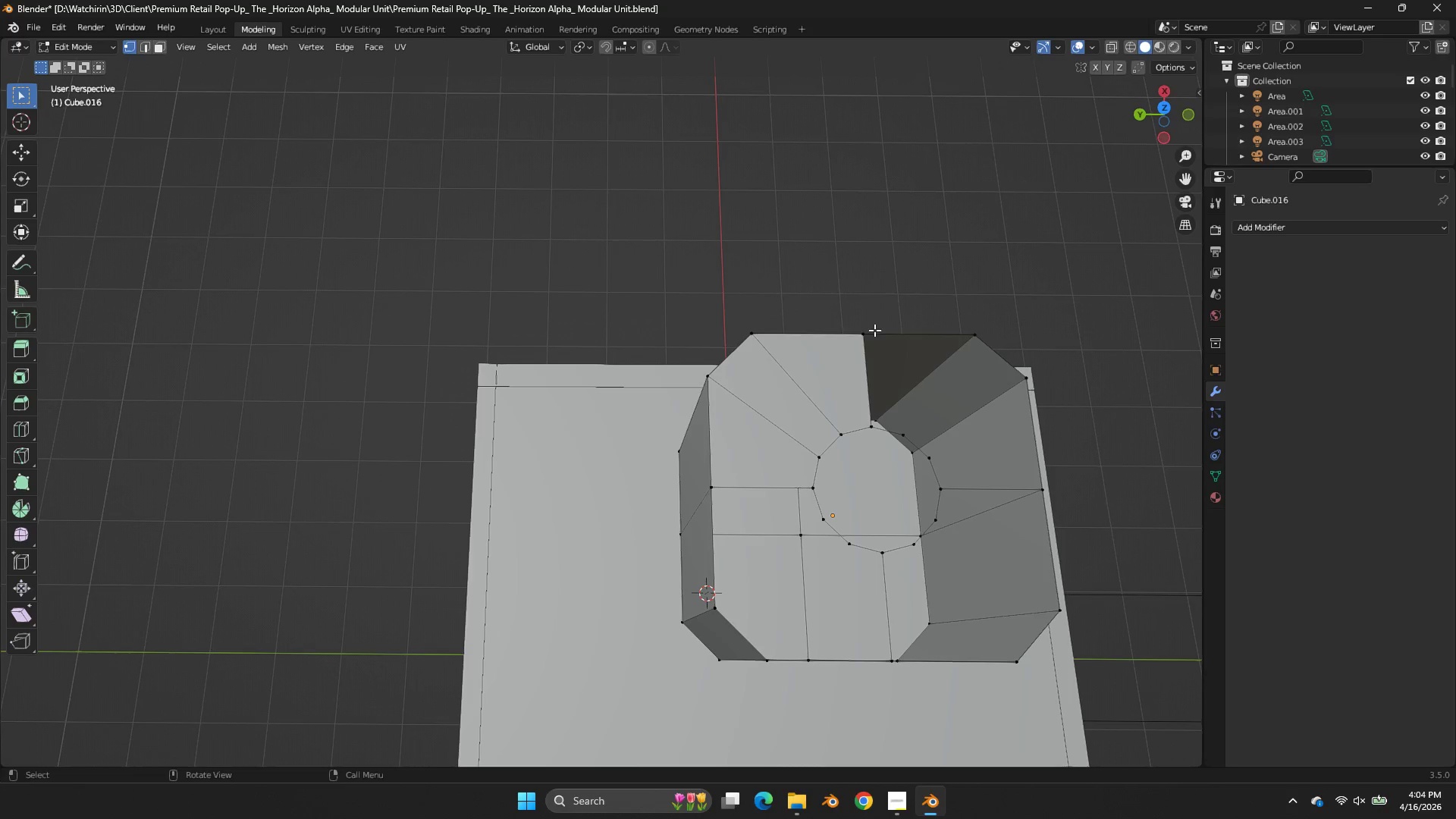 
hold_key(key=ShiftLeft, duration=0.42)
left_click([871, 429])
 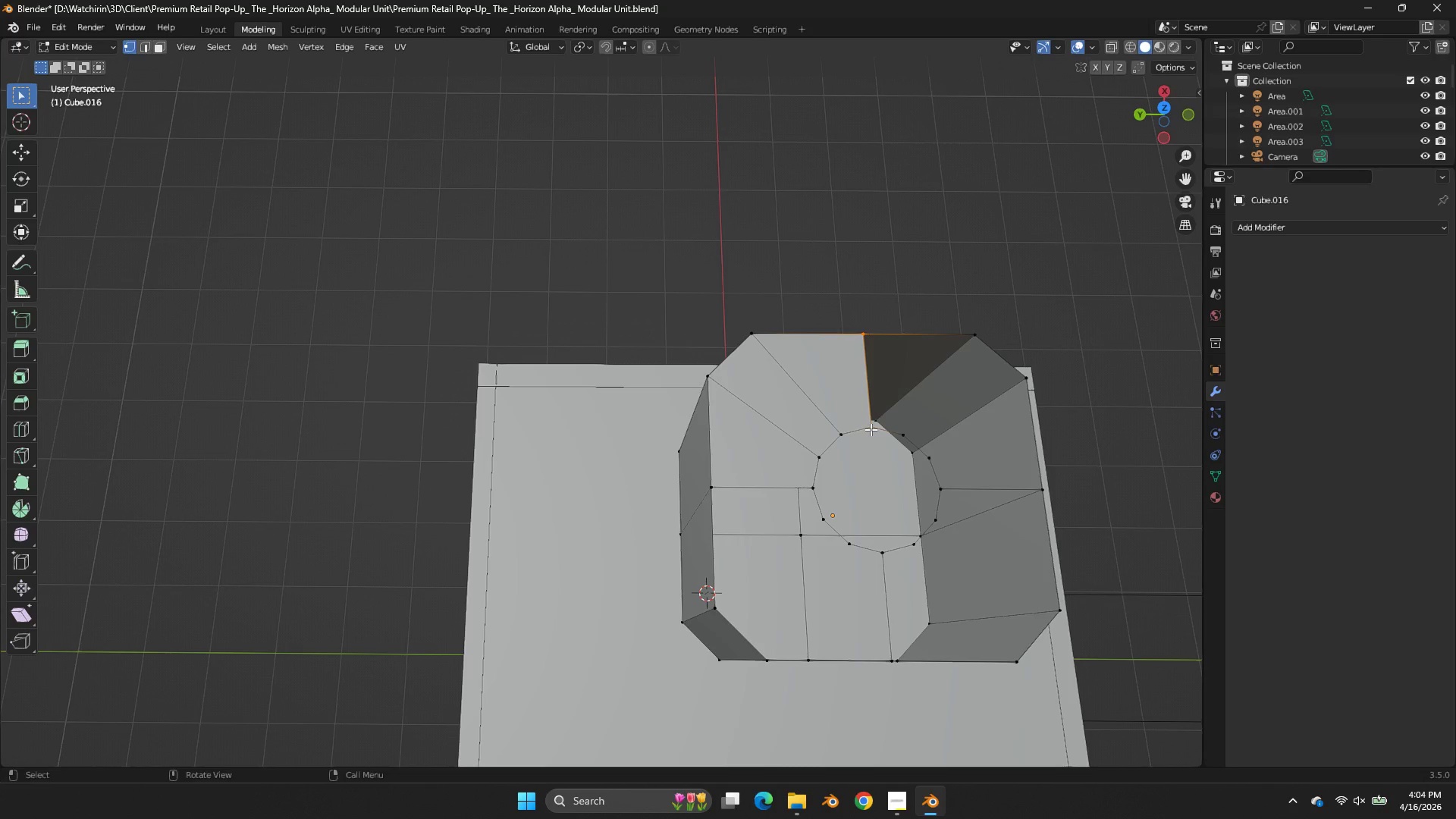 
type(fffffffff)
key(Tab)
 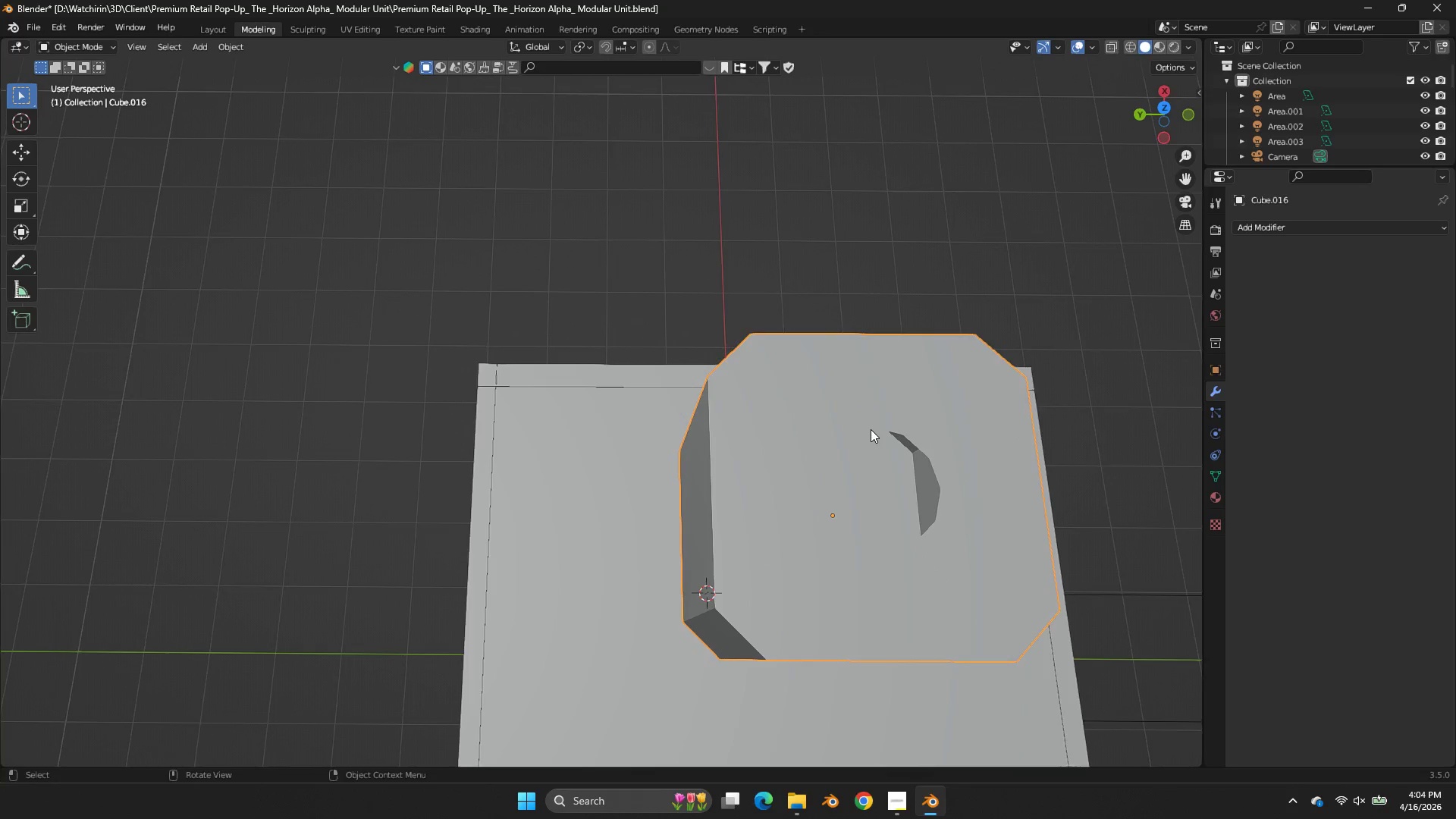 
key(Control+ControlLeft)
 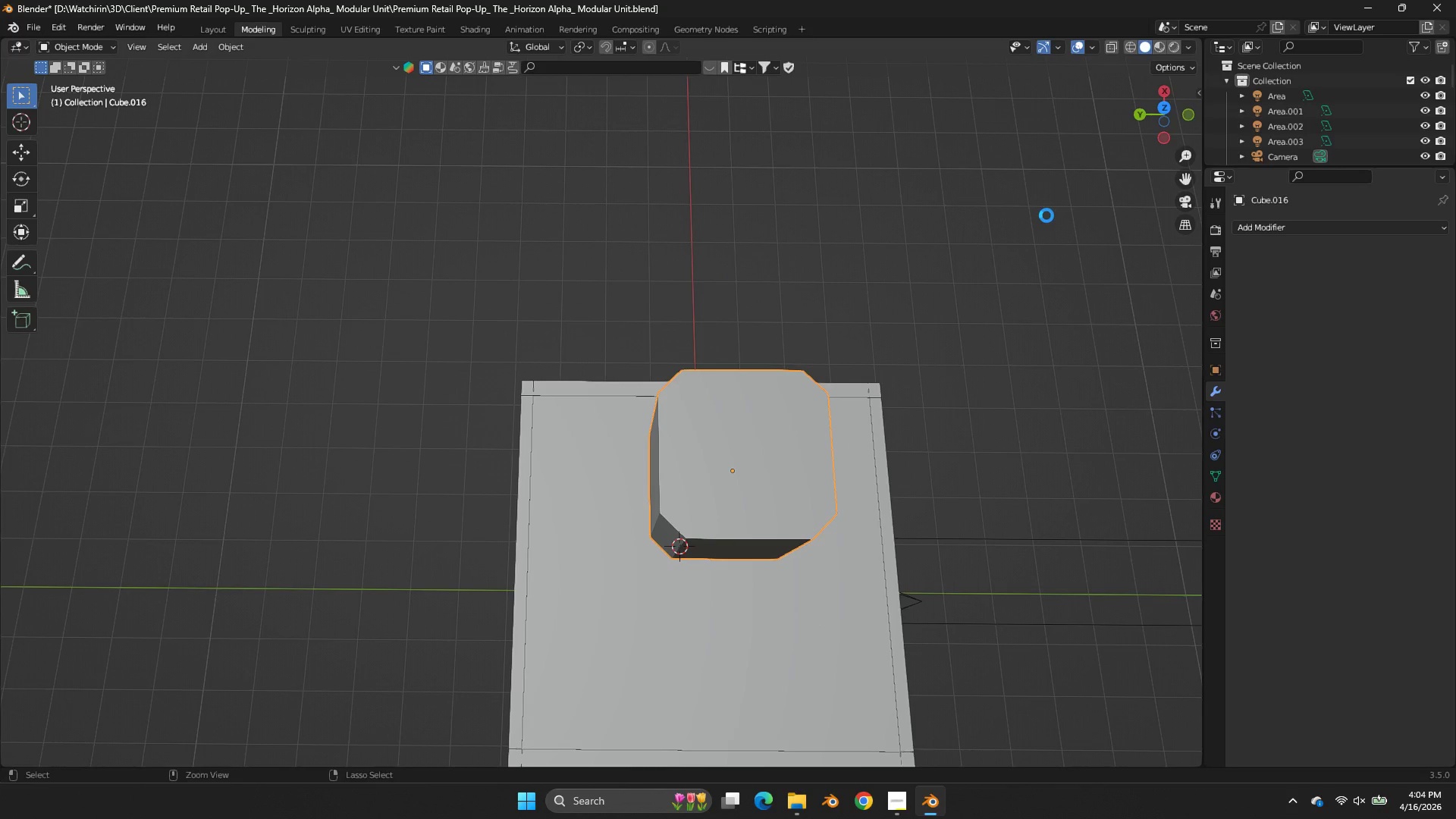 
key(Control+S)
 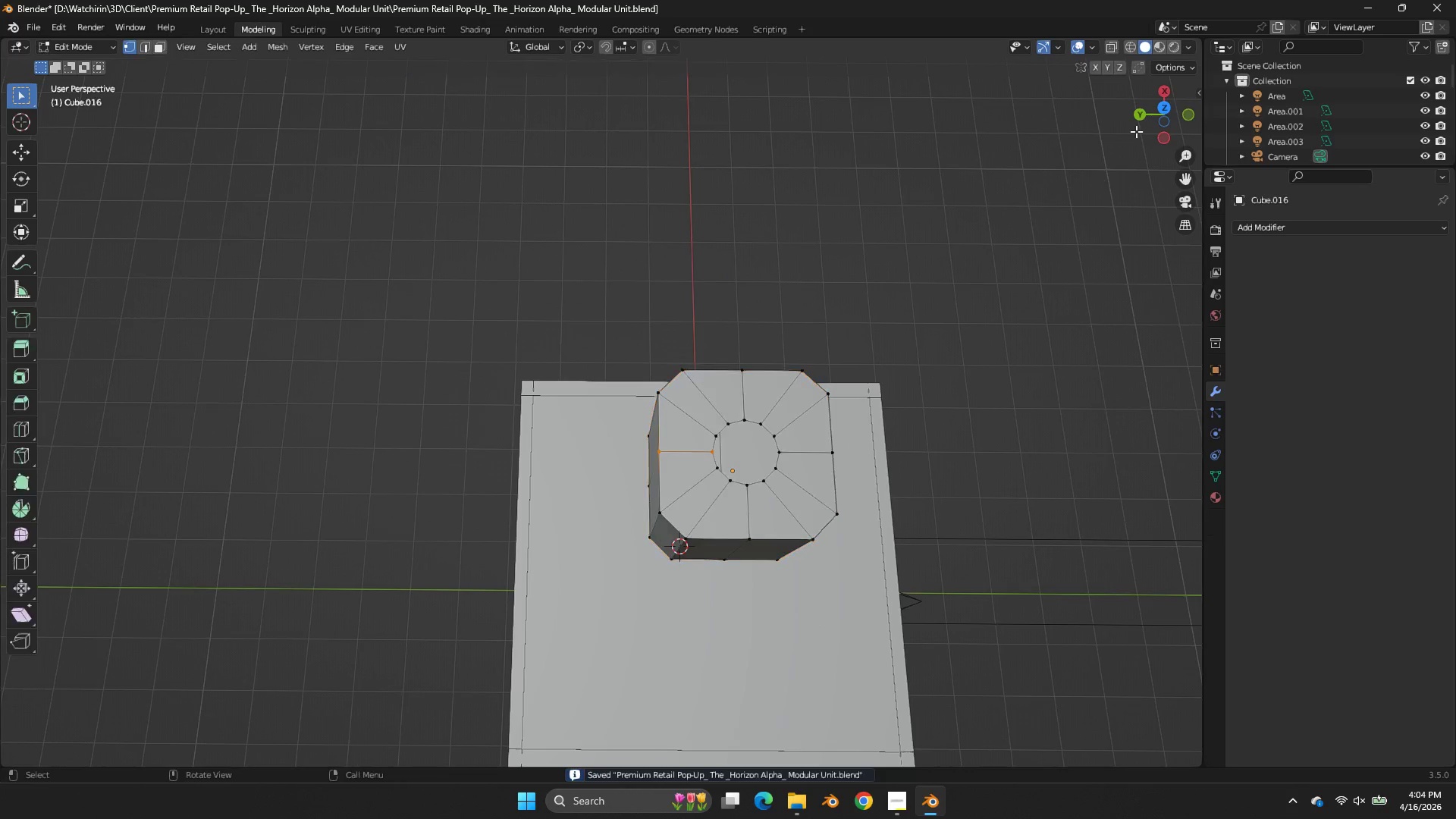 
scroll: coordinate [871, 429], scroll_direction: down, amount: 2.0
 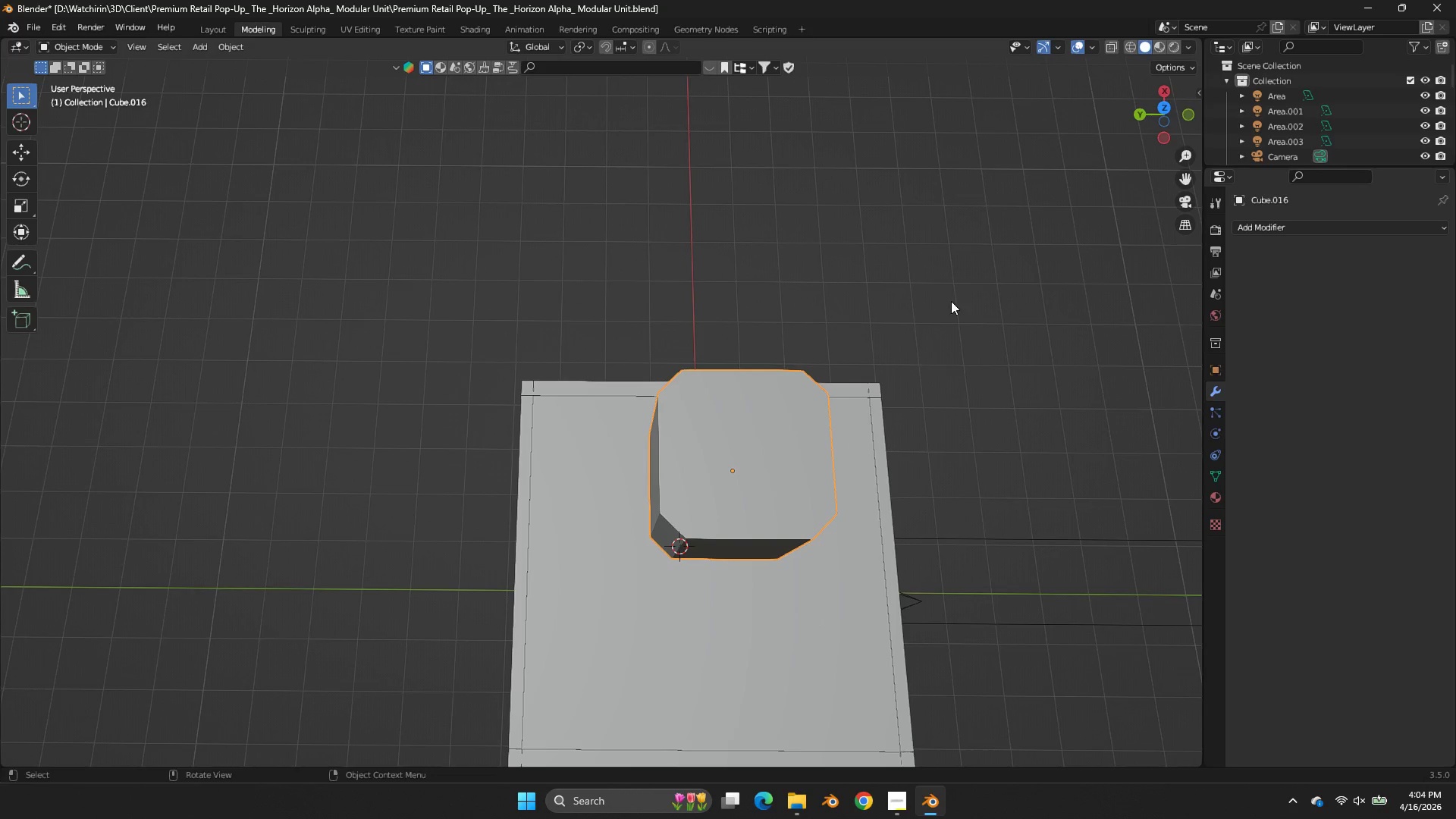 
key(Tab)
 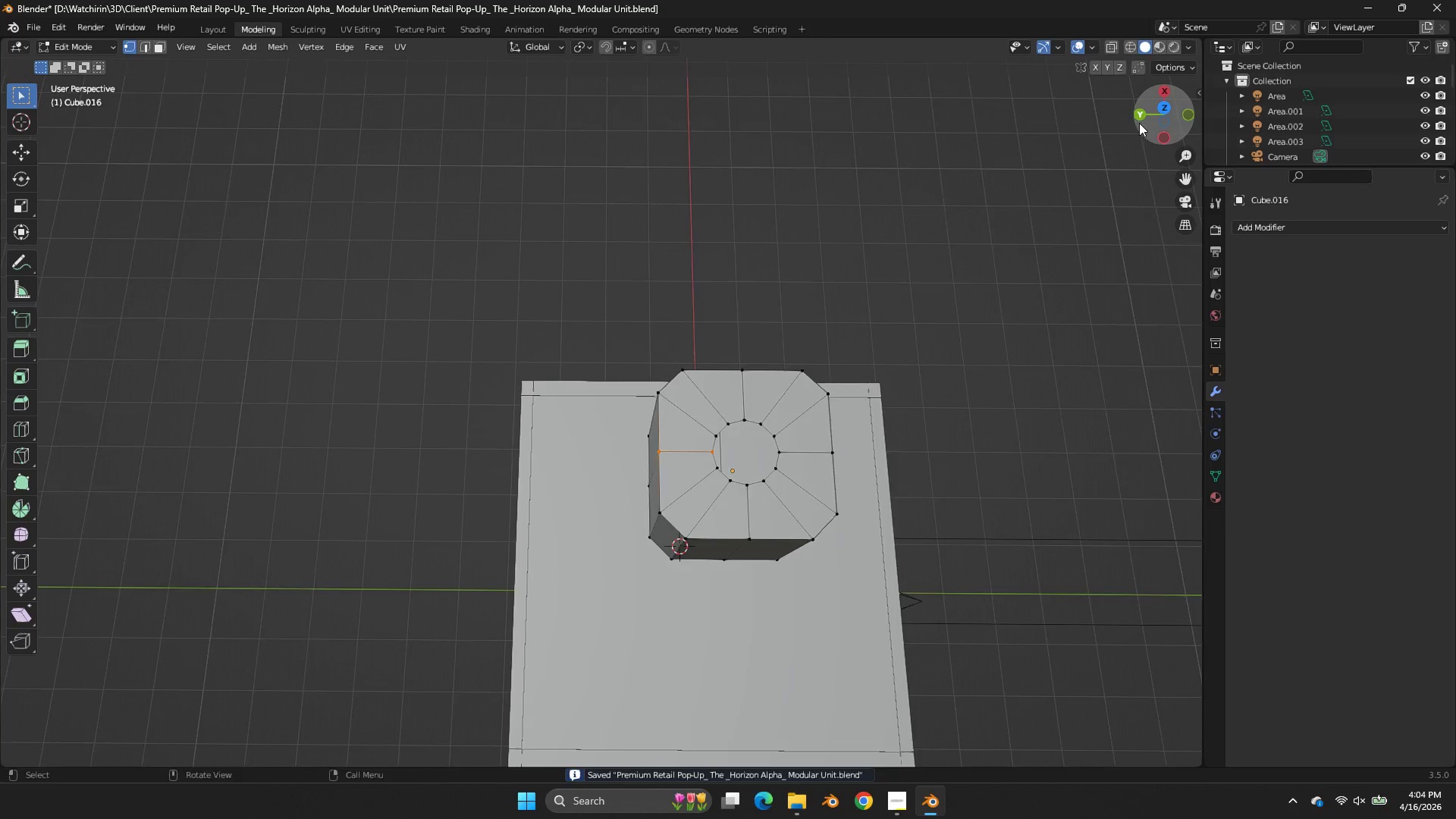 
left_click_drag(start_coordinate=[1139, 123], to_coordinate=[1067, 96])
 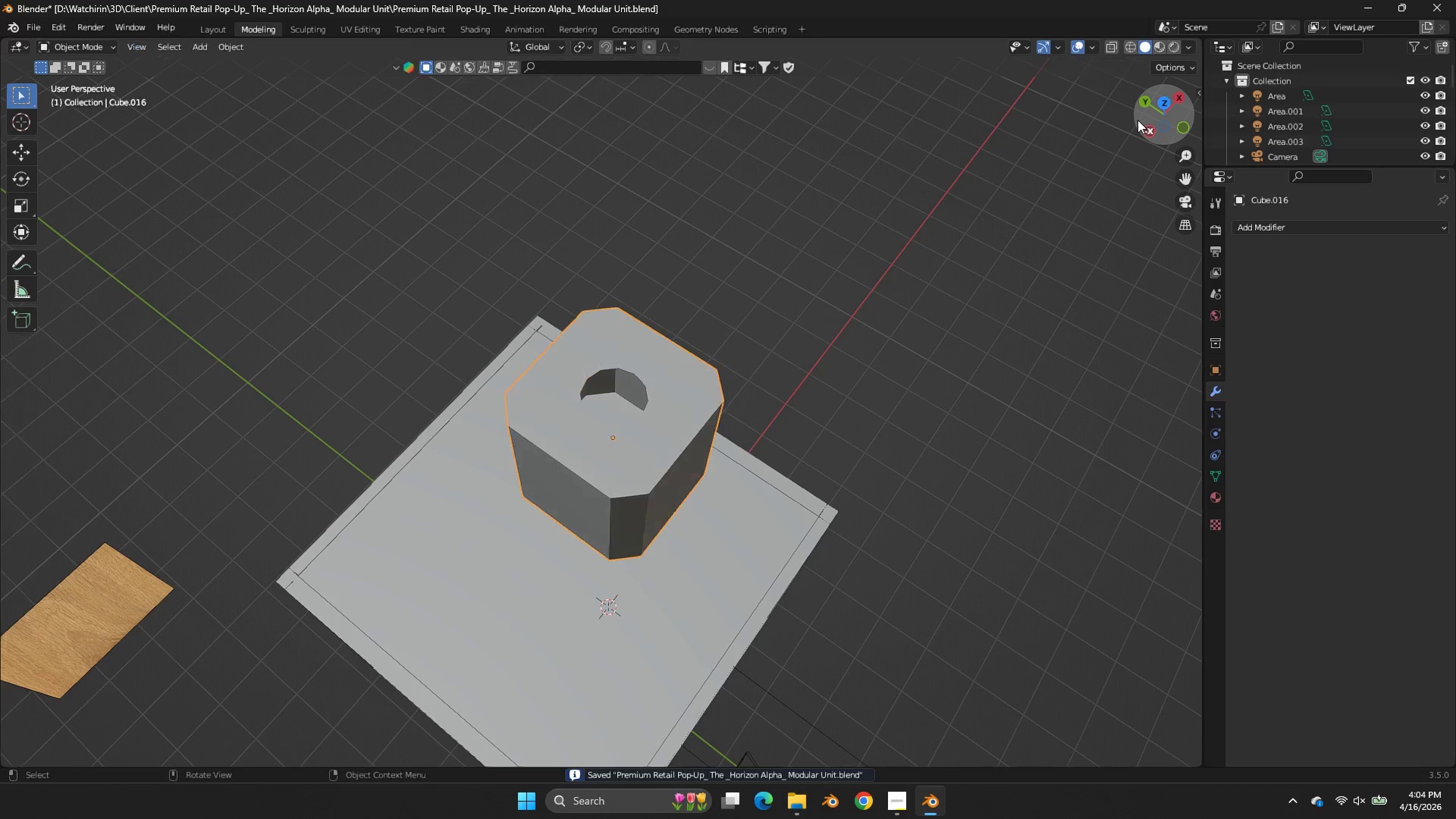 
key(Tab)
 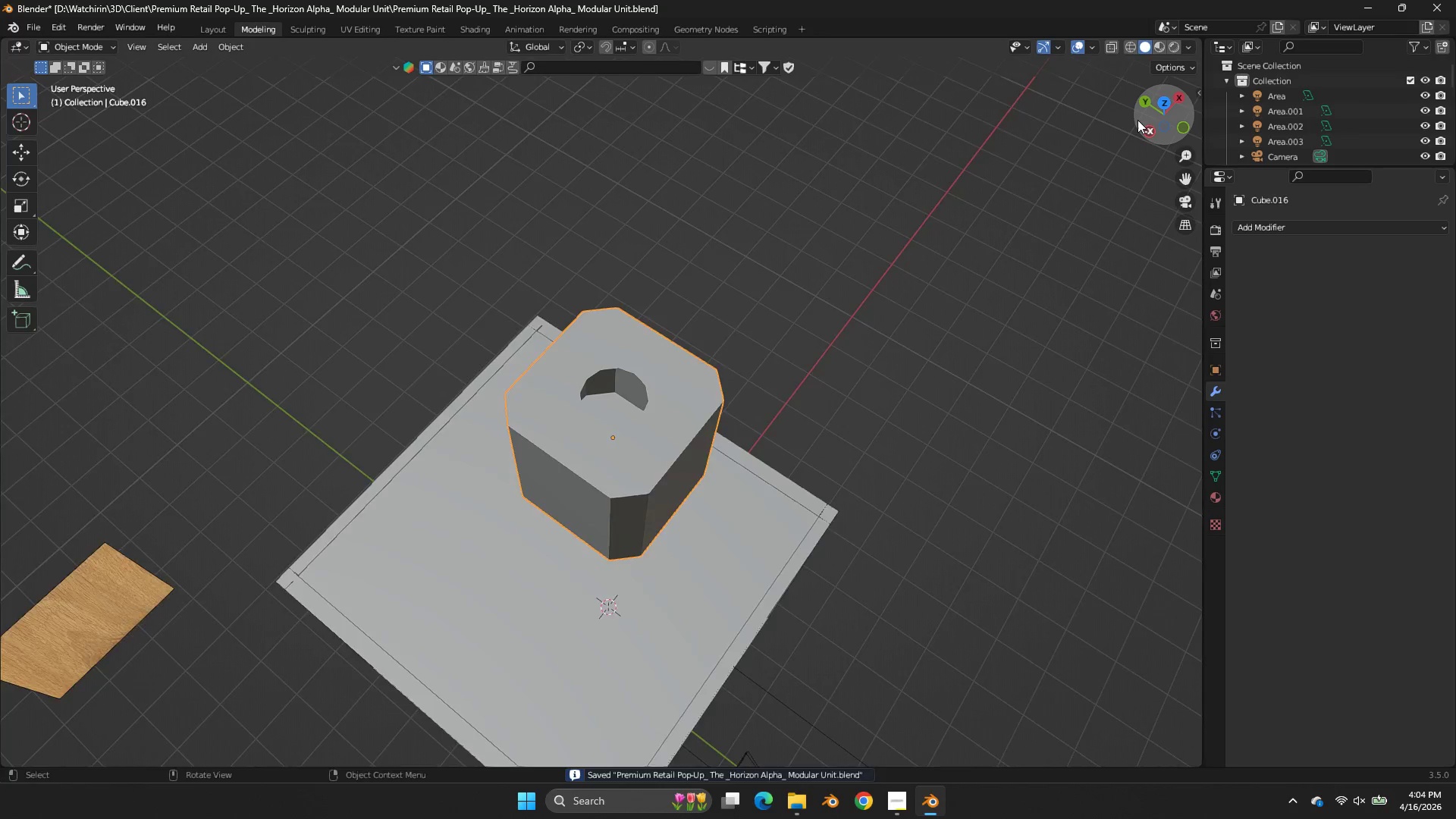 
key(Tab)
 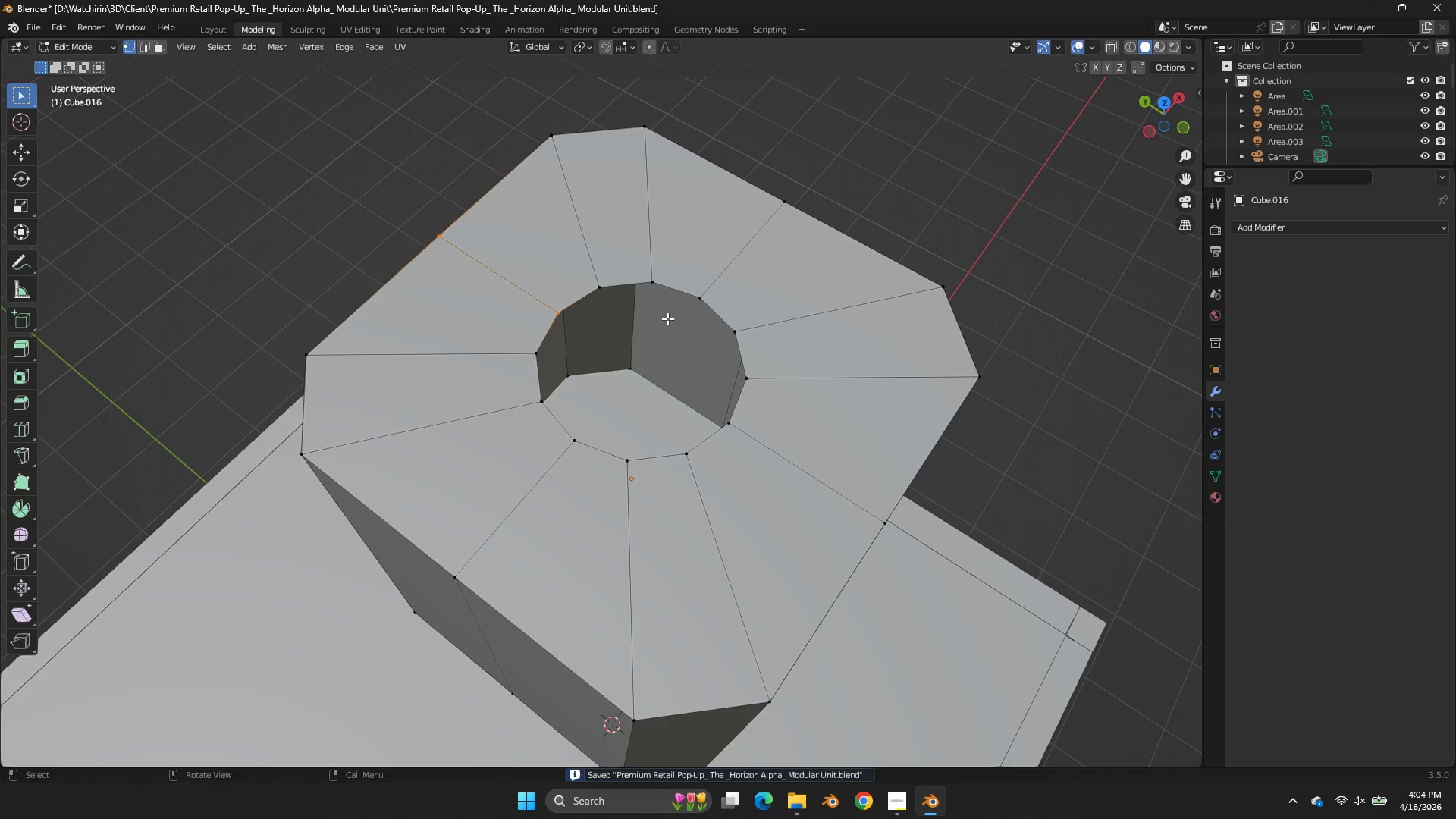 
scroll: coordinate [1138, 120], scroll_direction: up, amount: 3.0
 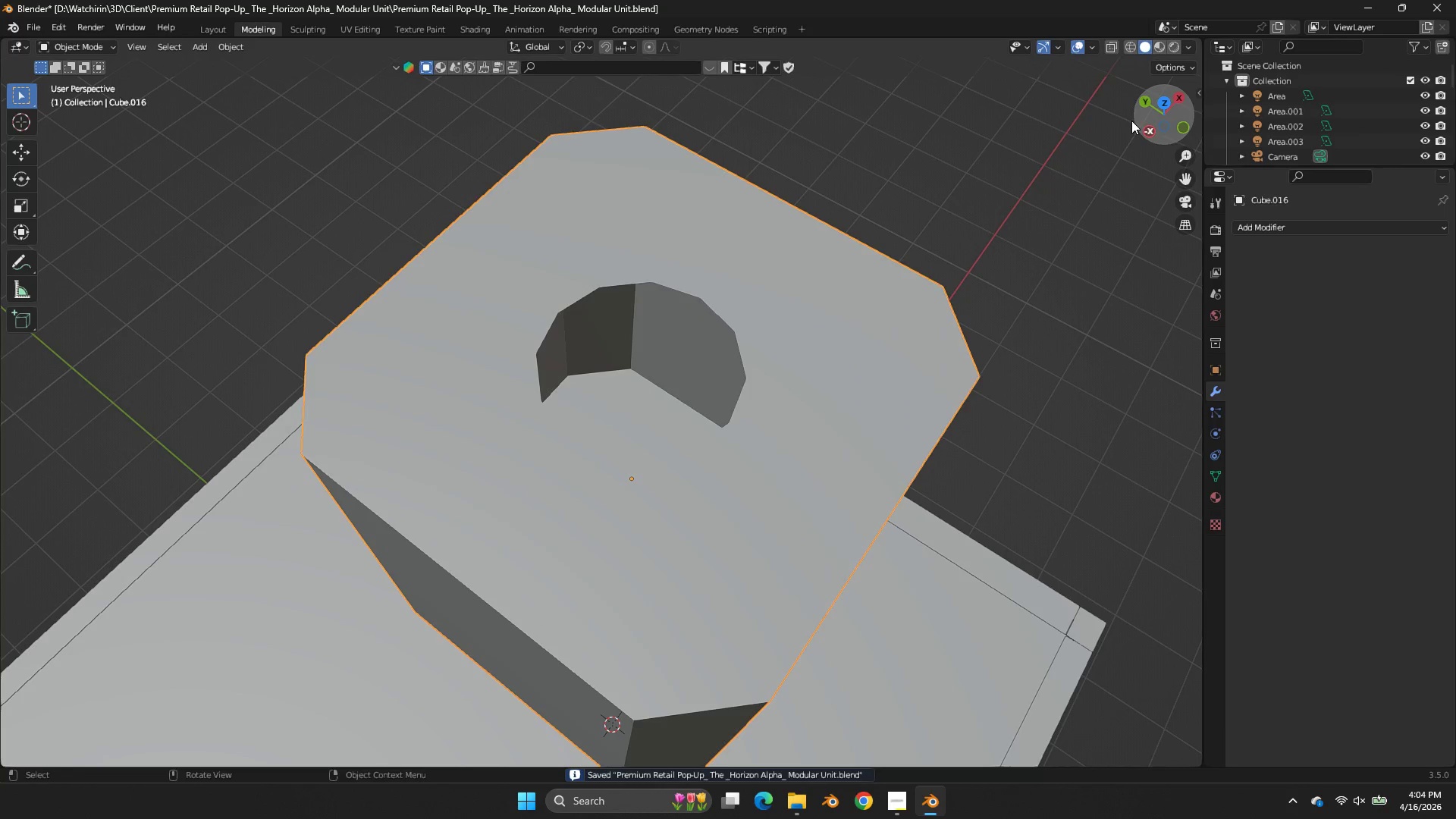 
hold_key(key=AltLeft, duration=0.73)
left_click([683, 284])
 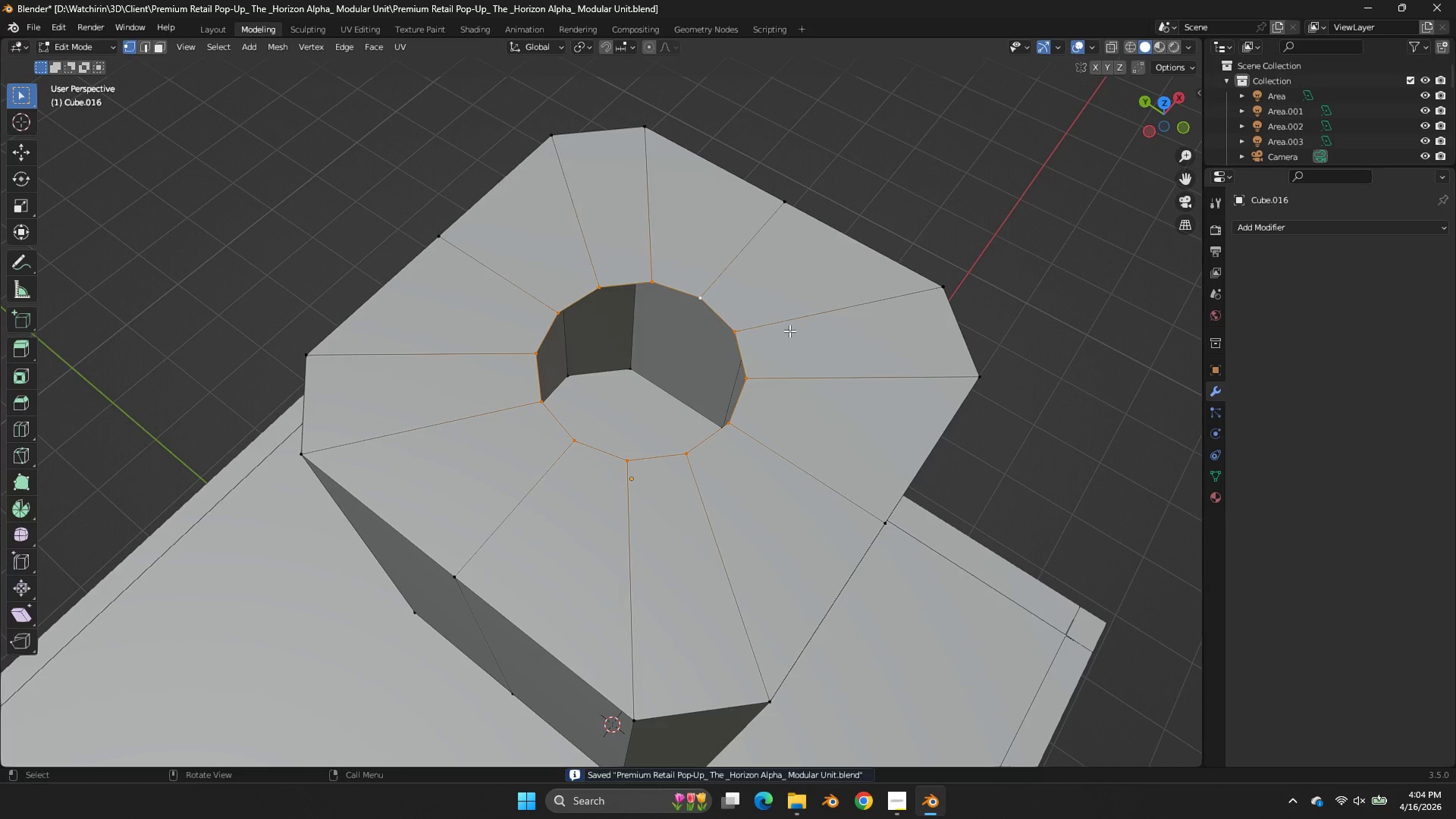 
key(Alt+AltLeft)
 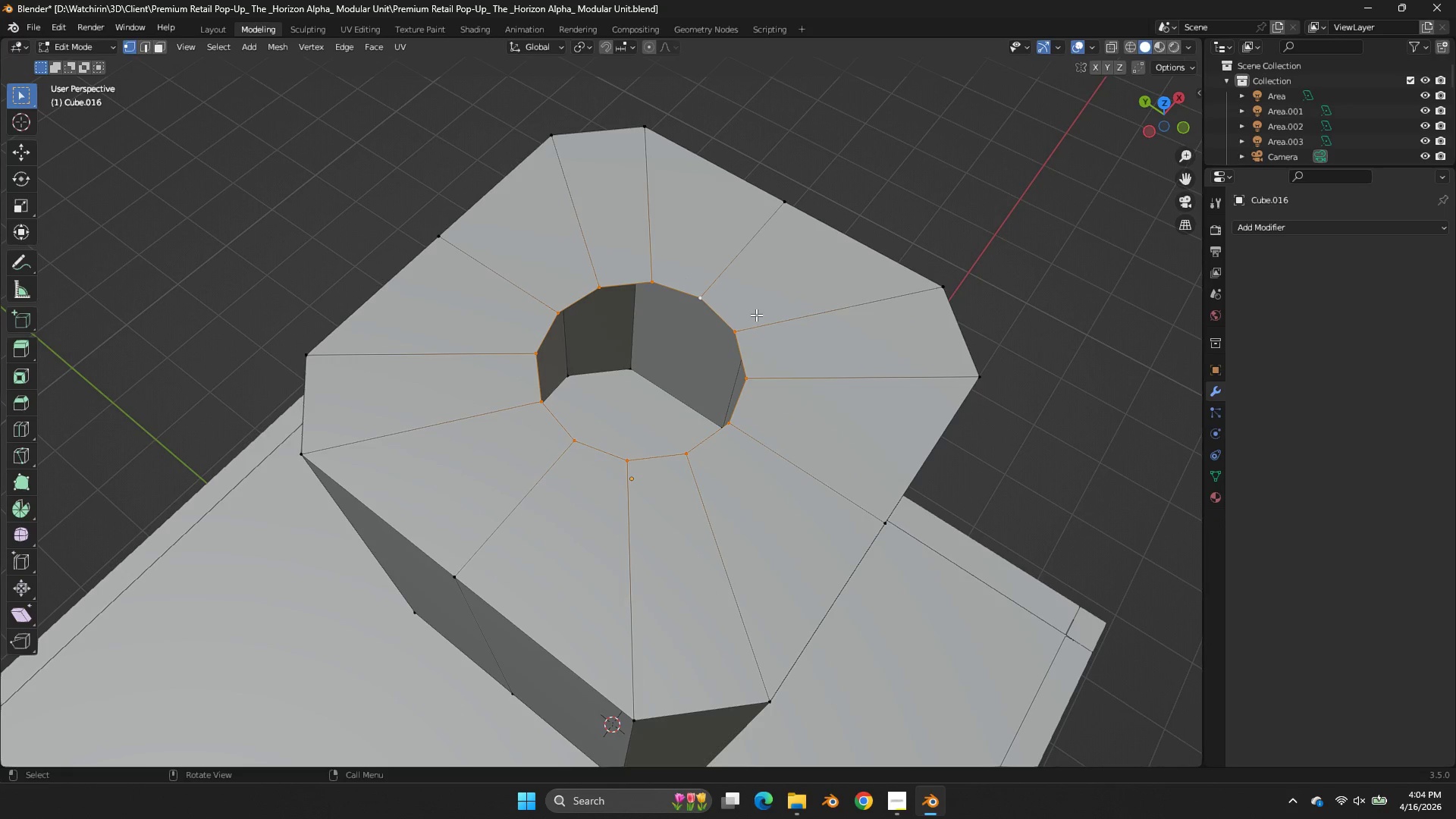 
key(S)
 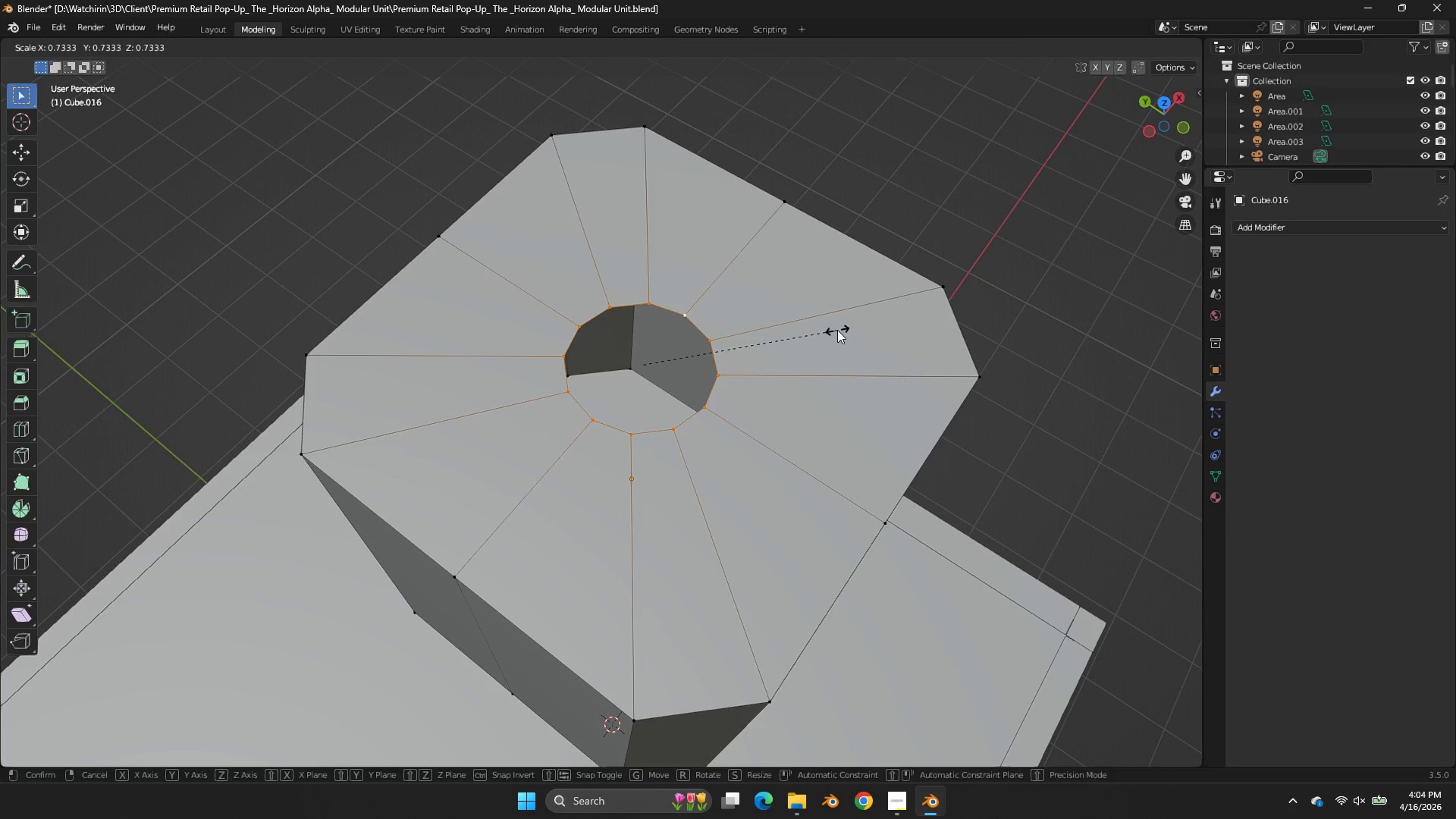 
left_click([837, 330])
 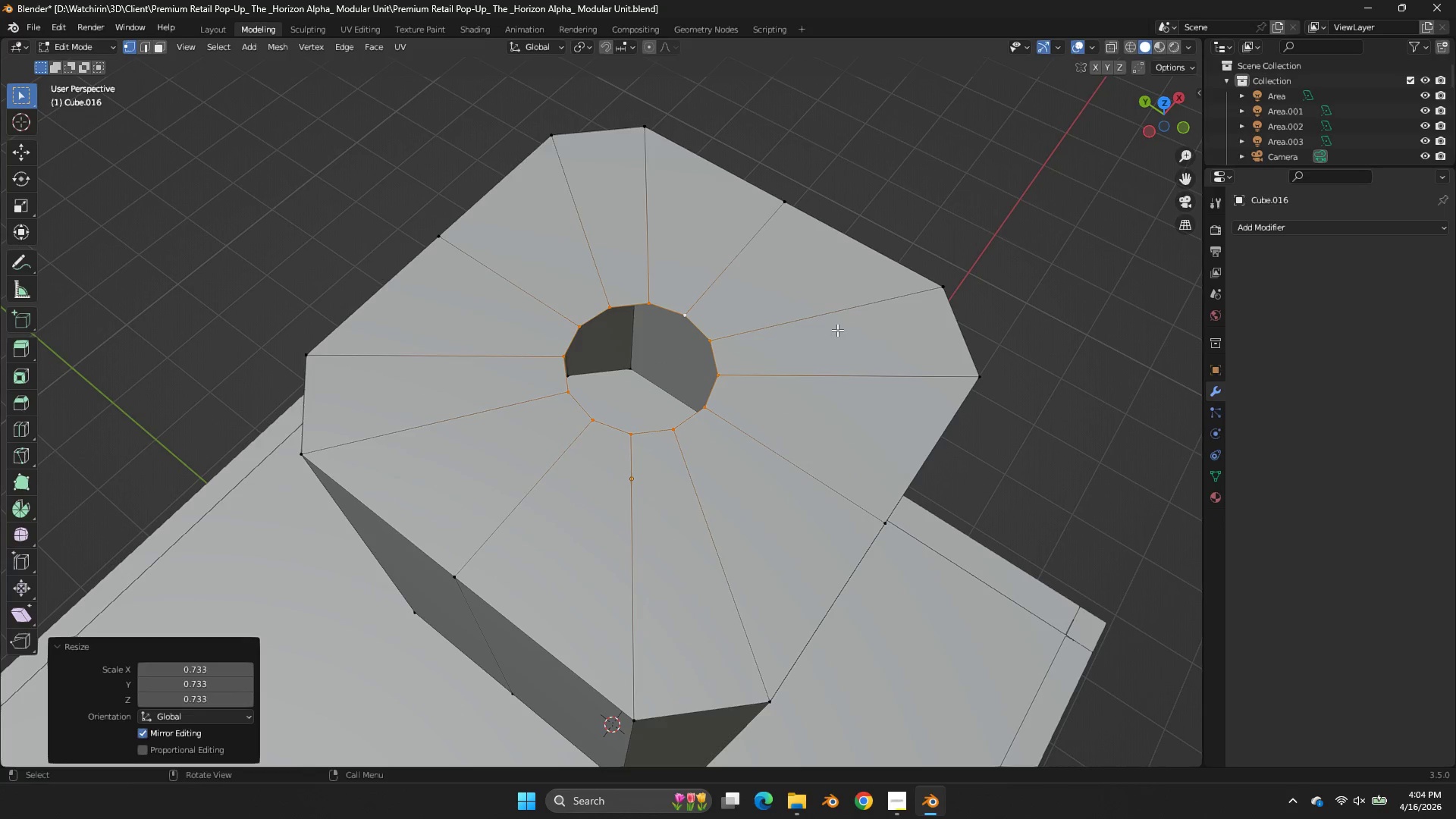 
type(ez)
 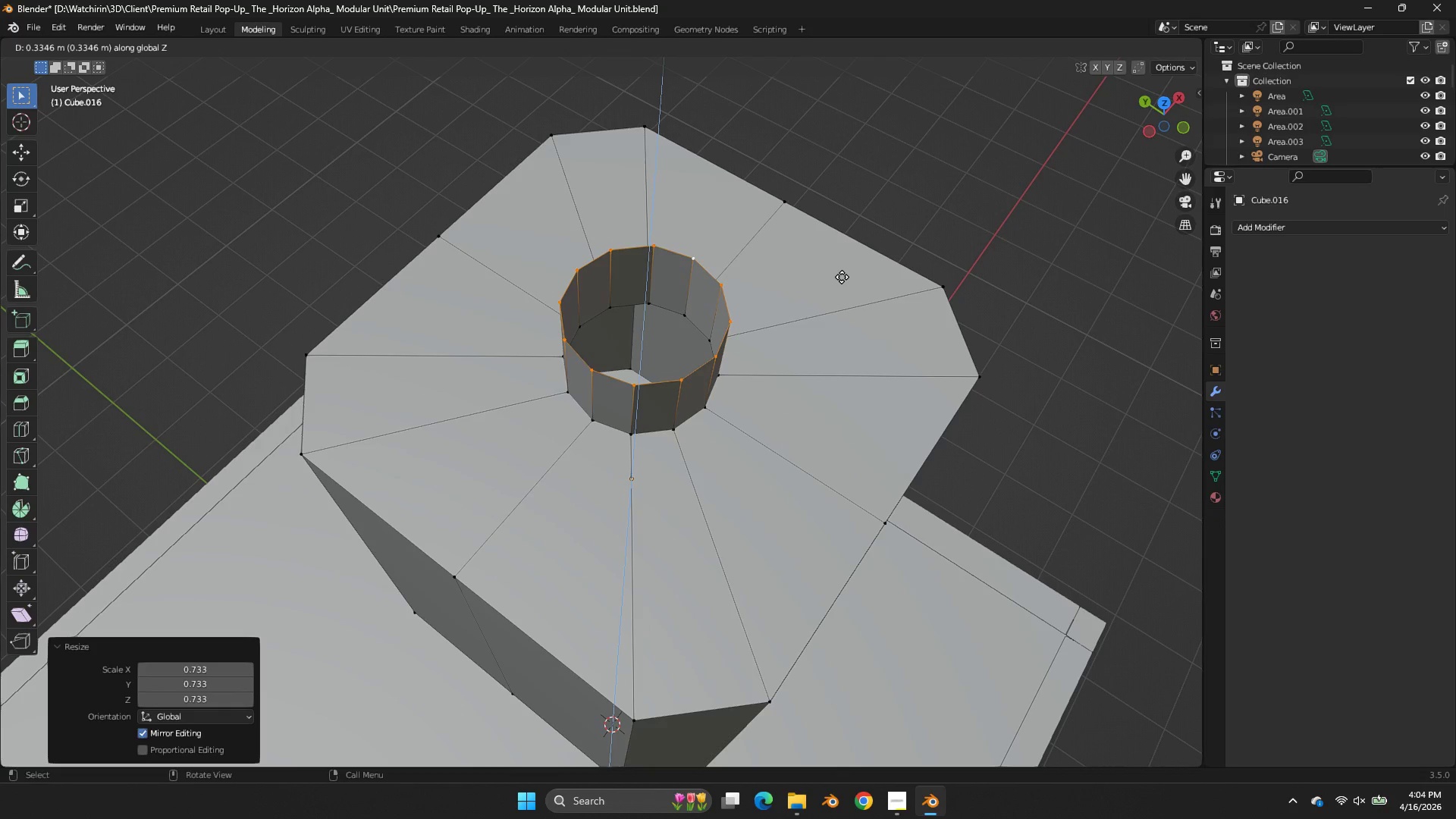 
left_click([839, 283])
 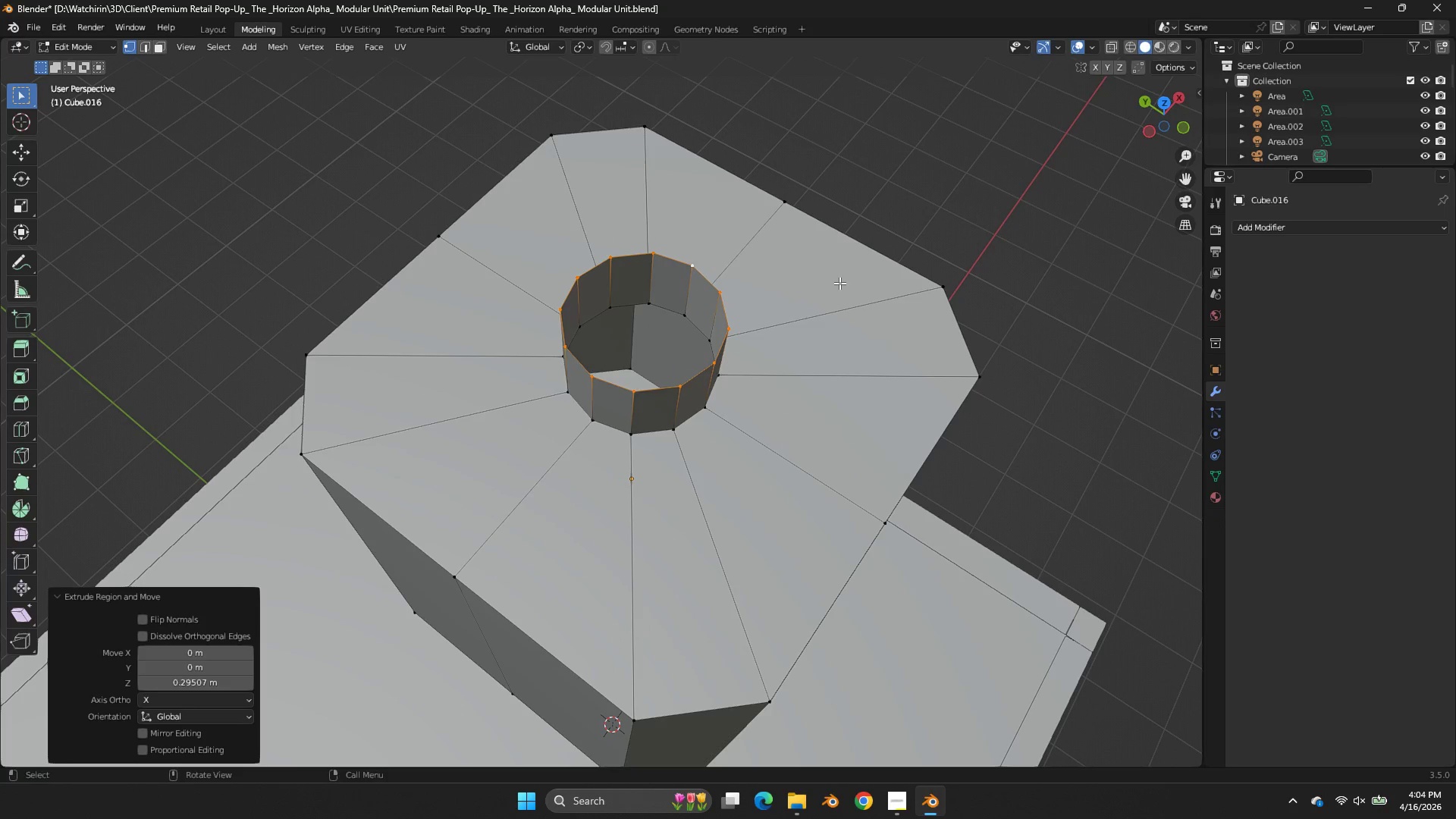 
key(E)
 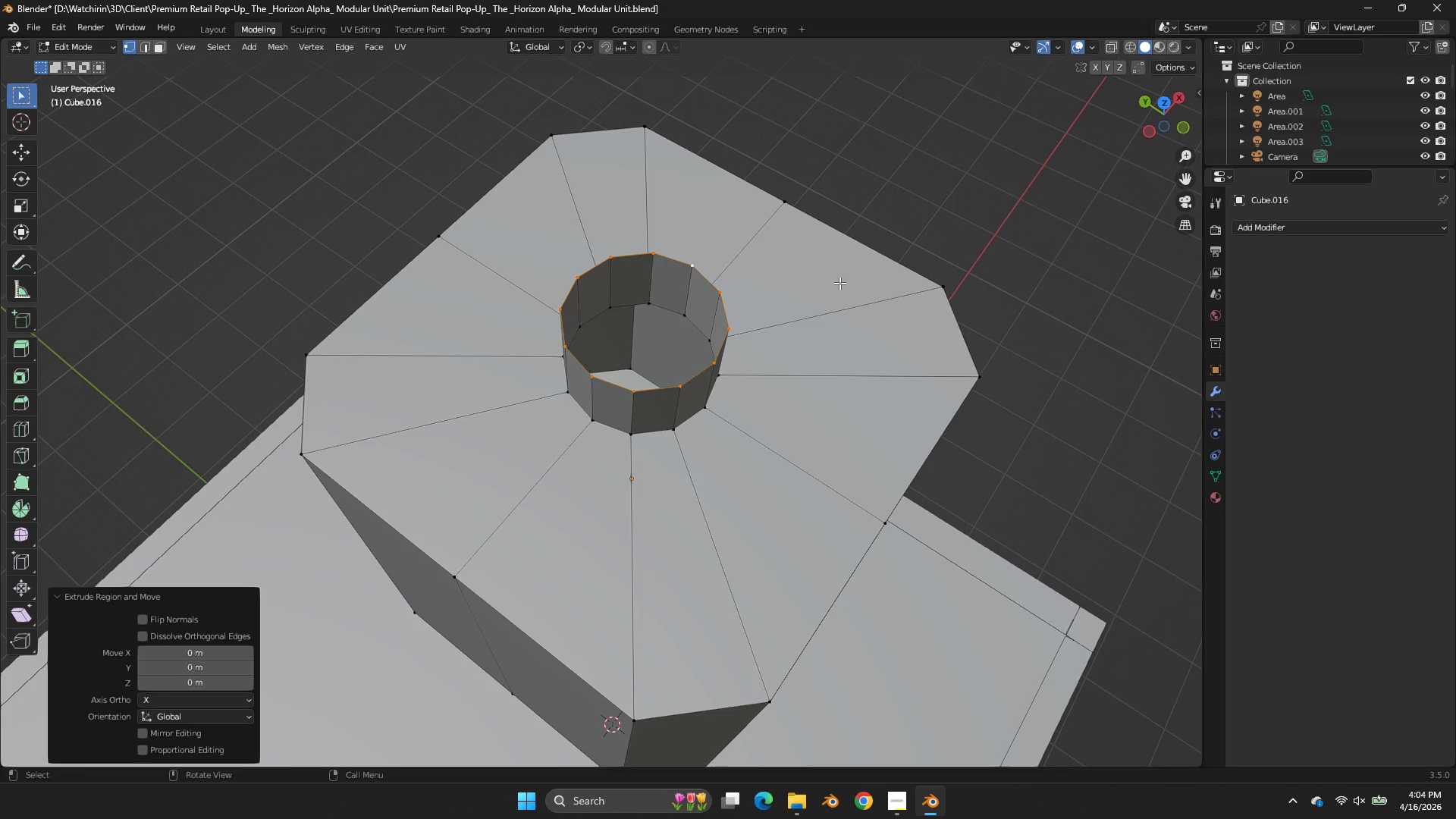 
right_click([839, 283])
 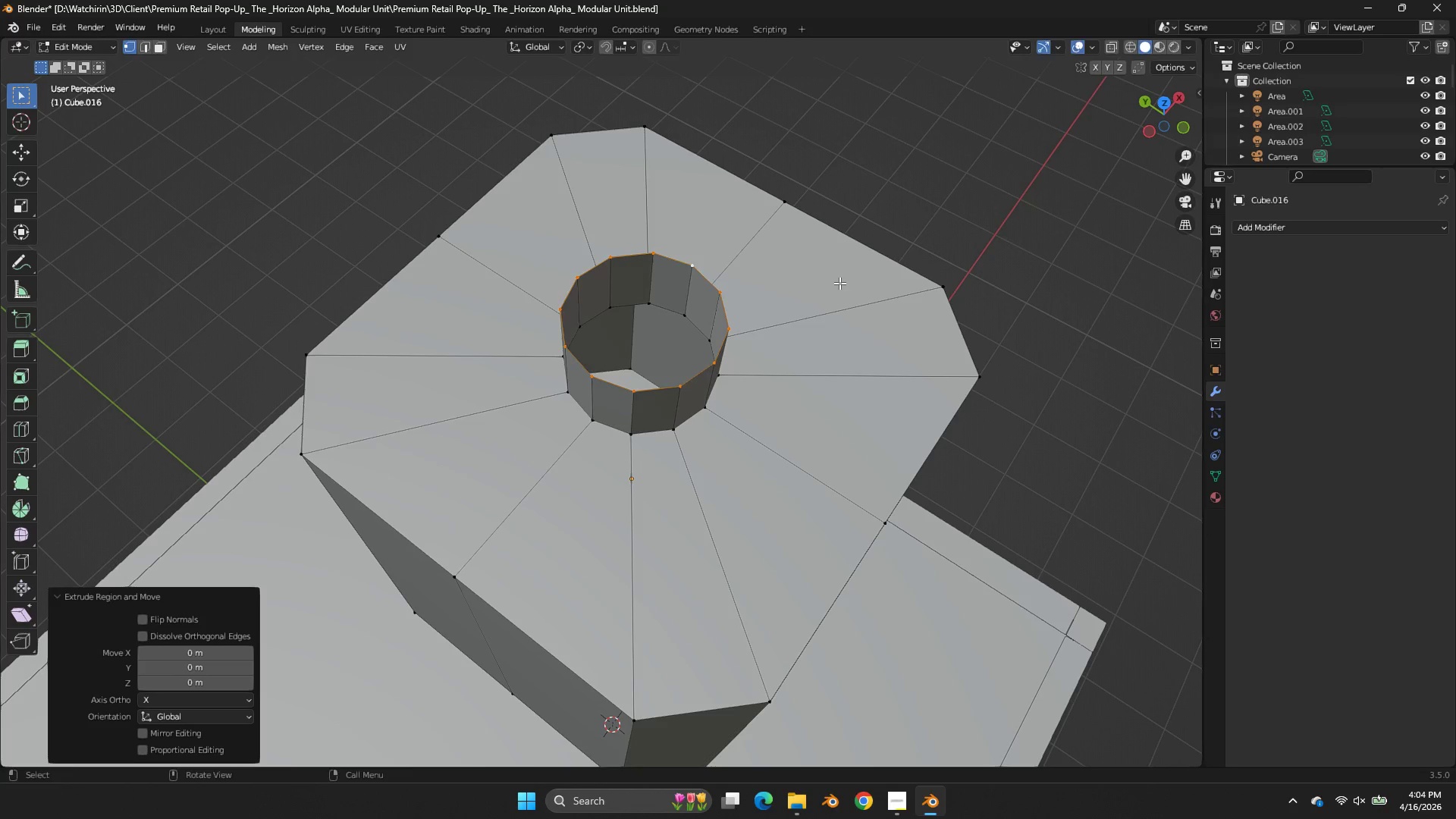 
key(S)
 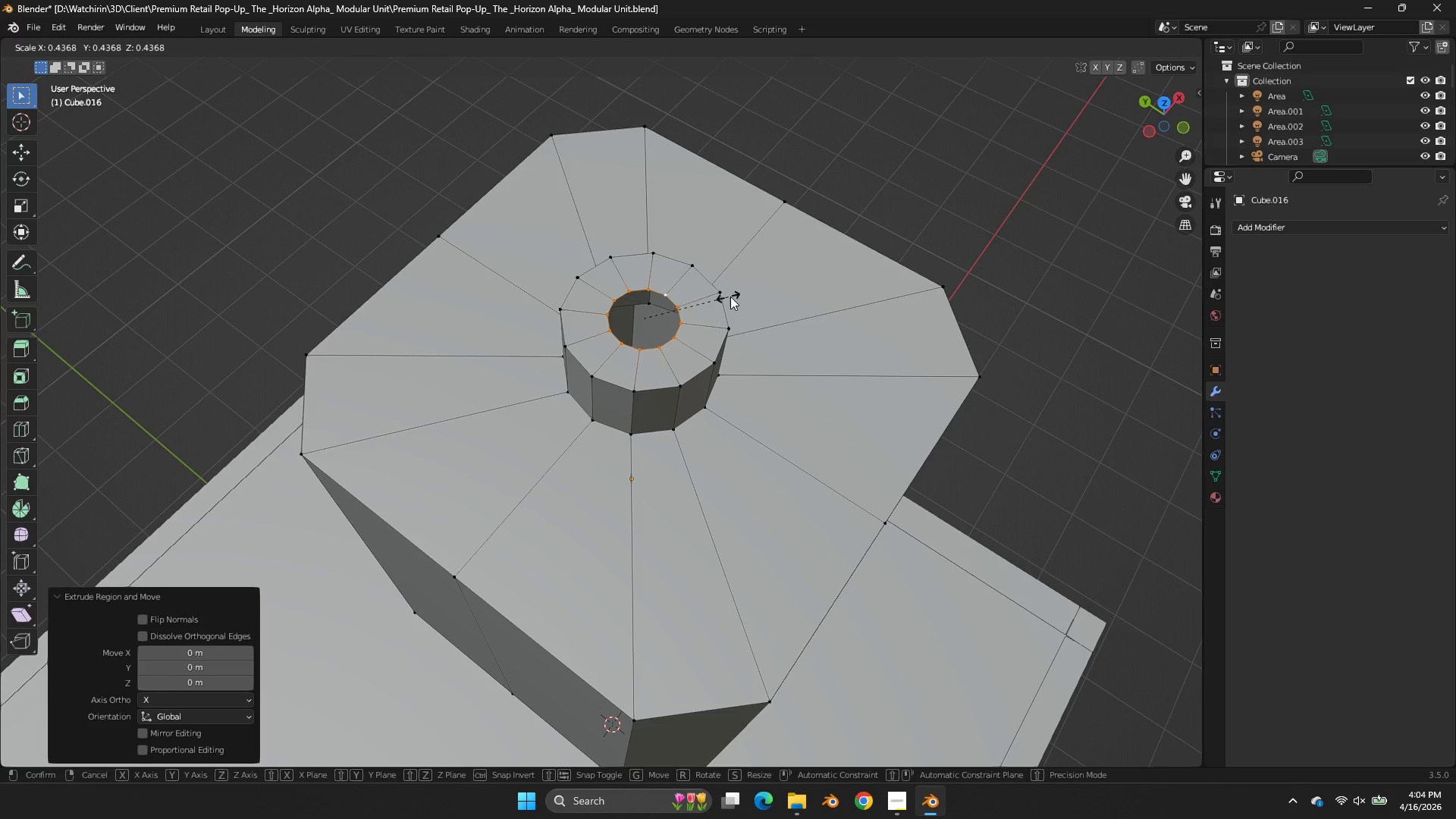 
left_click([731, 297])
 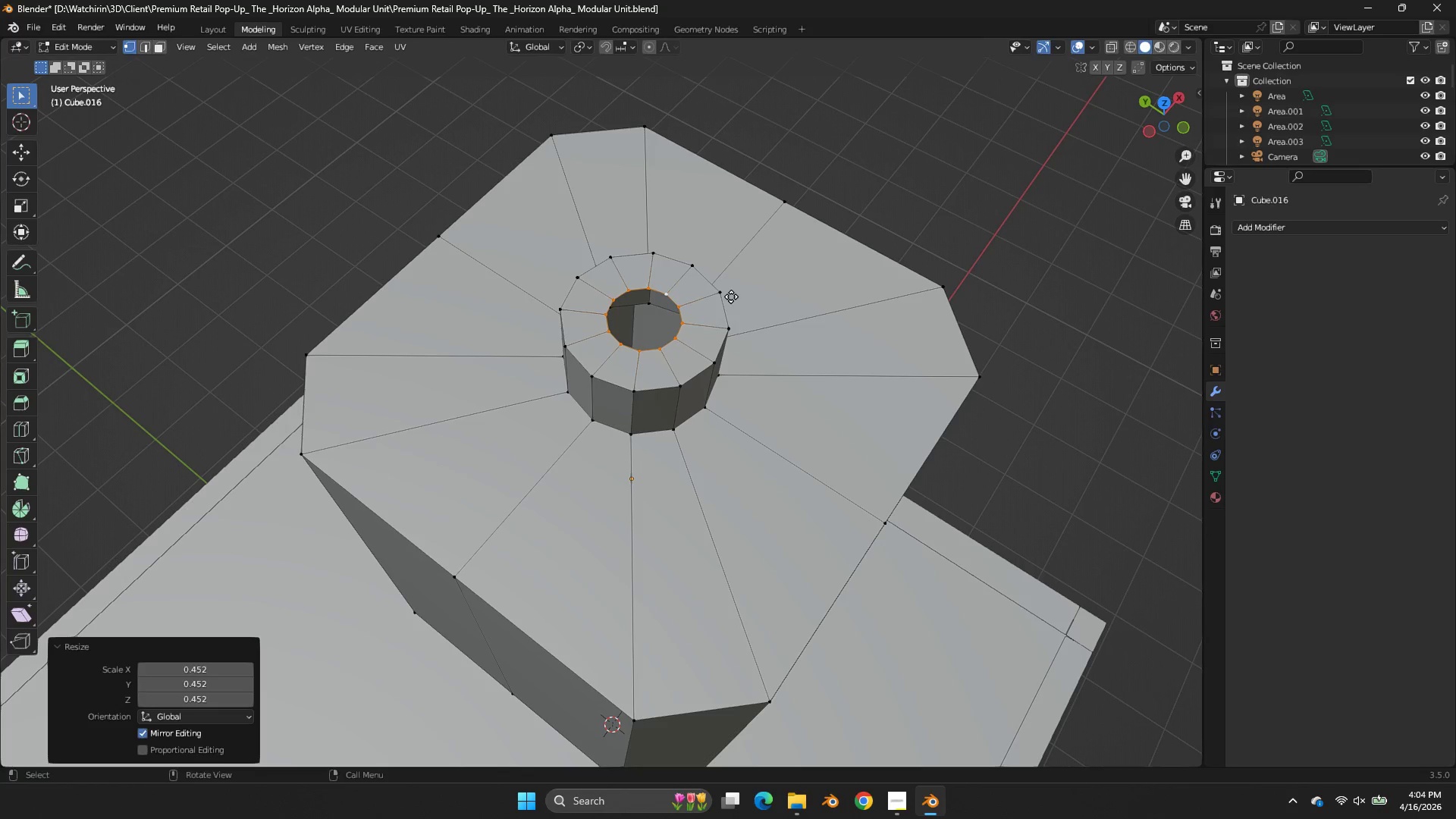 
type(ez)
 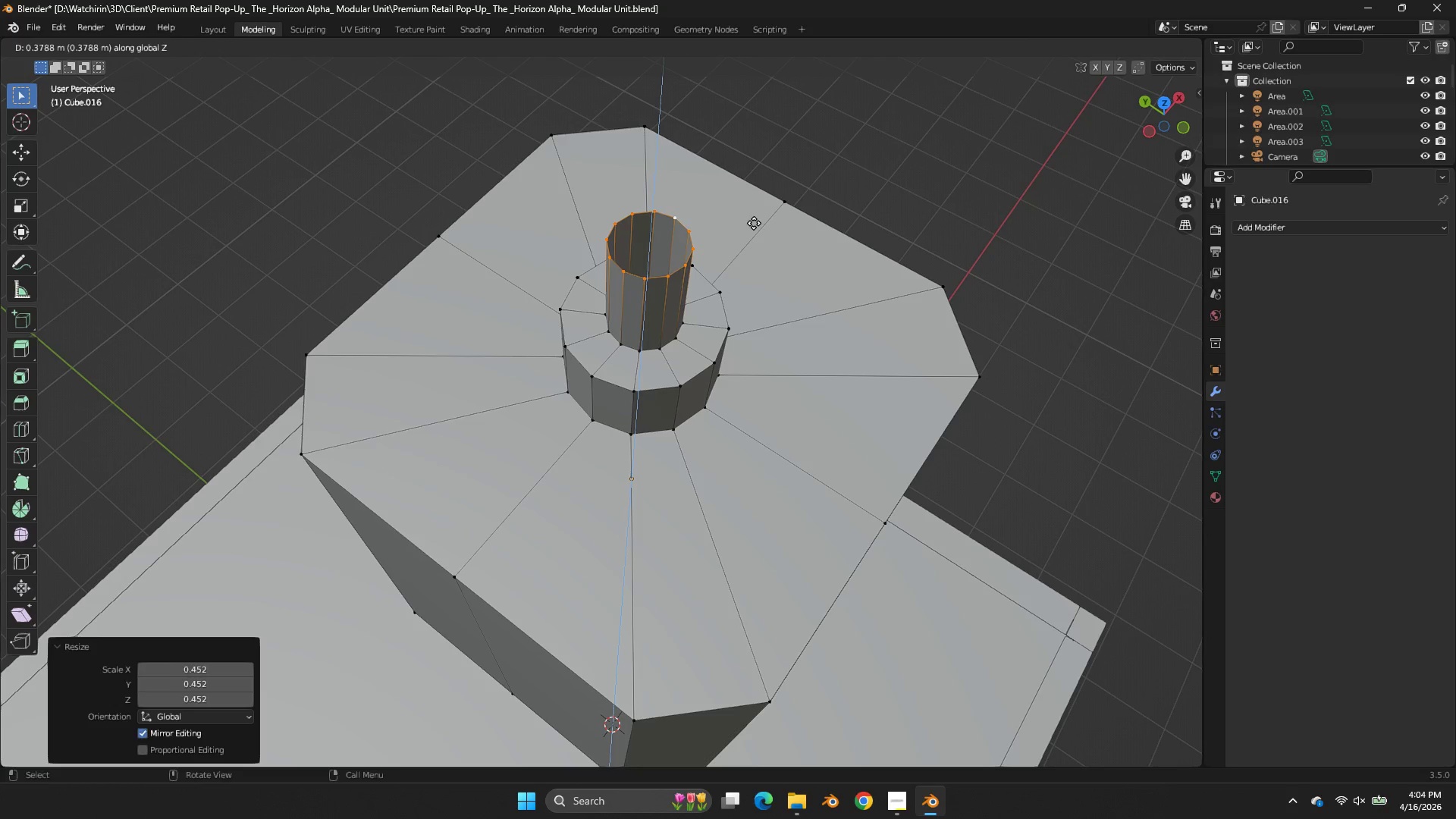 
left_click([754, 223])
 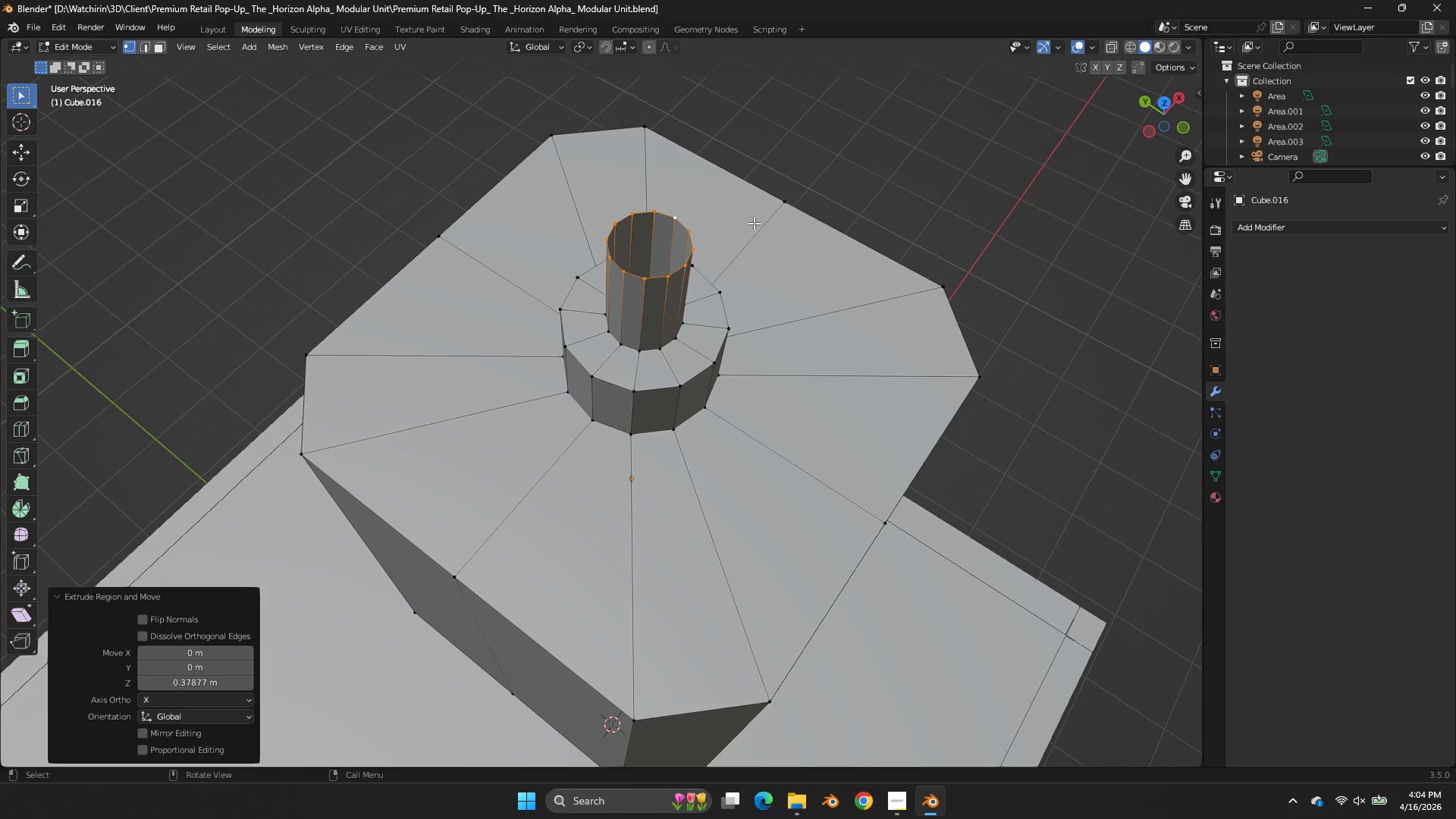 
key(F)
 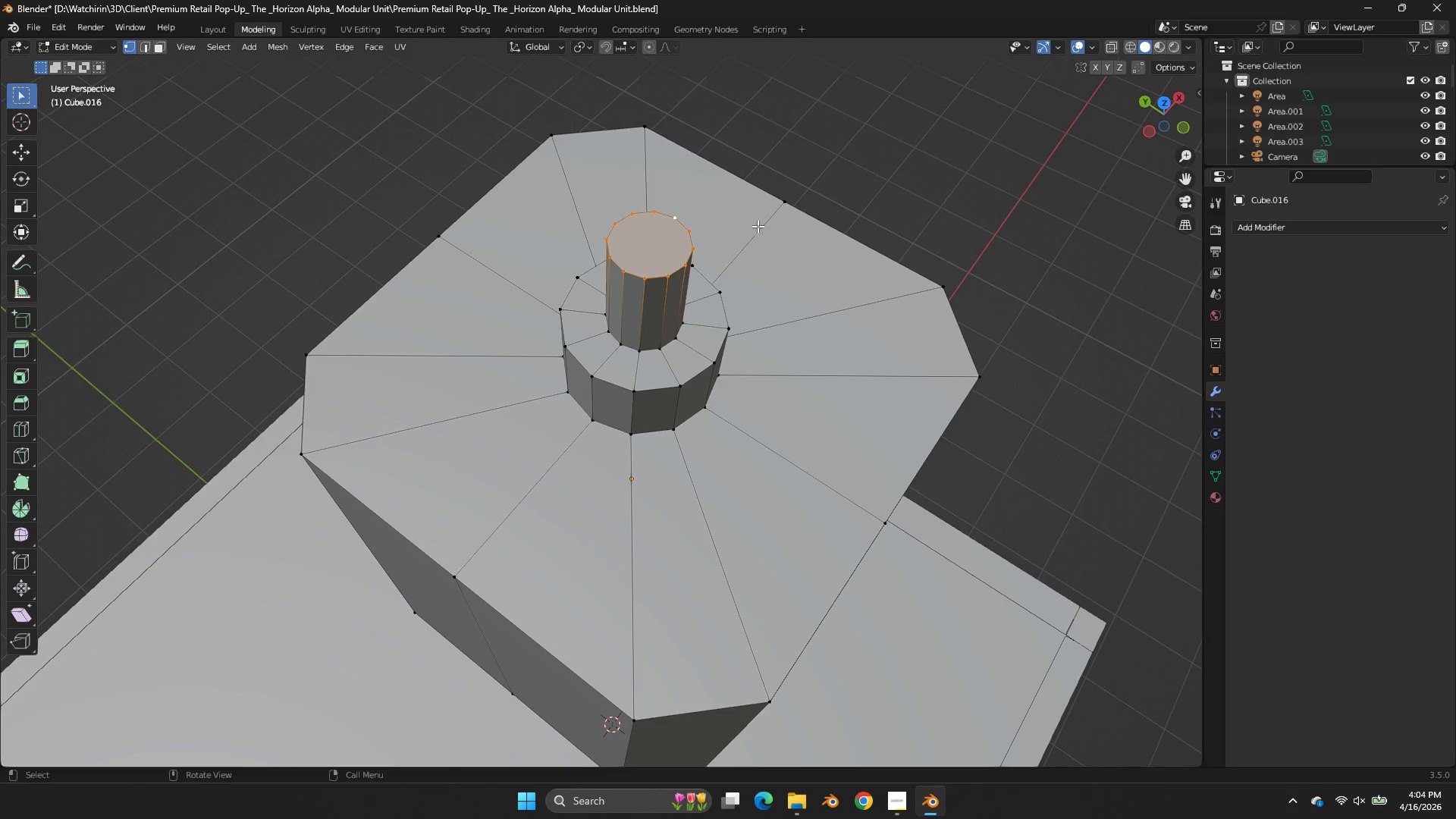 
key(Control+ControlLeft)
 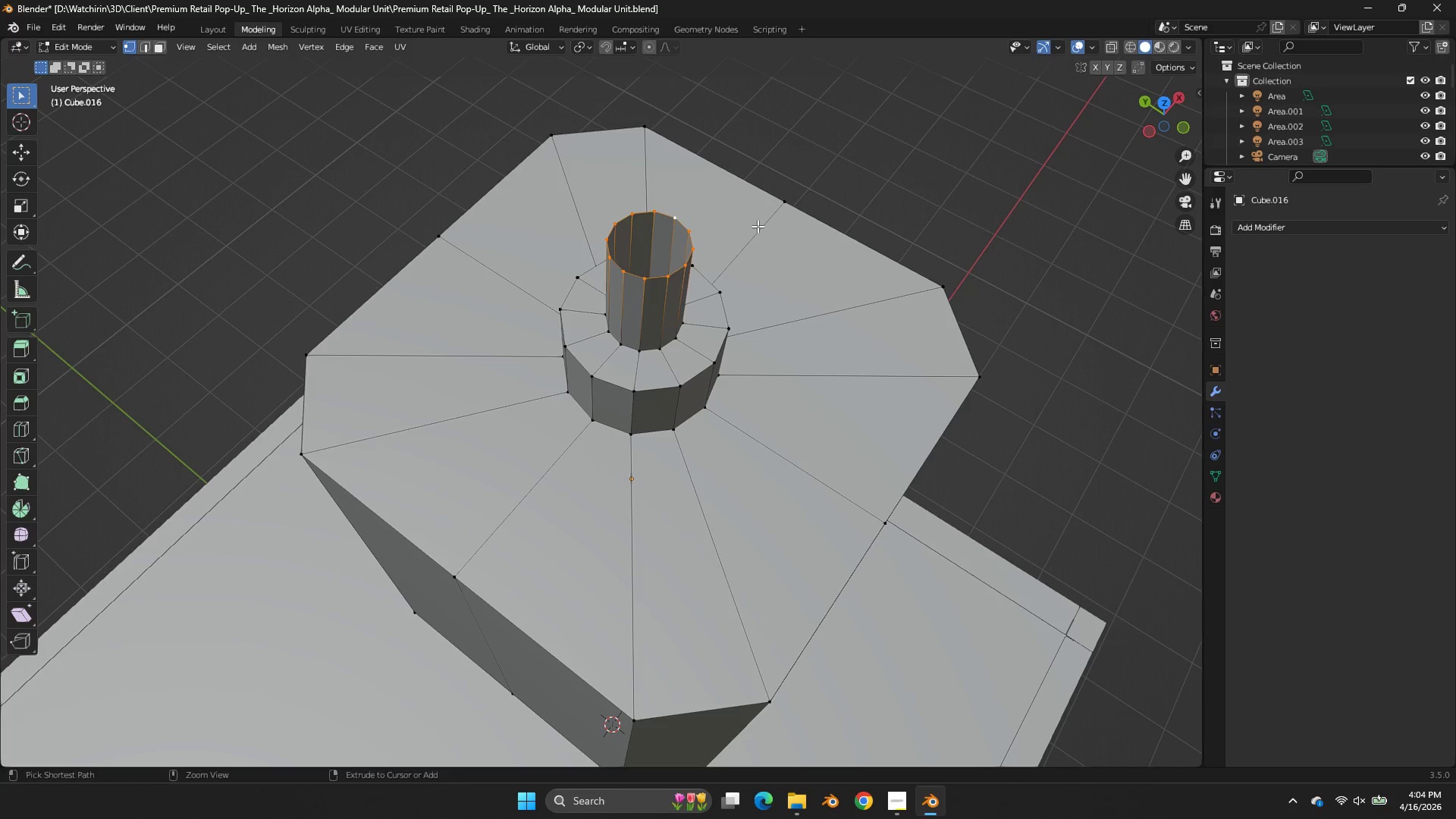 
key(Control+Z)
 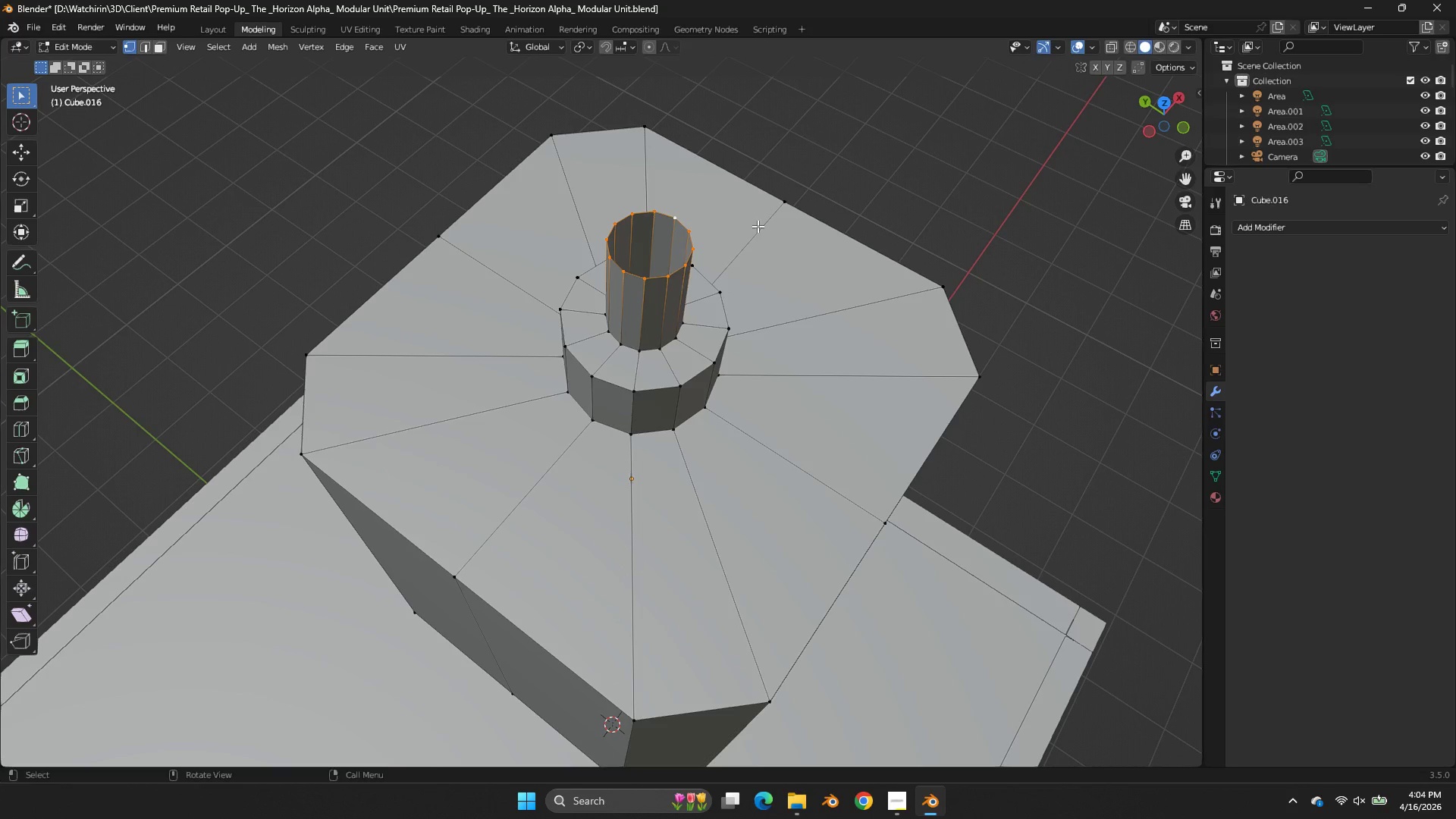 
key(Control+E)
 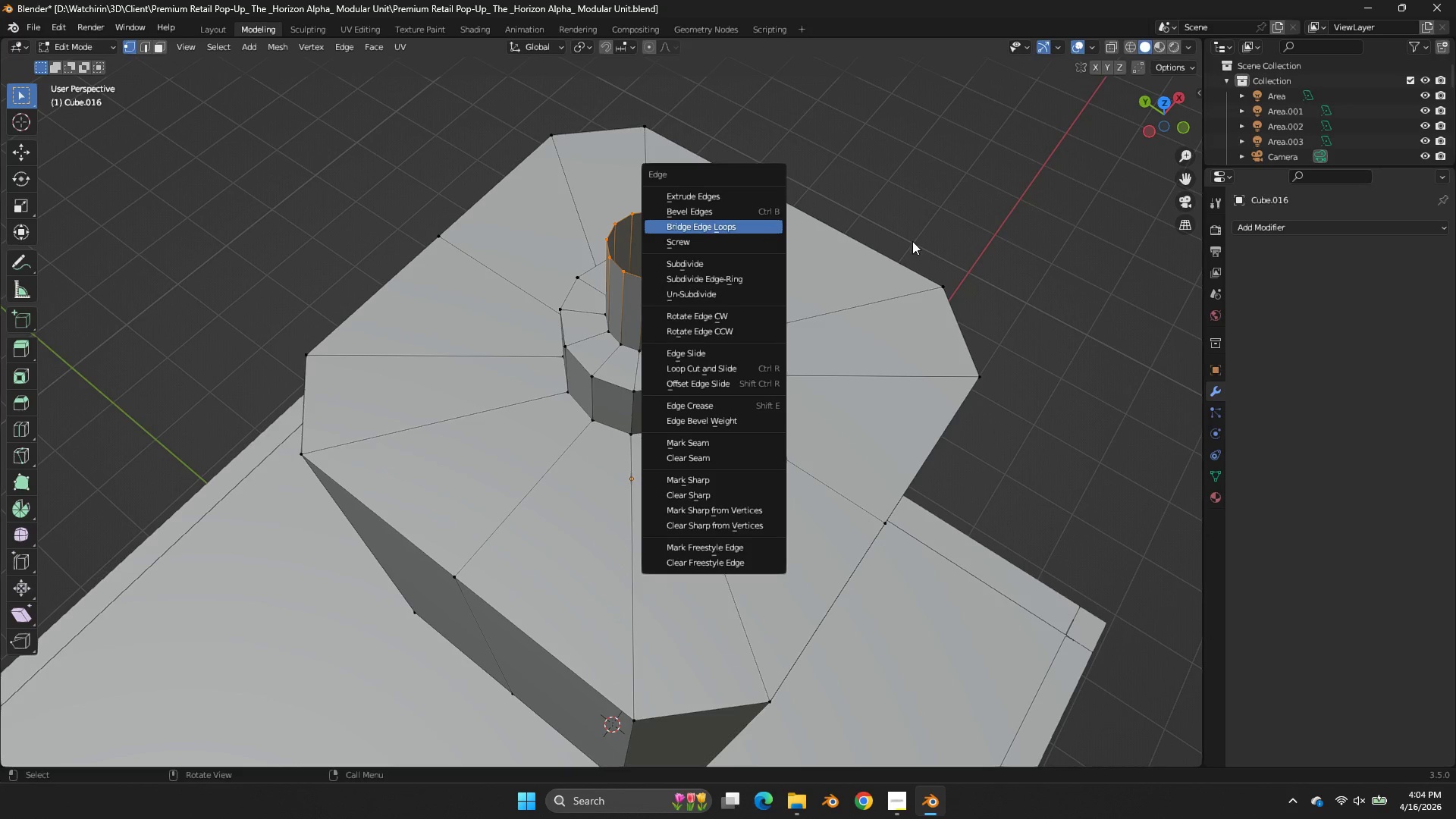 
key(Control+ControlLeft)
 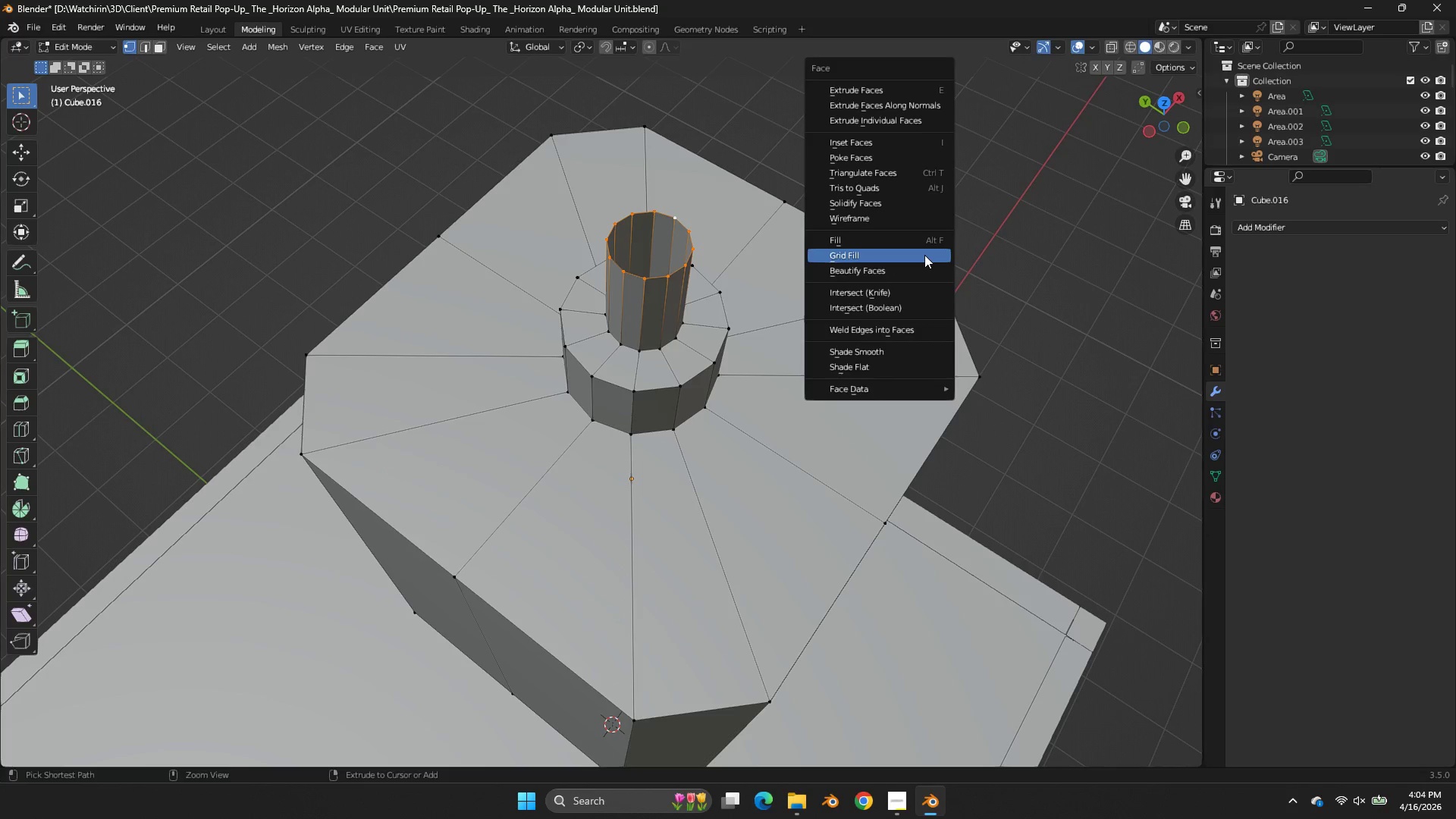 
key(Control+F)
 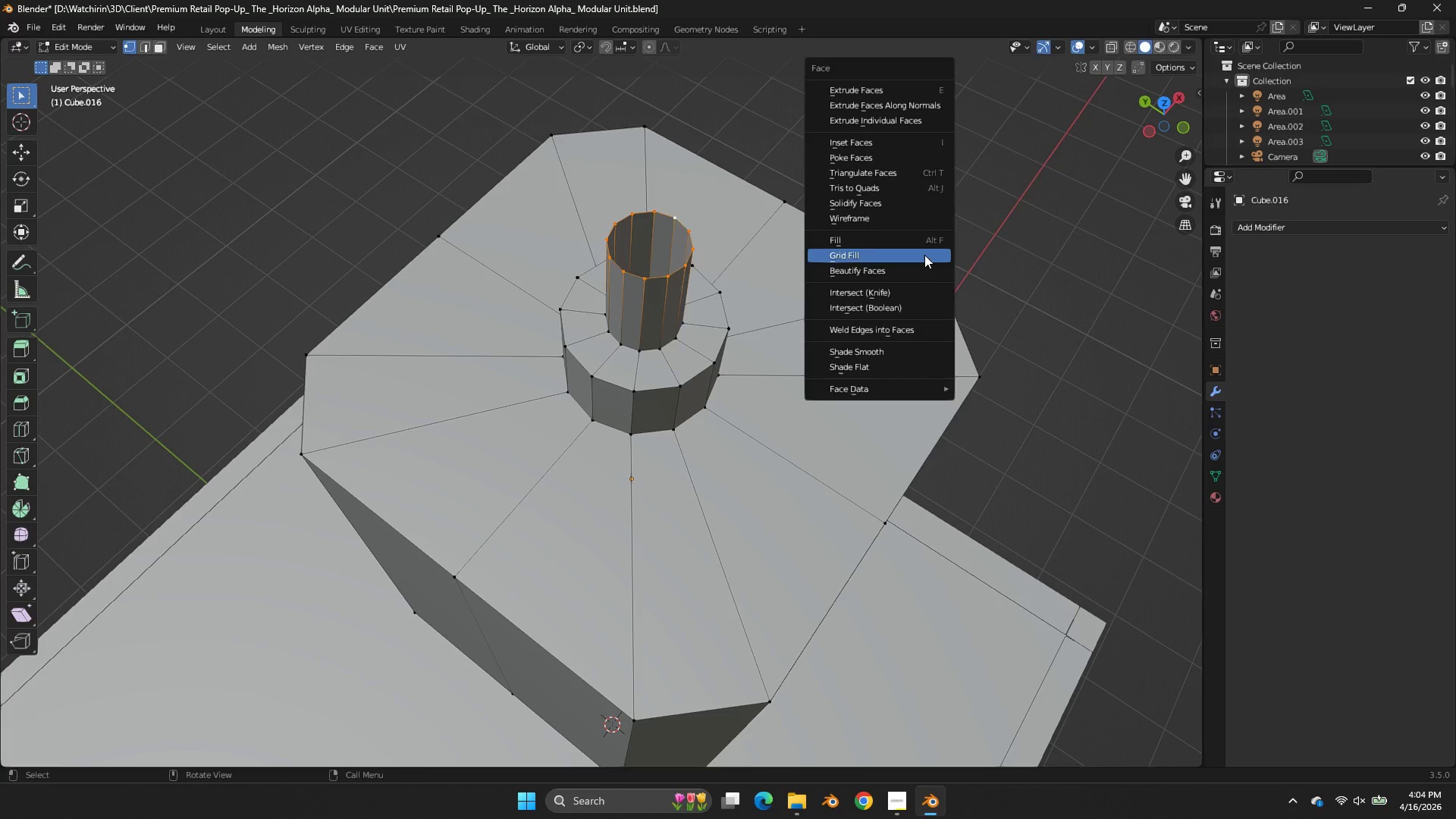 
double_click([924, 255])
 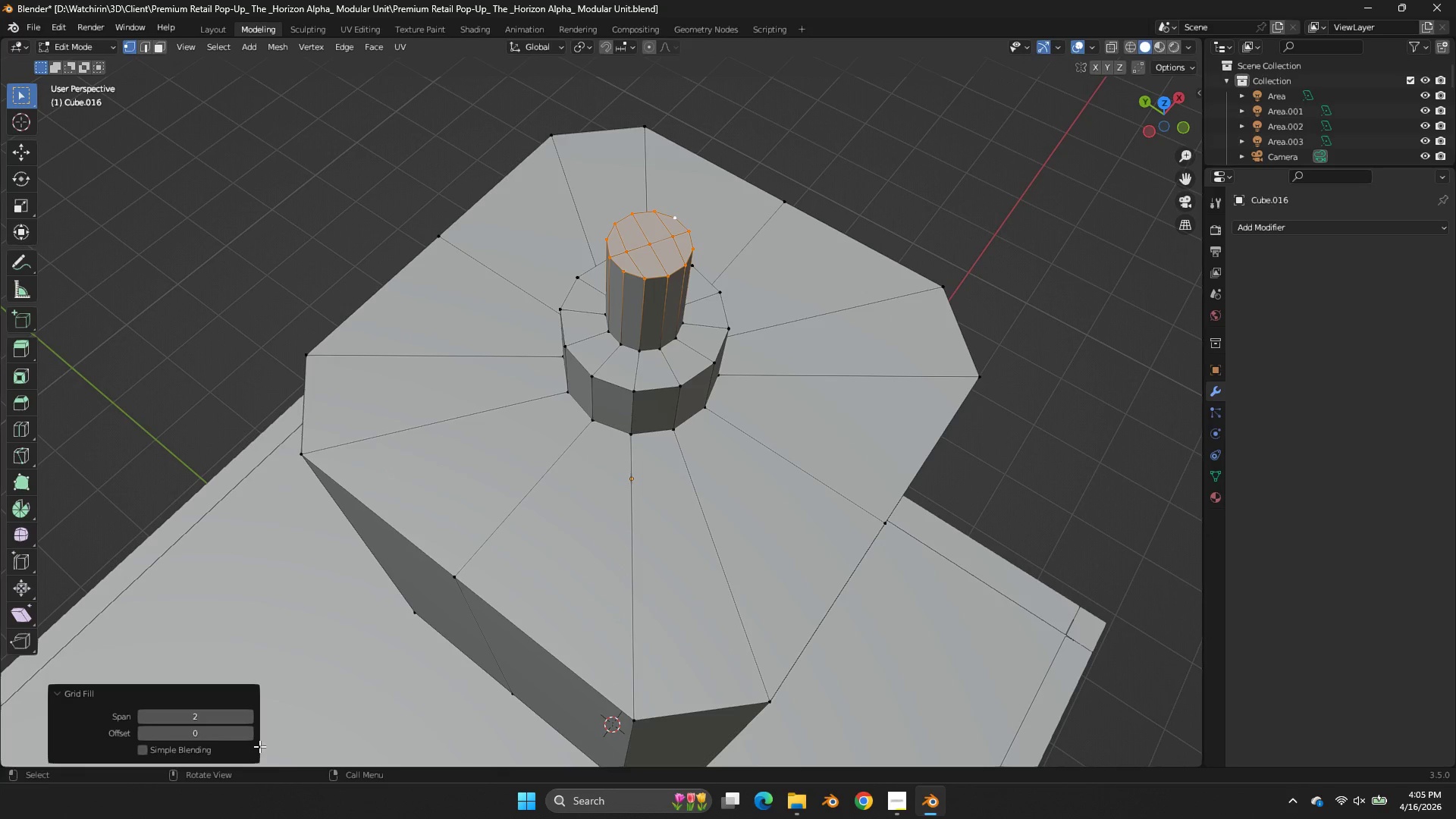 
left_click([246, 730])
 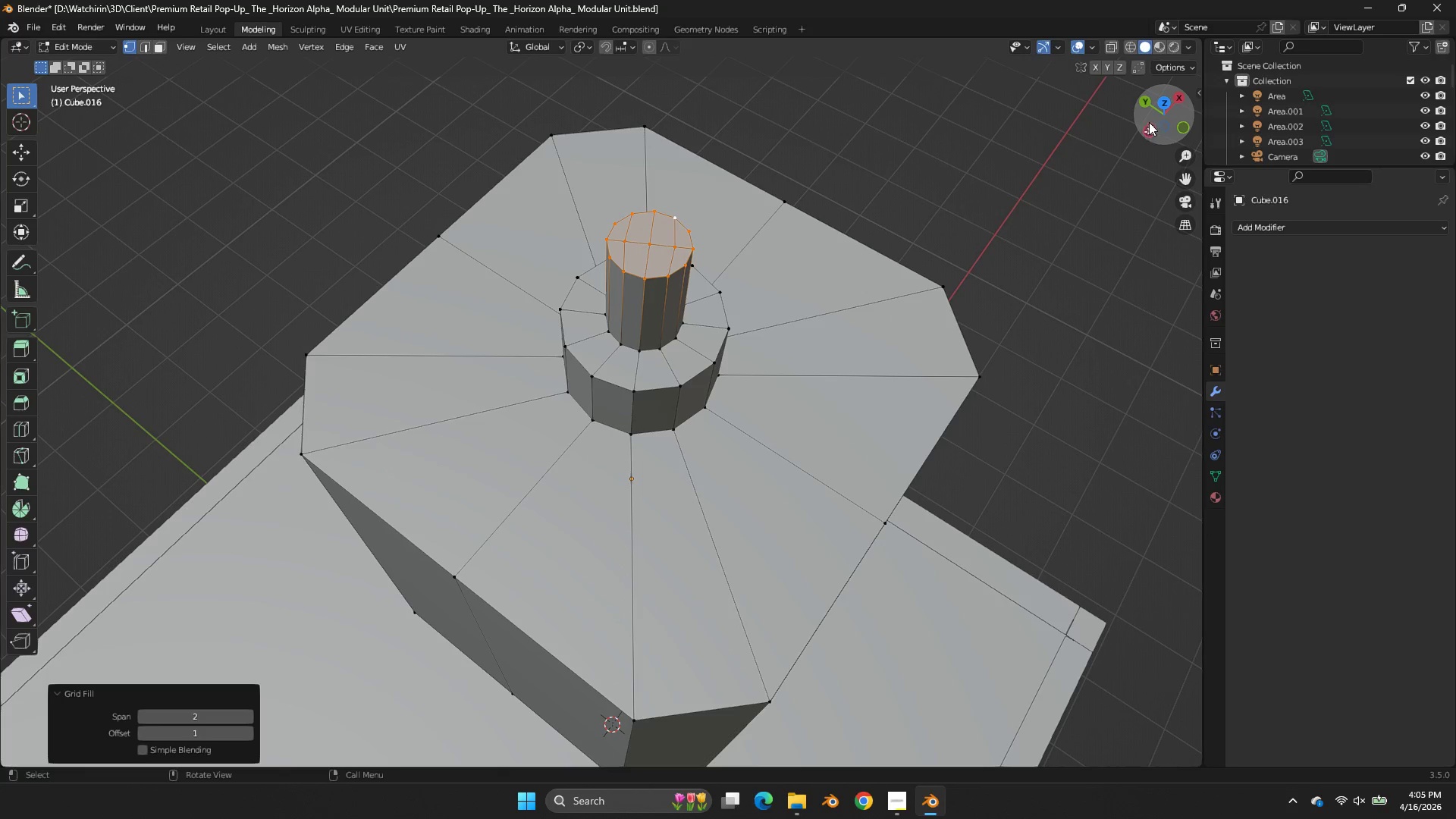 
left_click([1161, 104])
 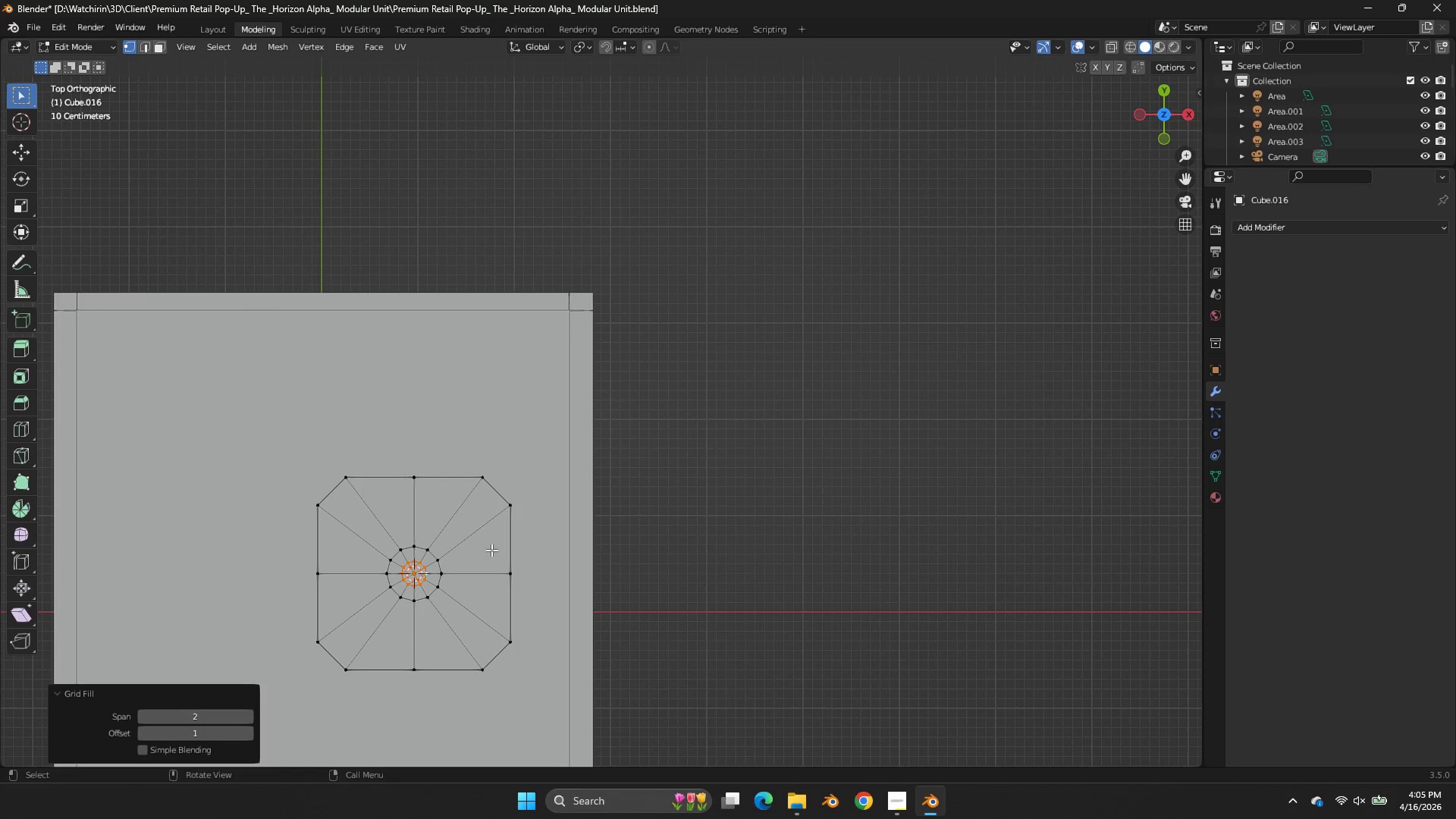 
scroll: coordinate [804, 410], scroll_direction: up, amount: 3.0
 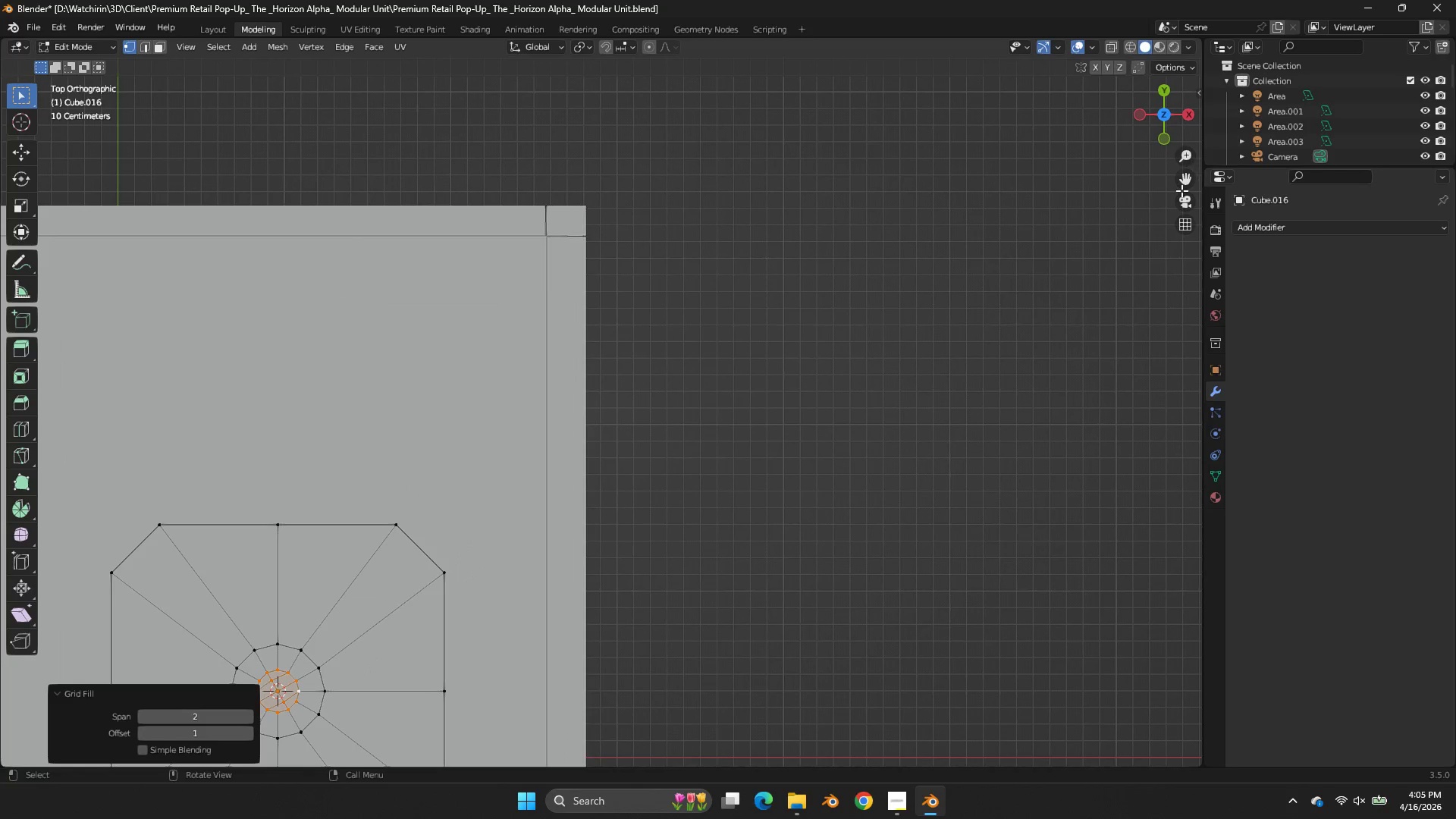 
left_click_drag(start_coordinate=[1181, 190], to_coordinate=[1188, 180])
 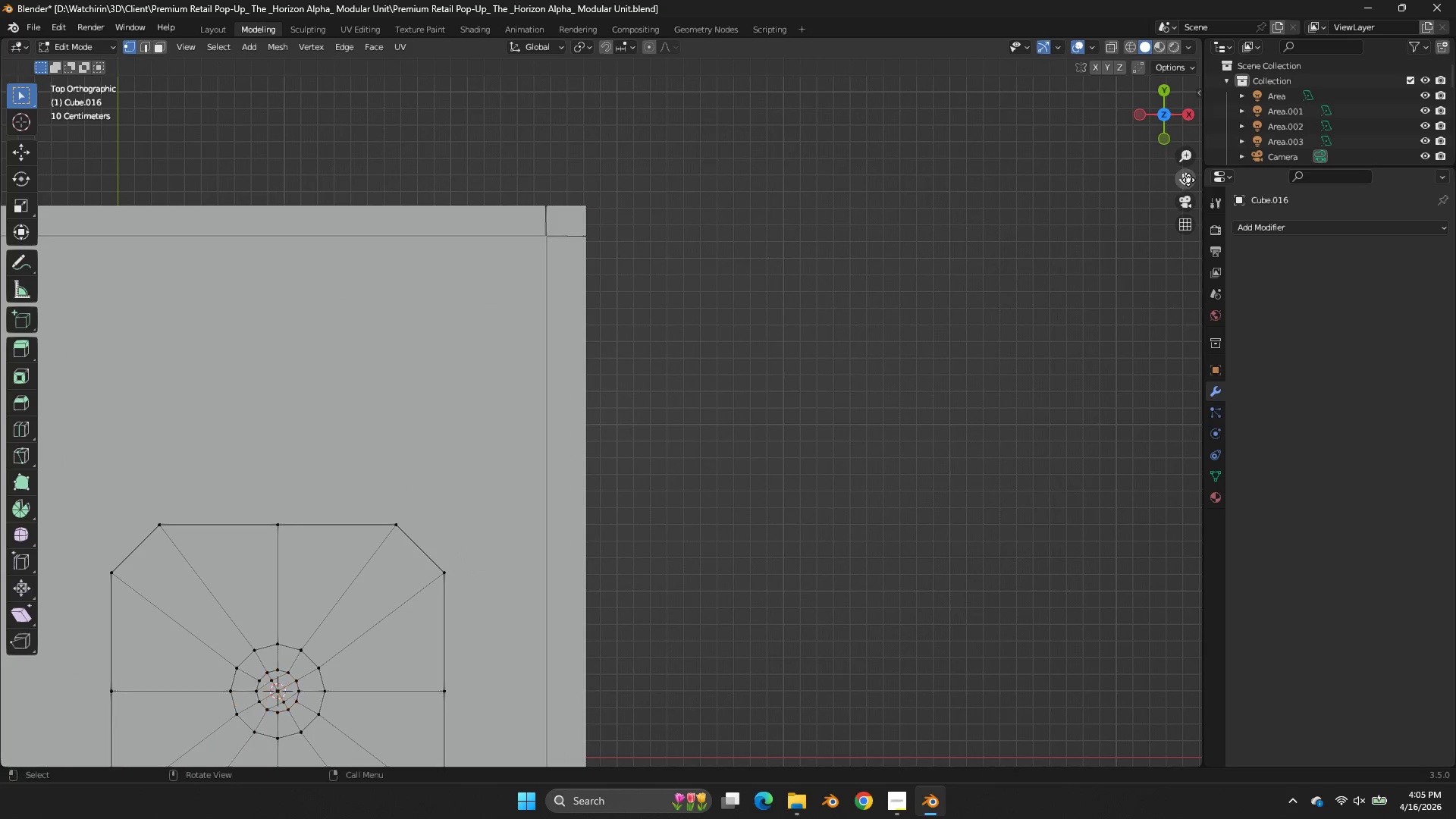 
double_click([1188, 180])
 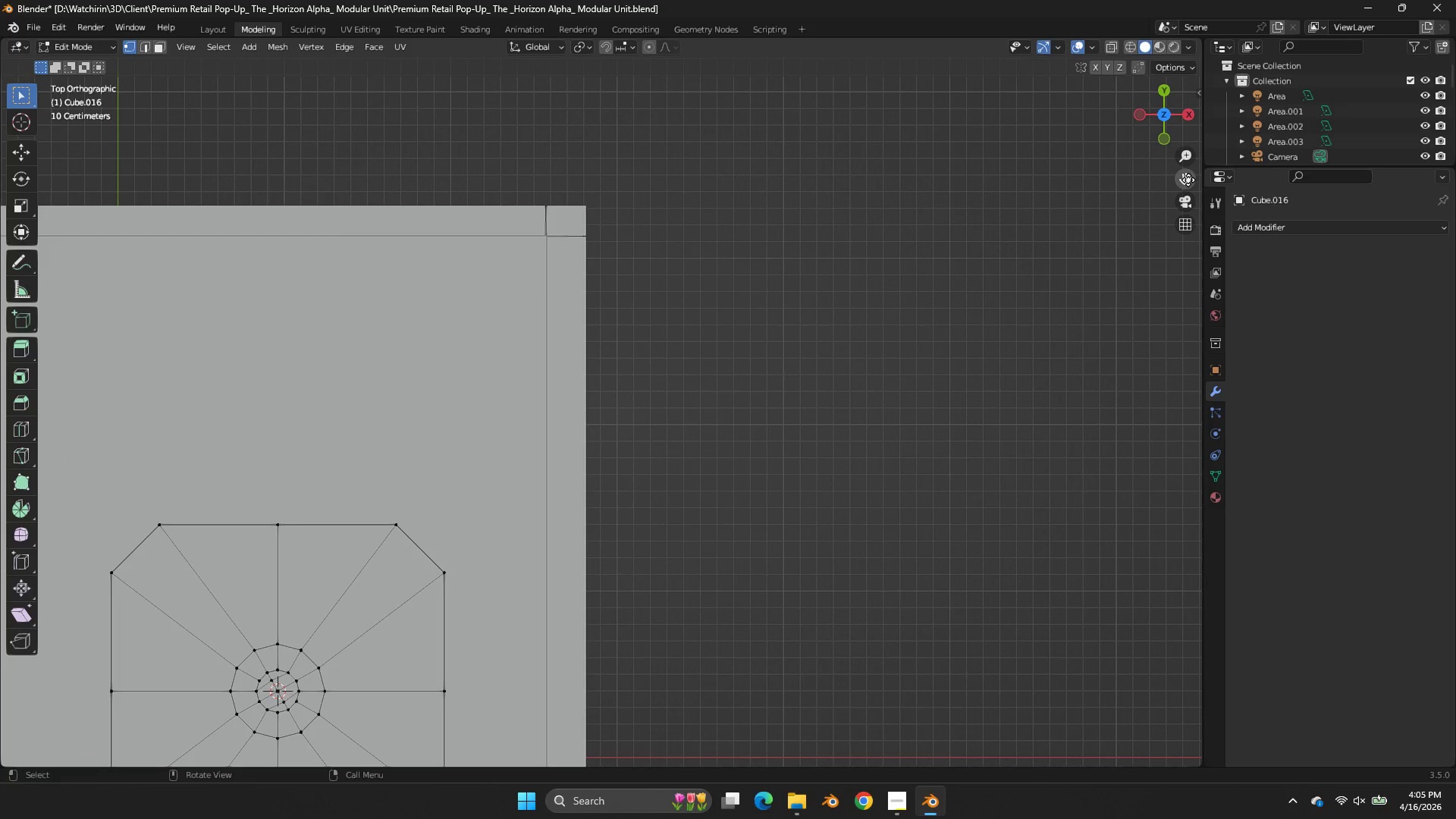 
key(Control+ControlLeft)
 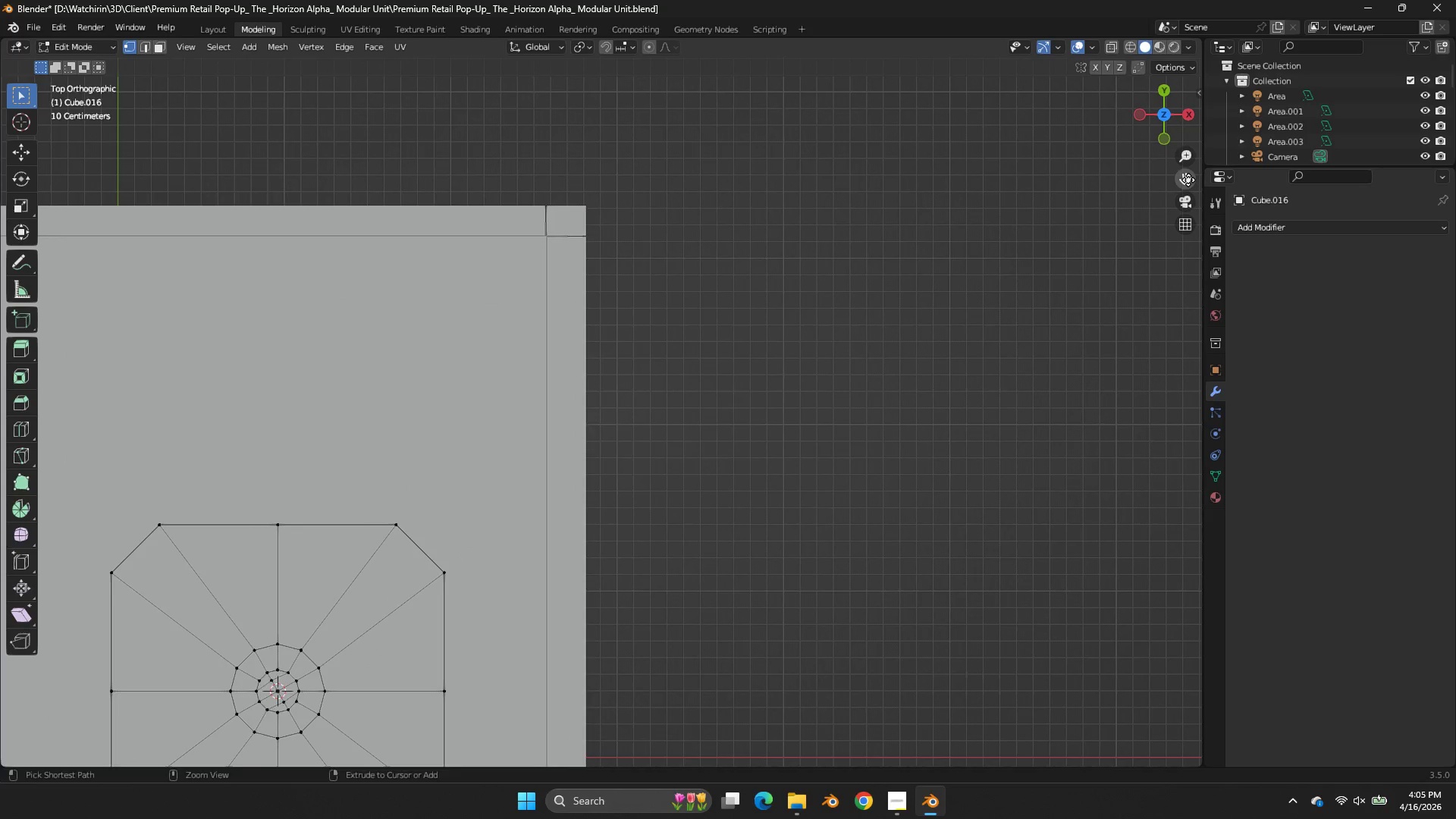 
key(Control+Z)
 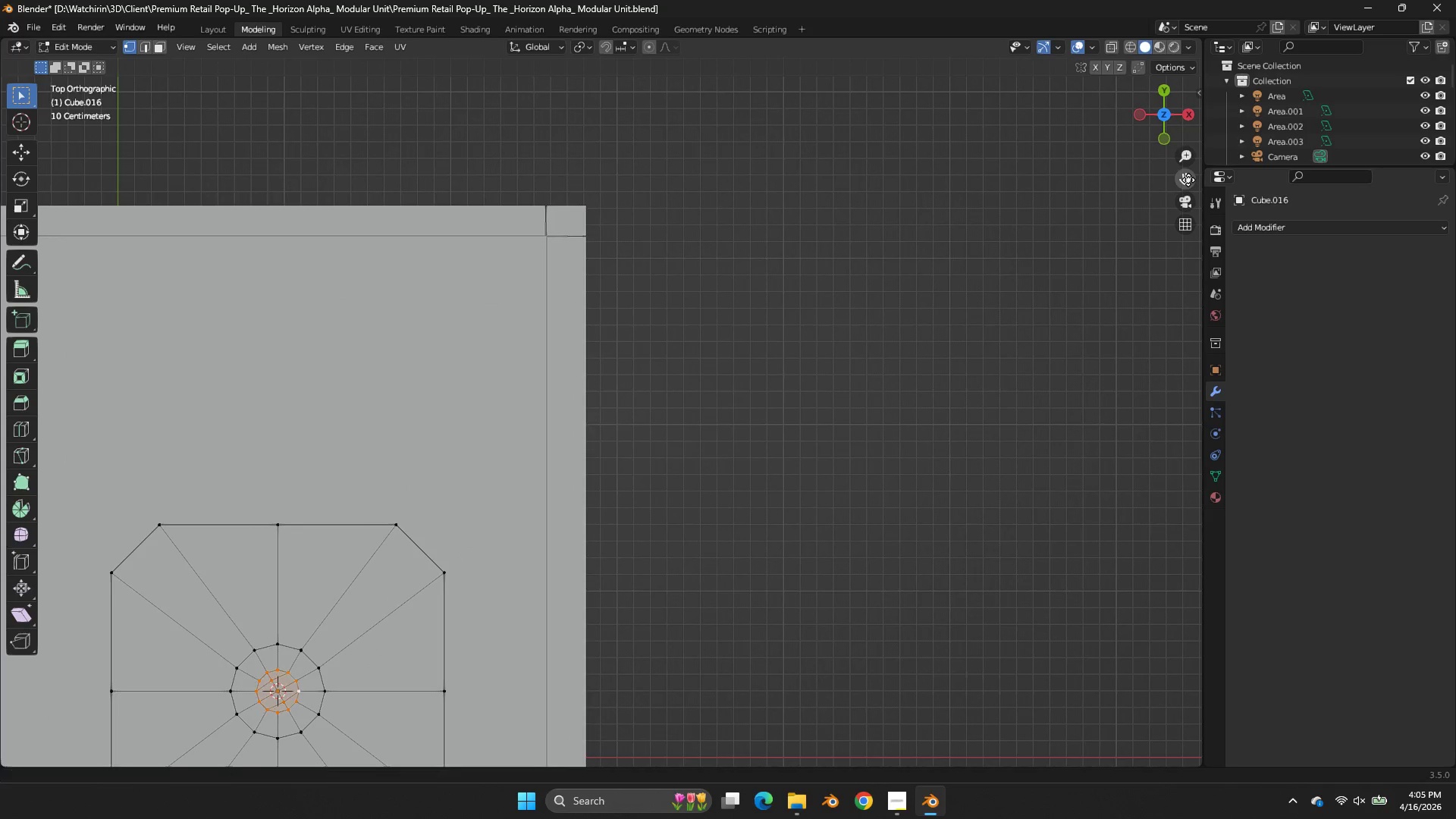 
left_click_drag(start_coordinate=[1188, 180], to_coordinate=[257, 656])
 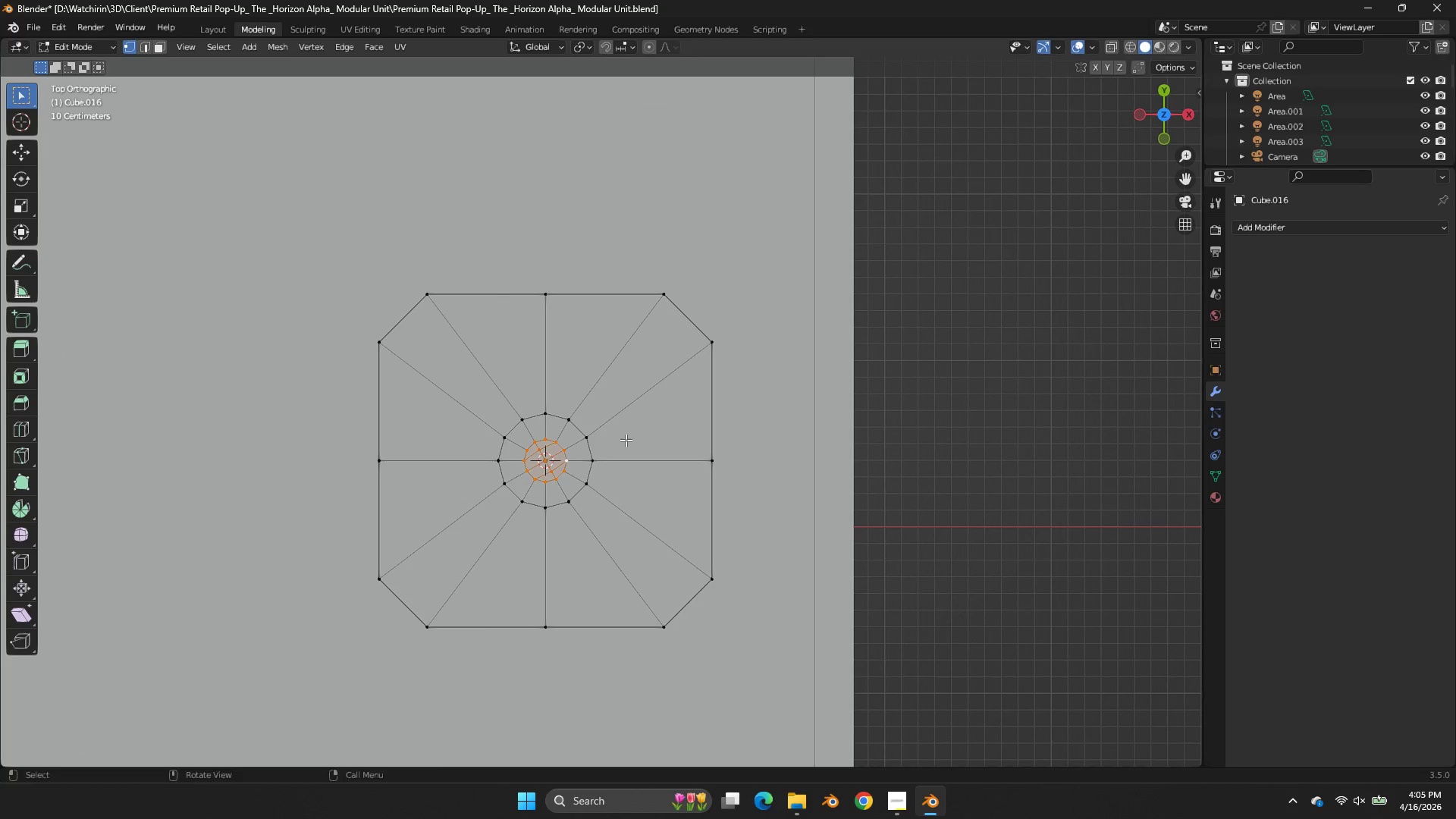 
key(Control+Z)
 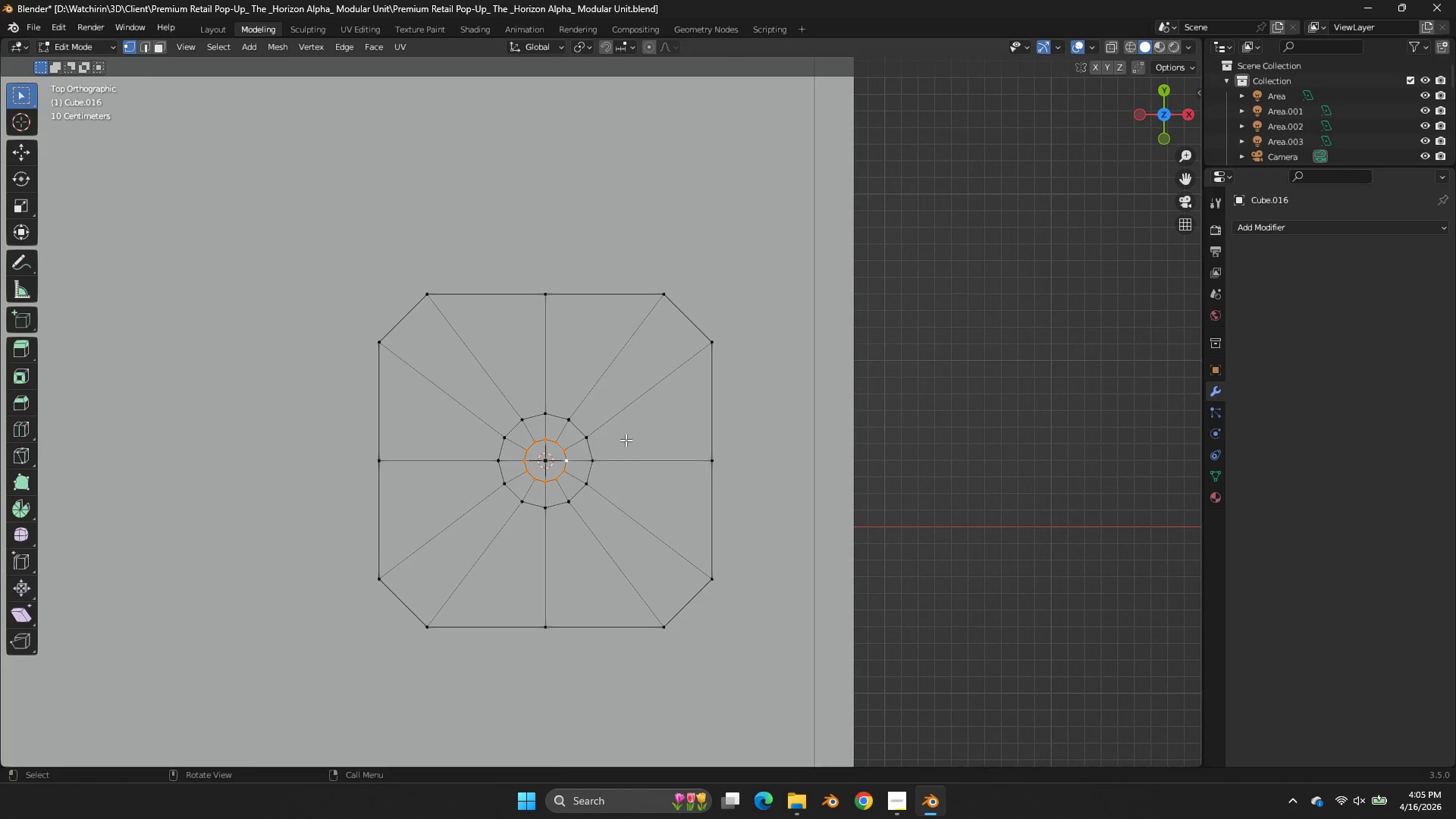 
key(Z)
 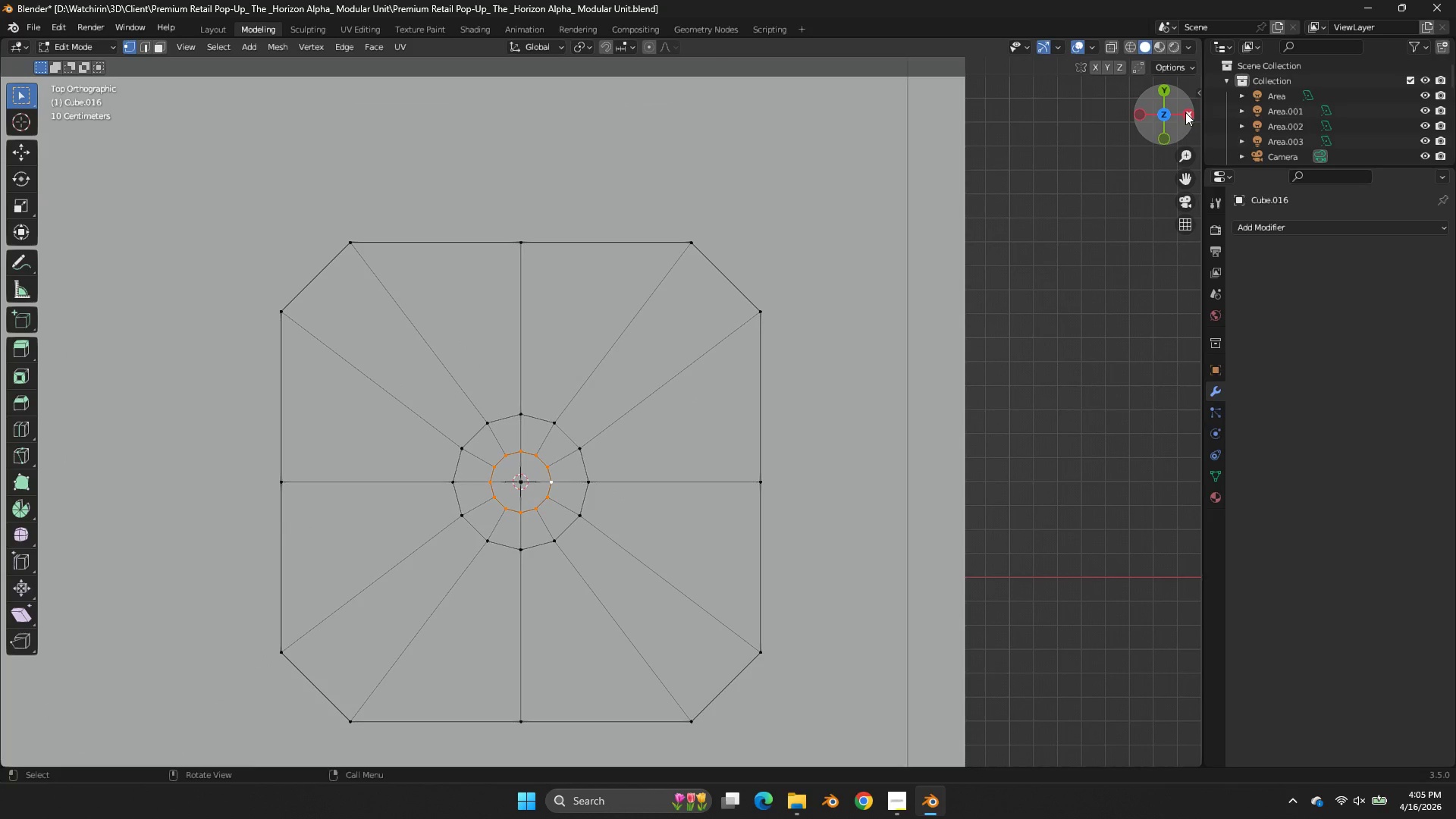 
scroll: coordinate [626, 440], scroll_direction: up, amount: 2.0
 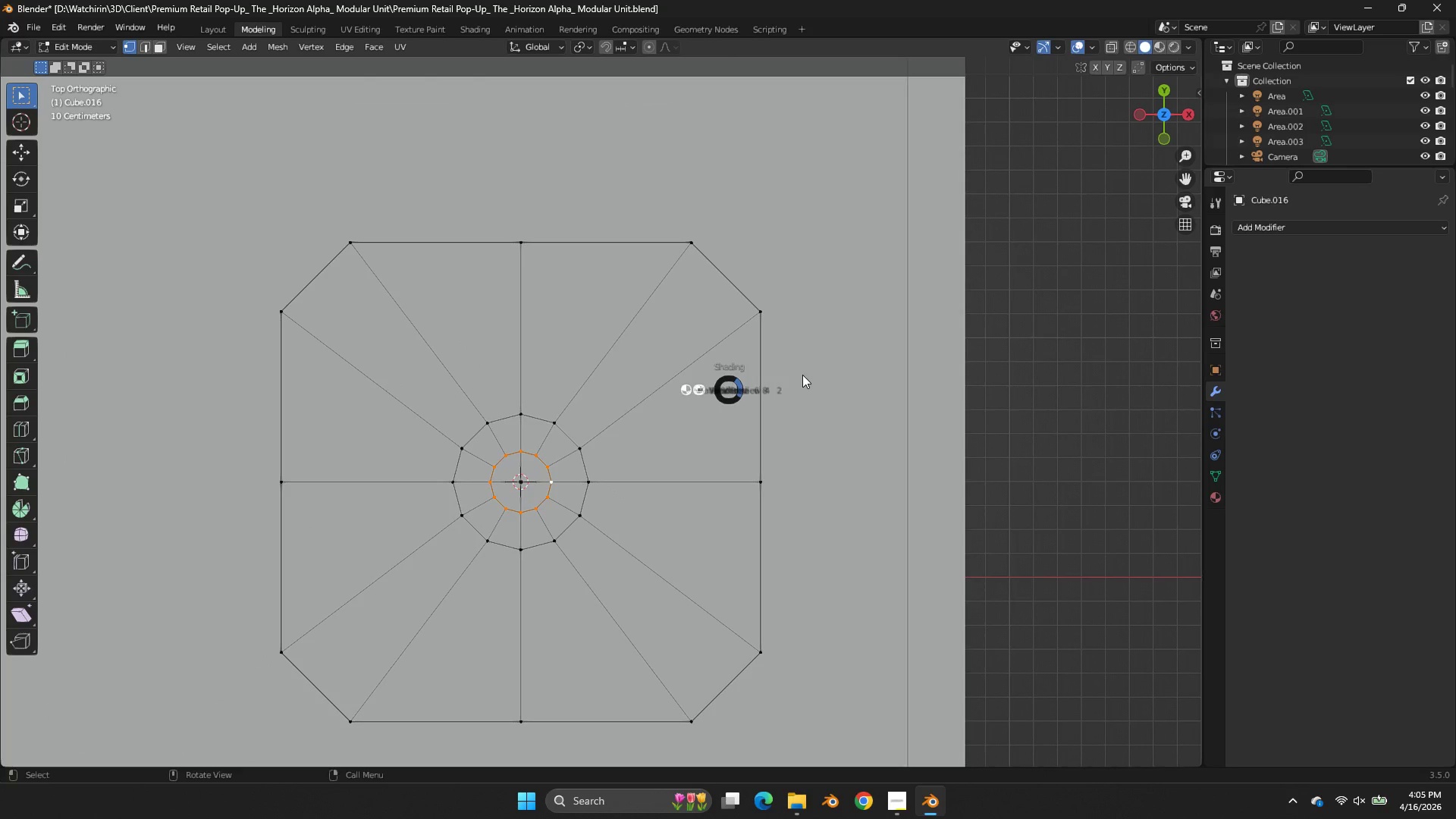 
left_click_drag(start_coordinate=[1181, 109], to_coordinate=[1195, 84])
 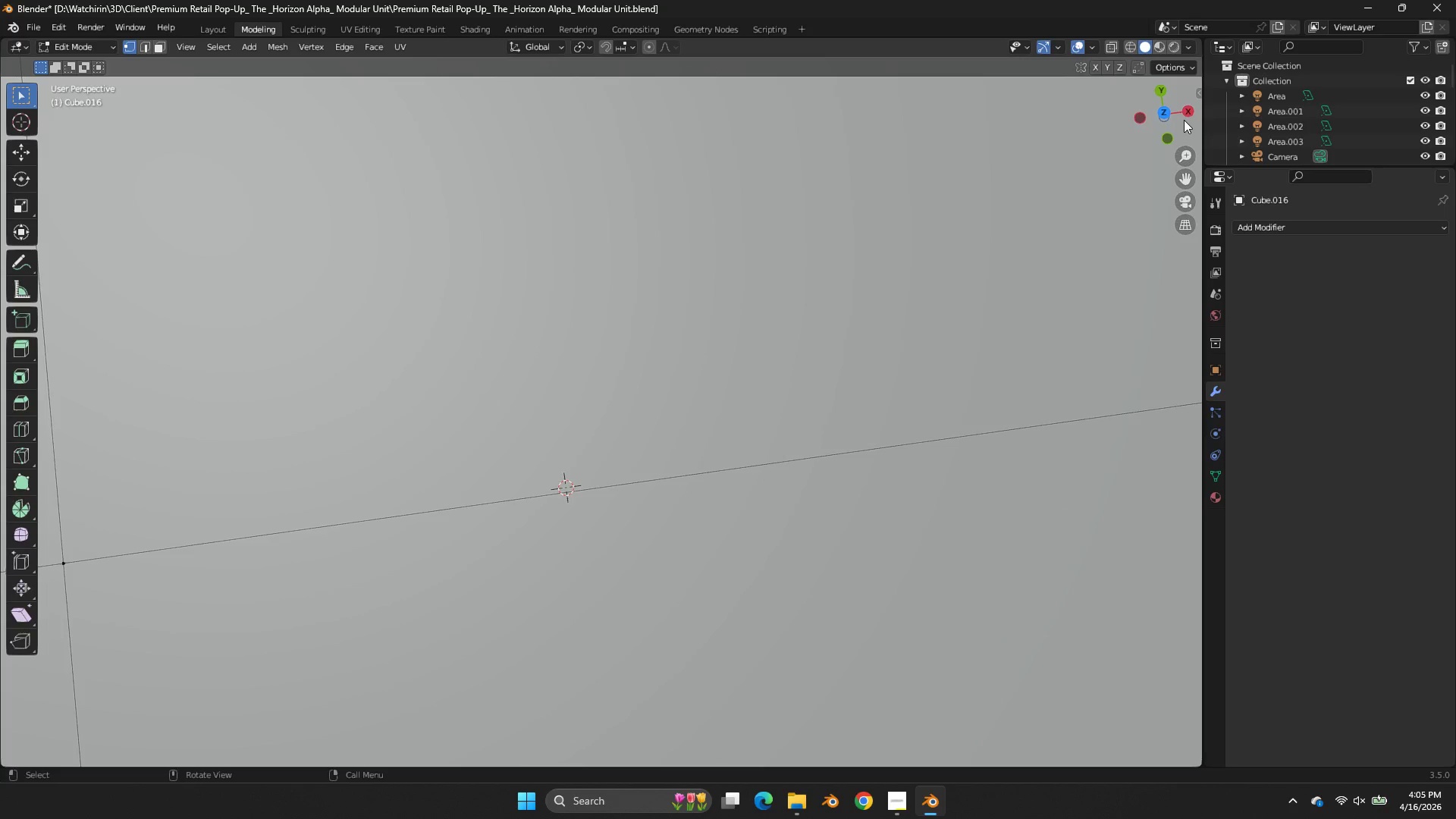 
left_click_drag(start_coordinate=[1181, 109], to_coordinate=[1184, 127])
 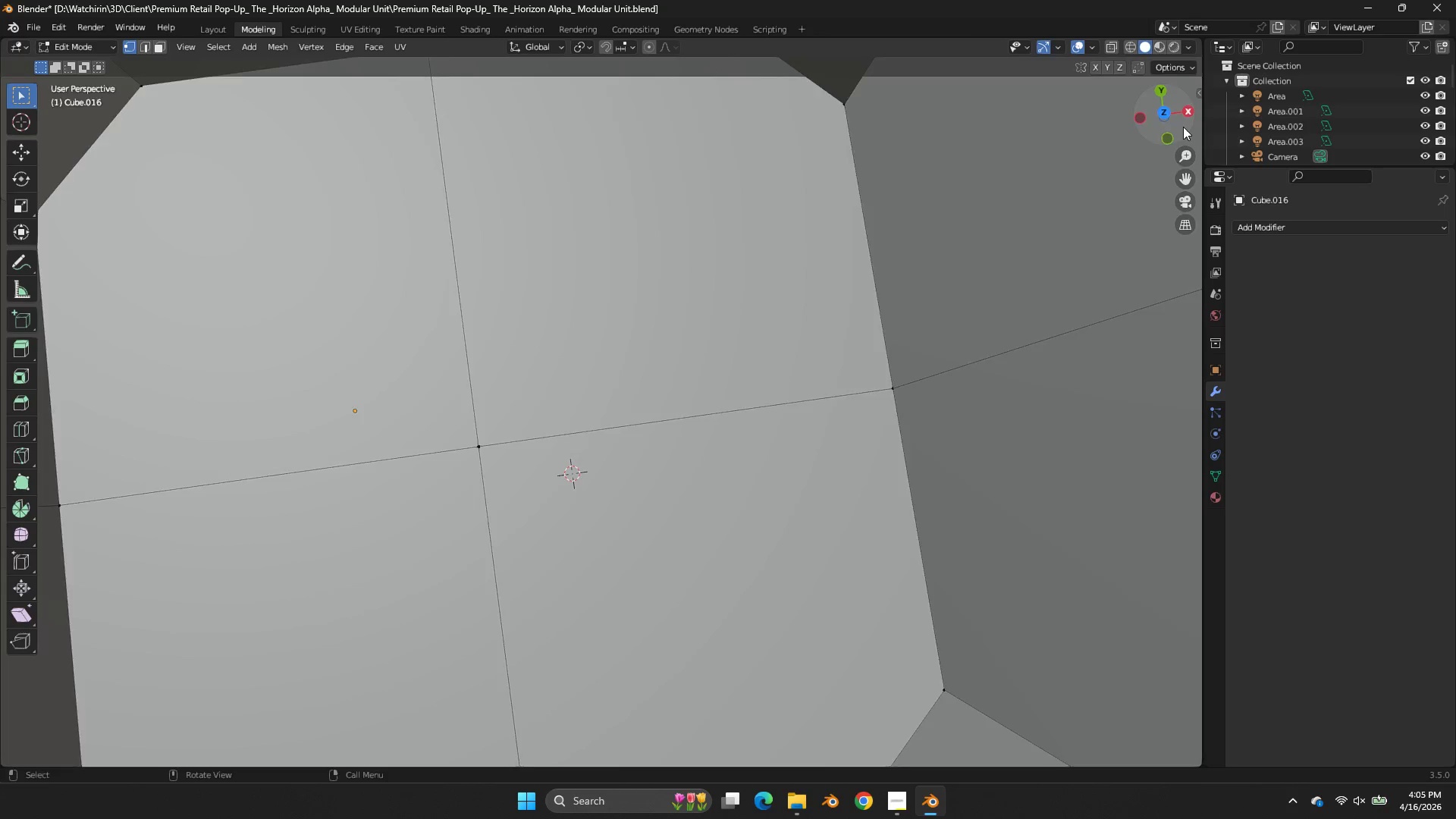 
scroll: coordinate [1183, 127], scroll_direction: down, amount: 4.0
 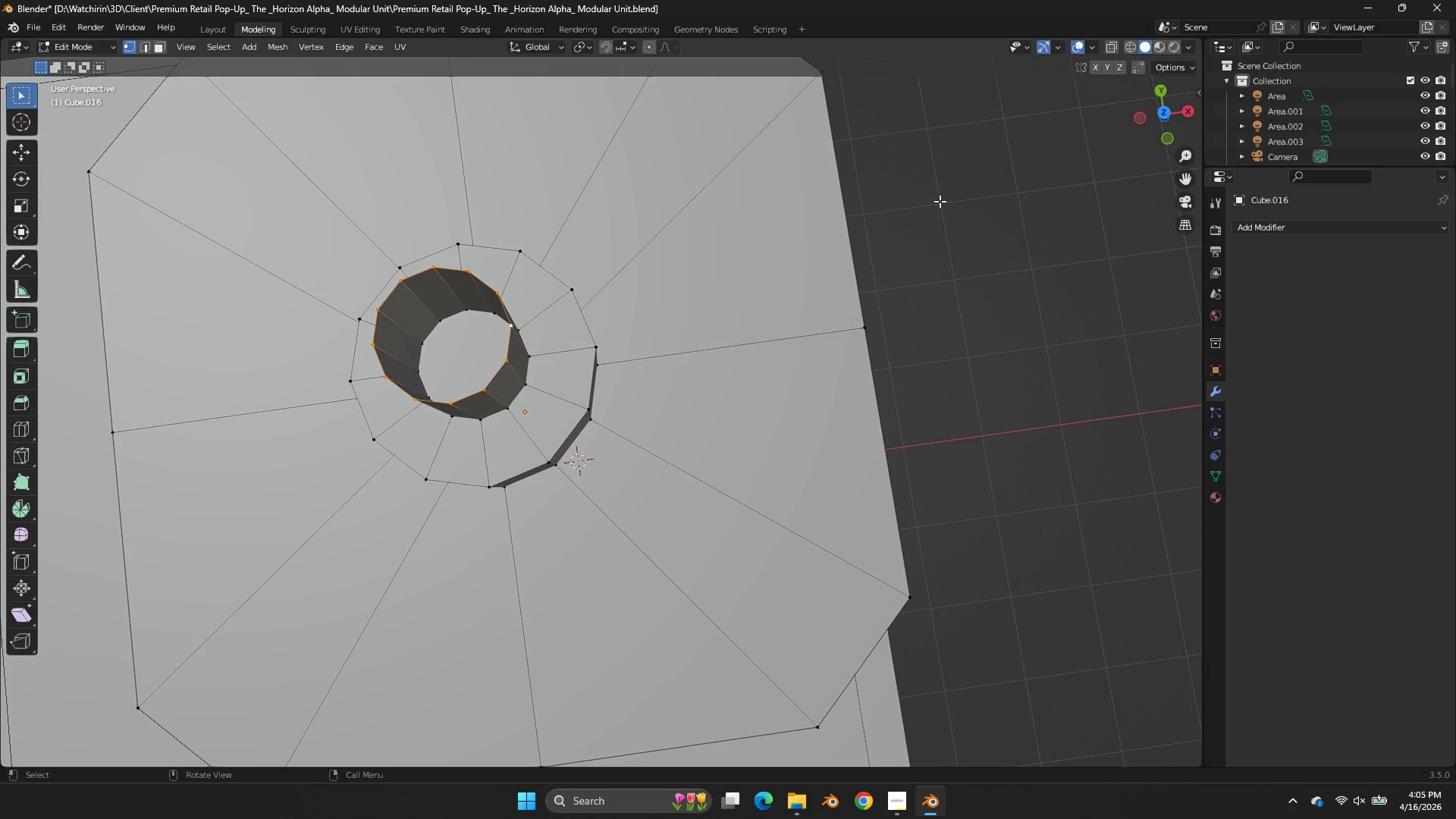 
key(E)
 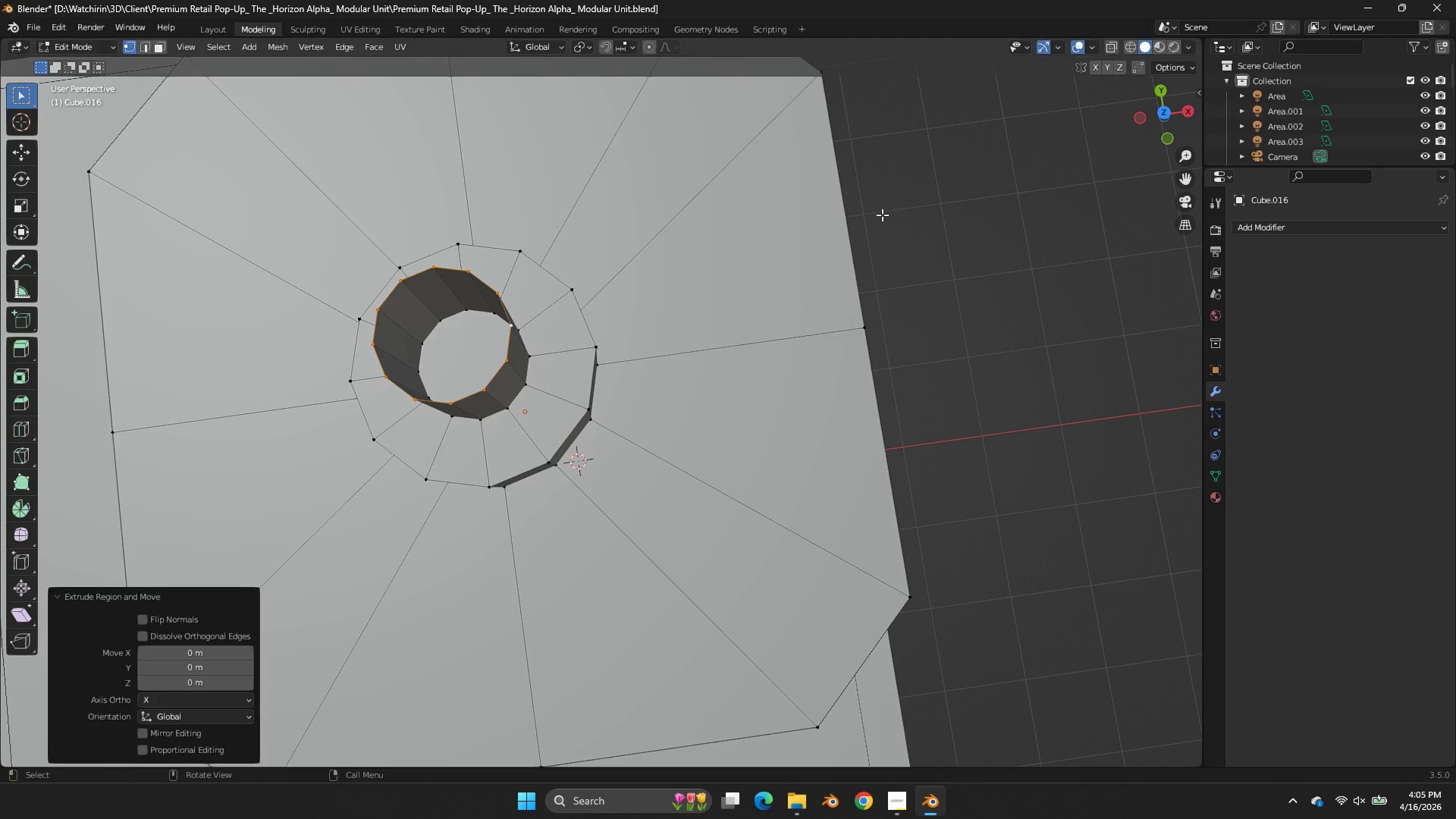 
right_click([882, 215])
 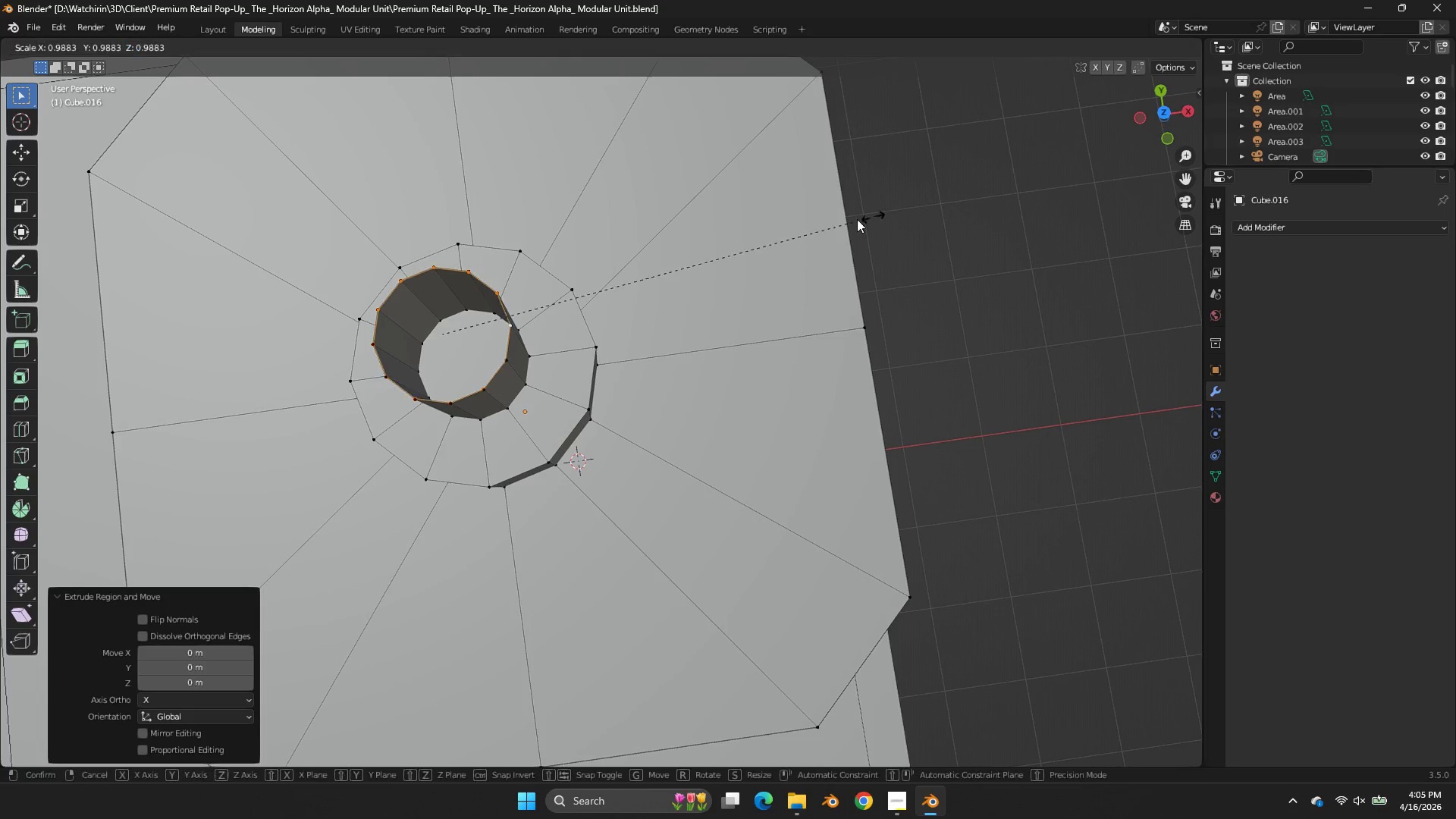 
key(S)
 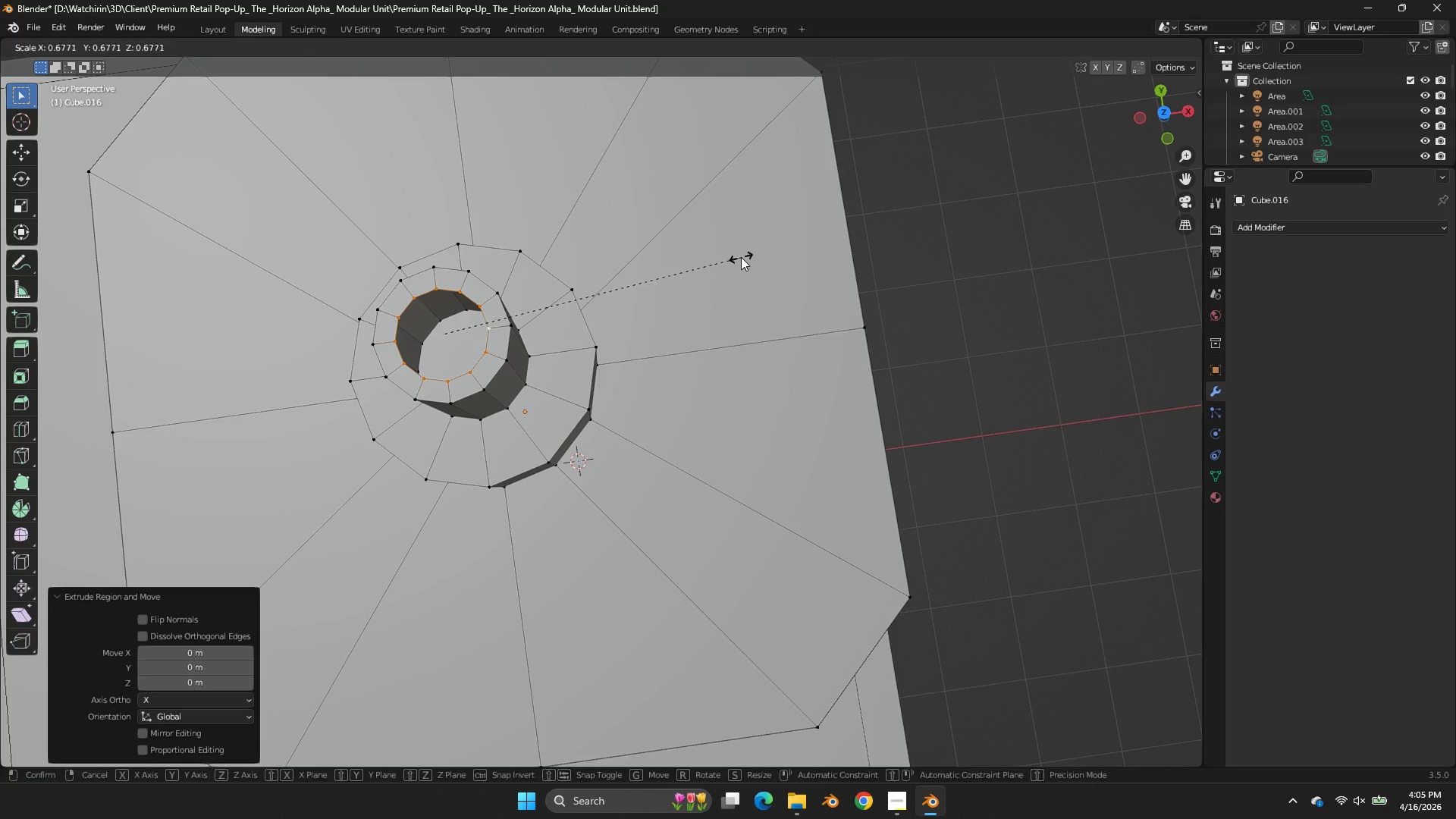 
left_click([741, 257])
 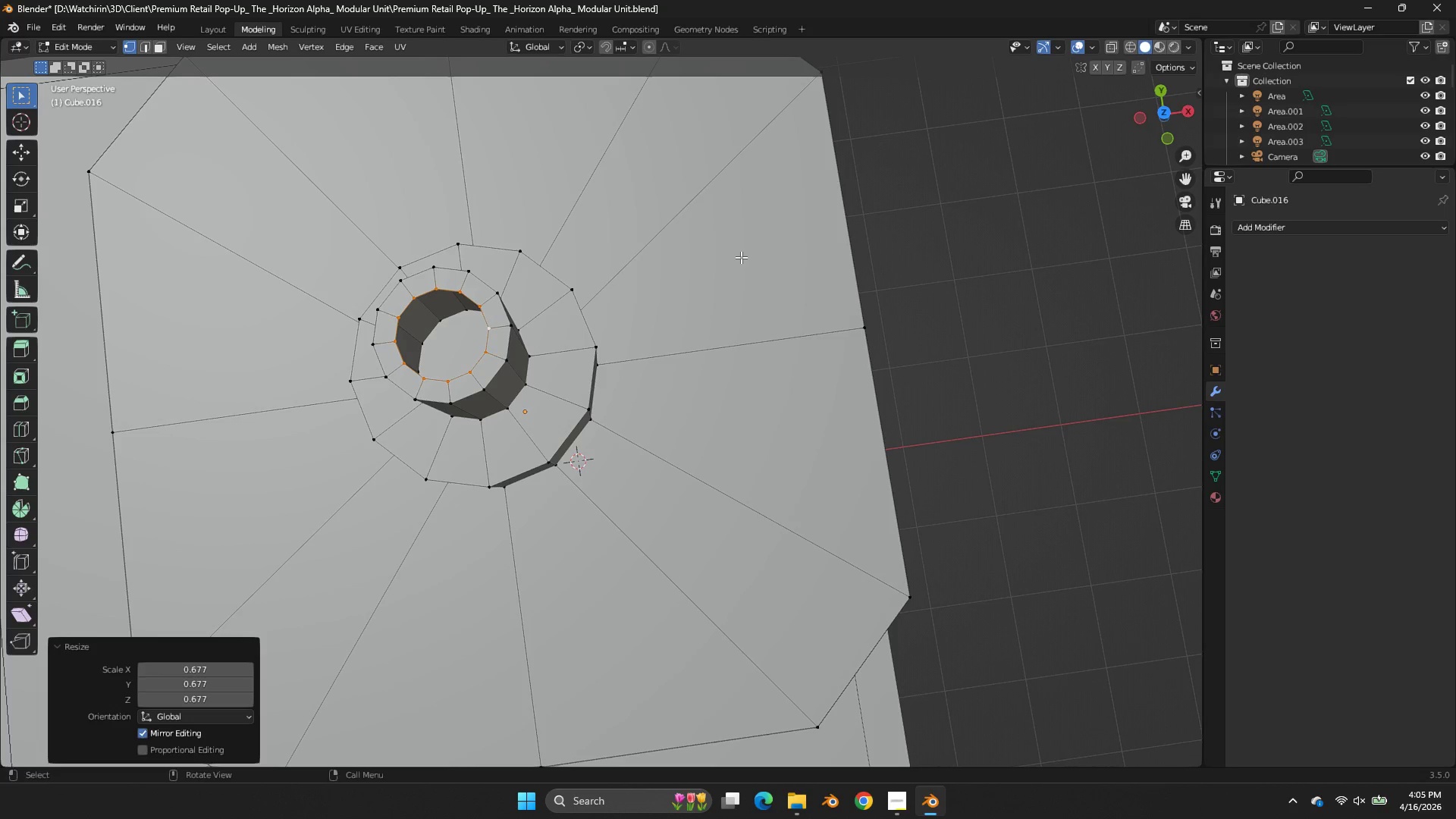 
key(M)
 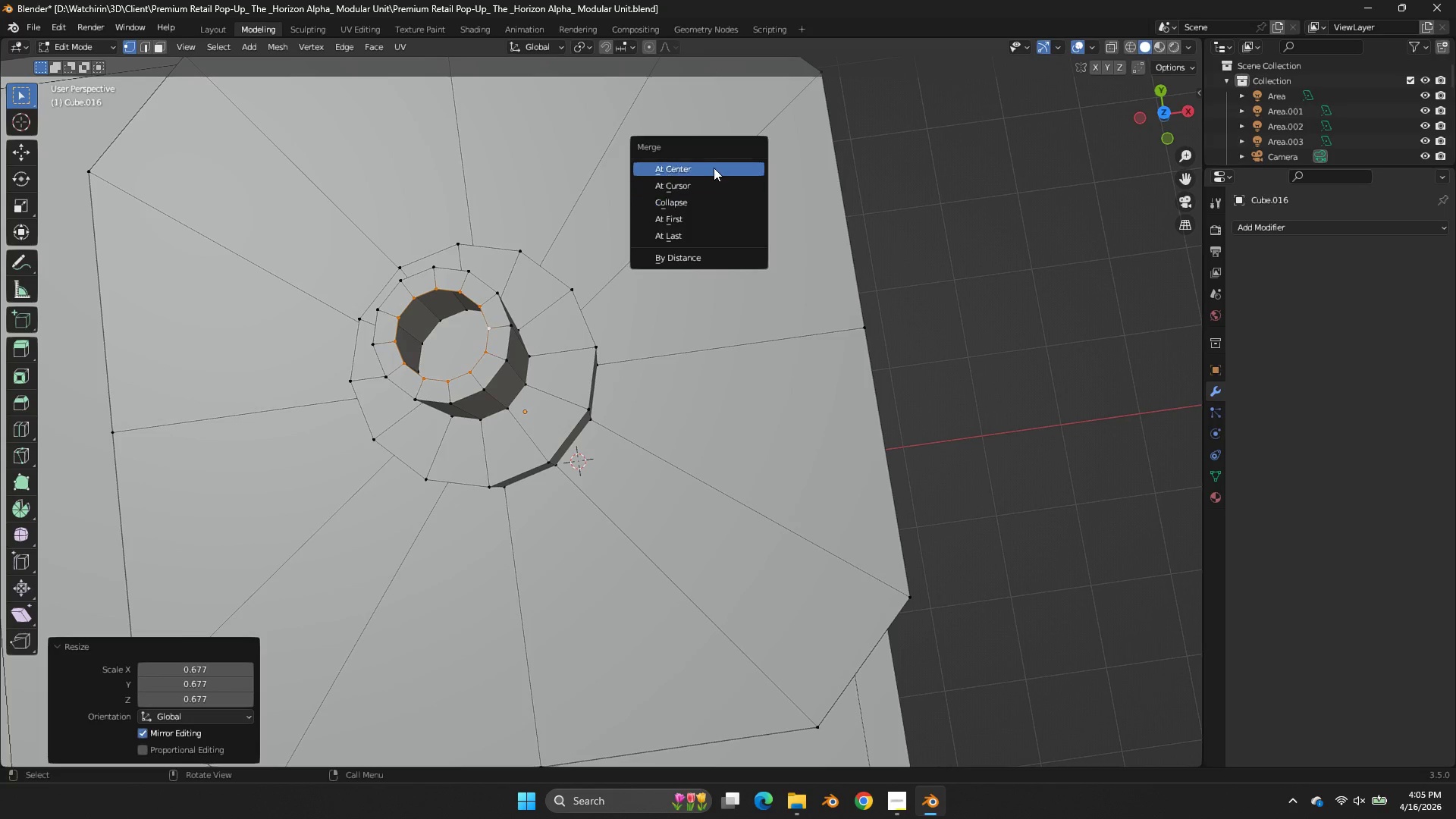 
left_click([714, 167])
 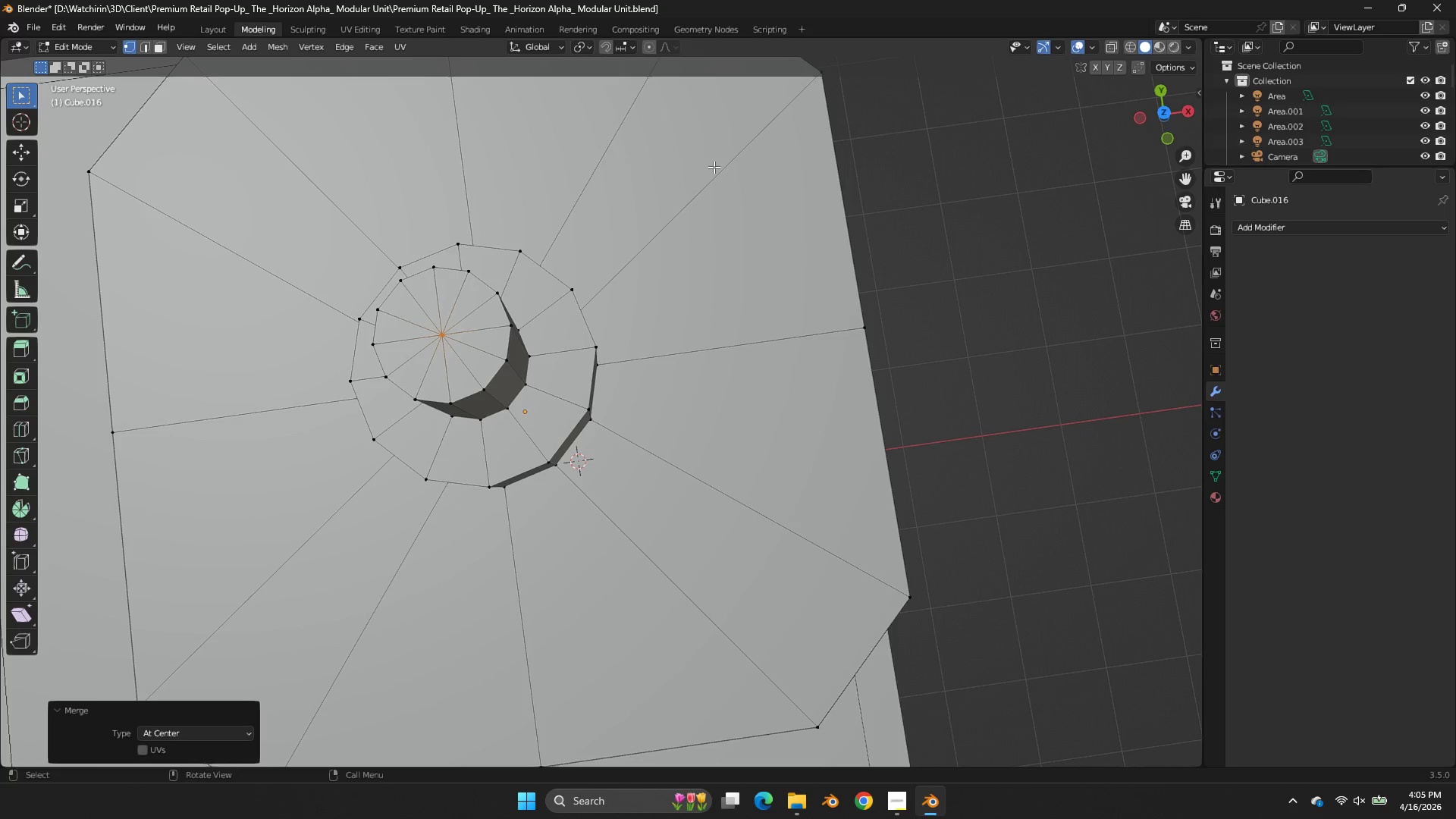 
hold_key(key=AltLeft, duration=0.89)
 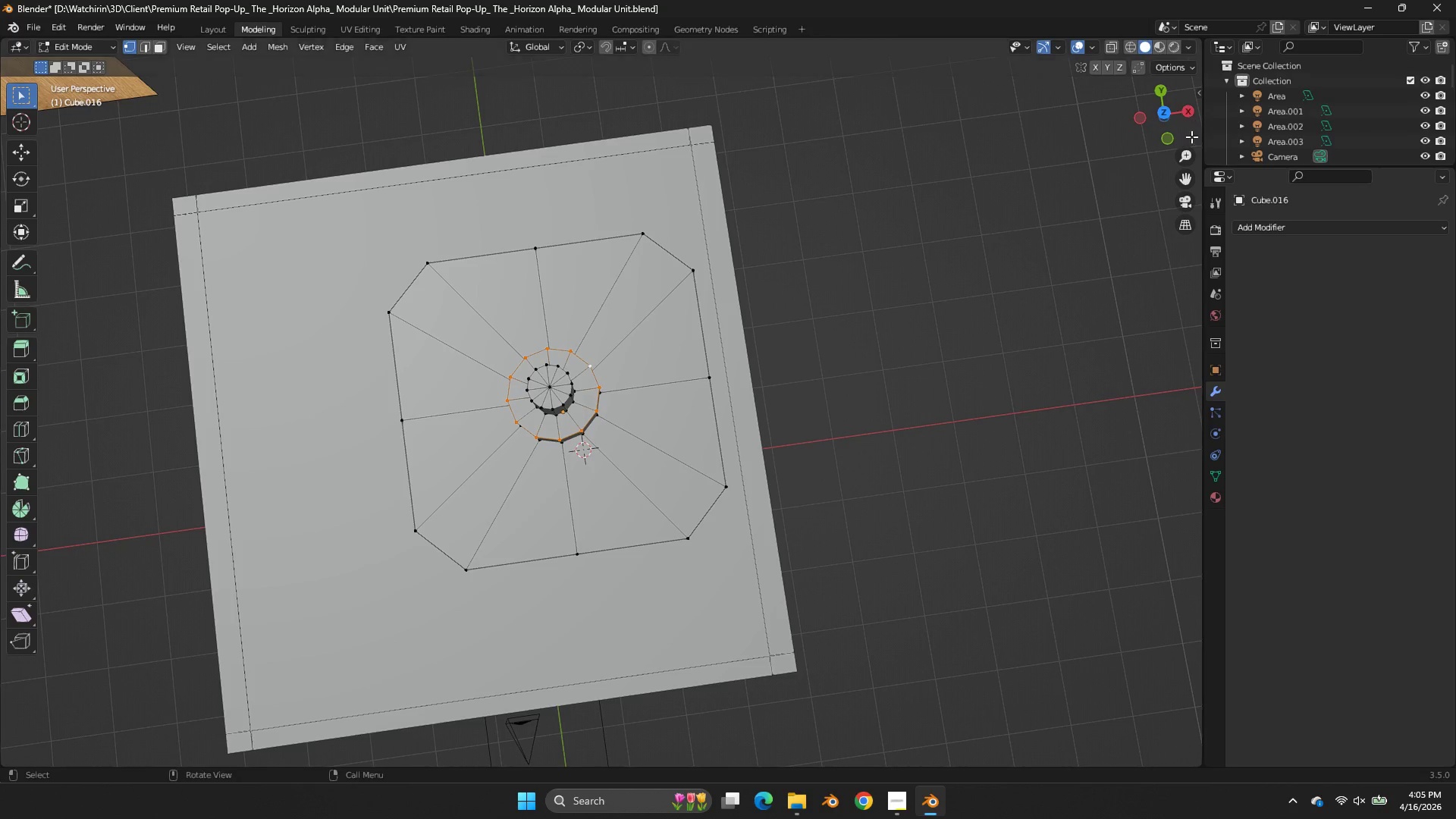 
scroll: coordinate [714, 167], scroll_direction: down, amount: 2.0
 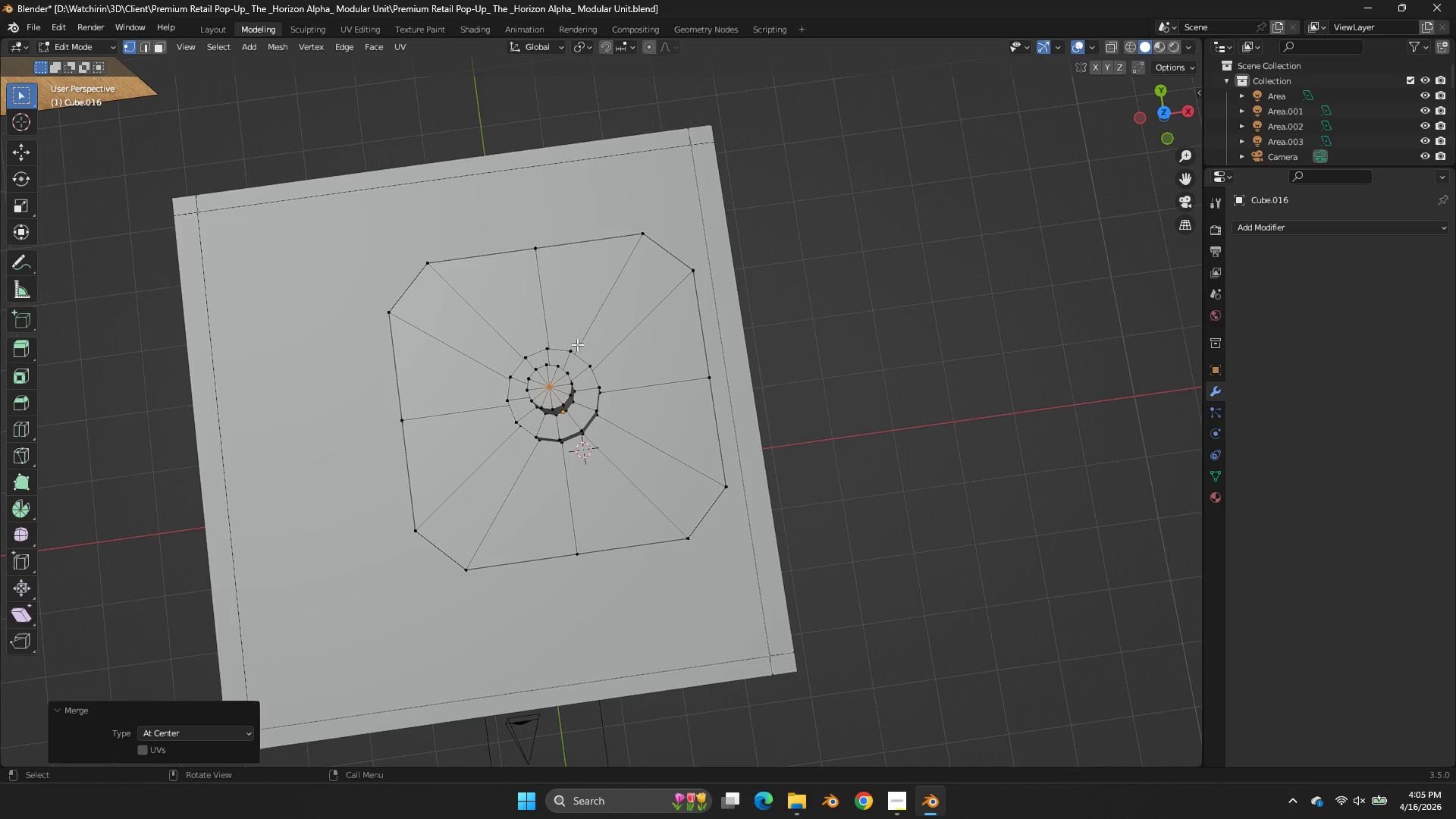 
left_click([588, 377])
 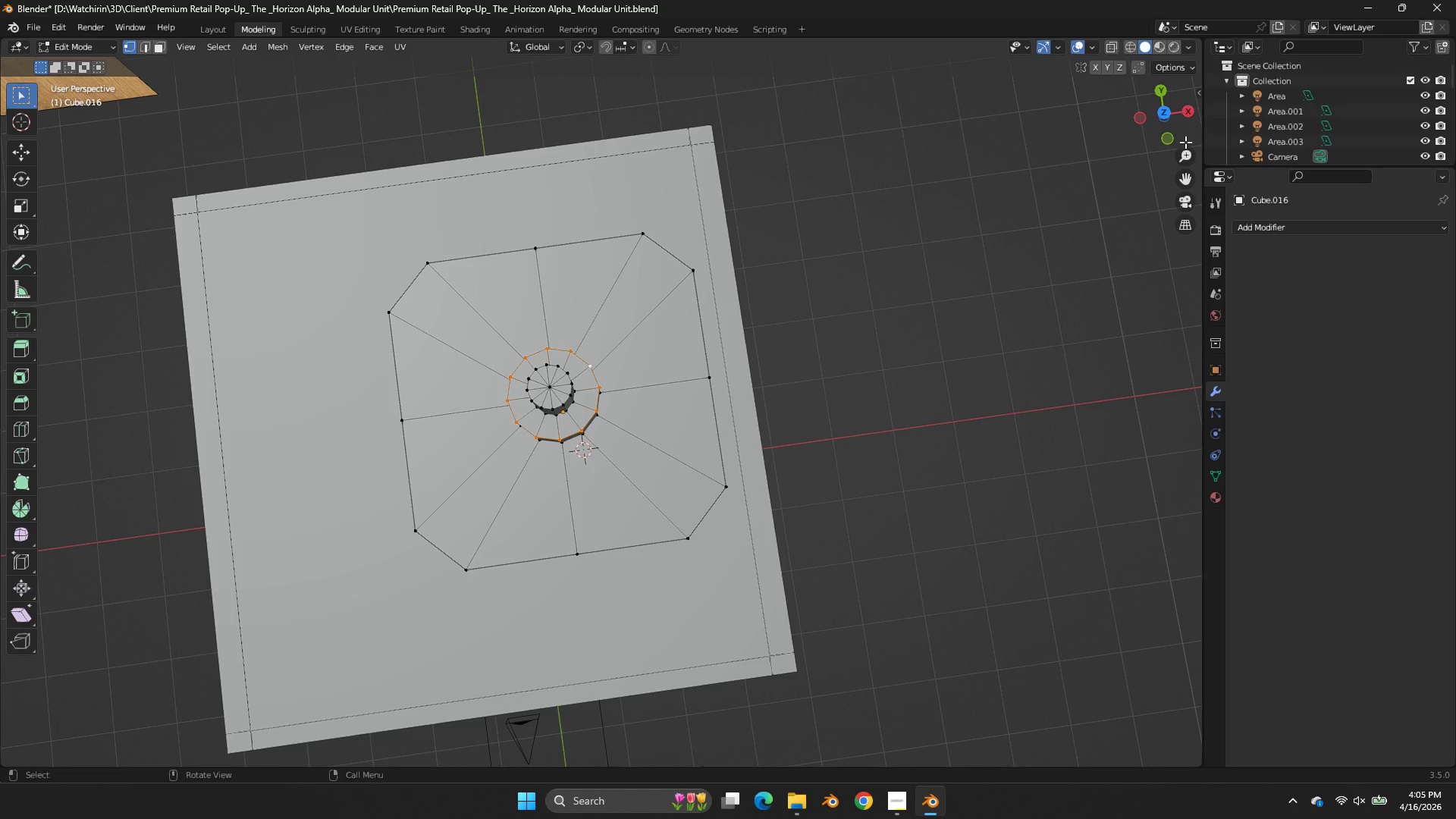 
left_click([1172, 142])
 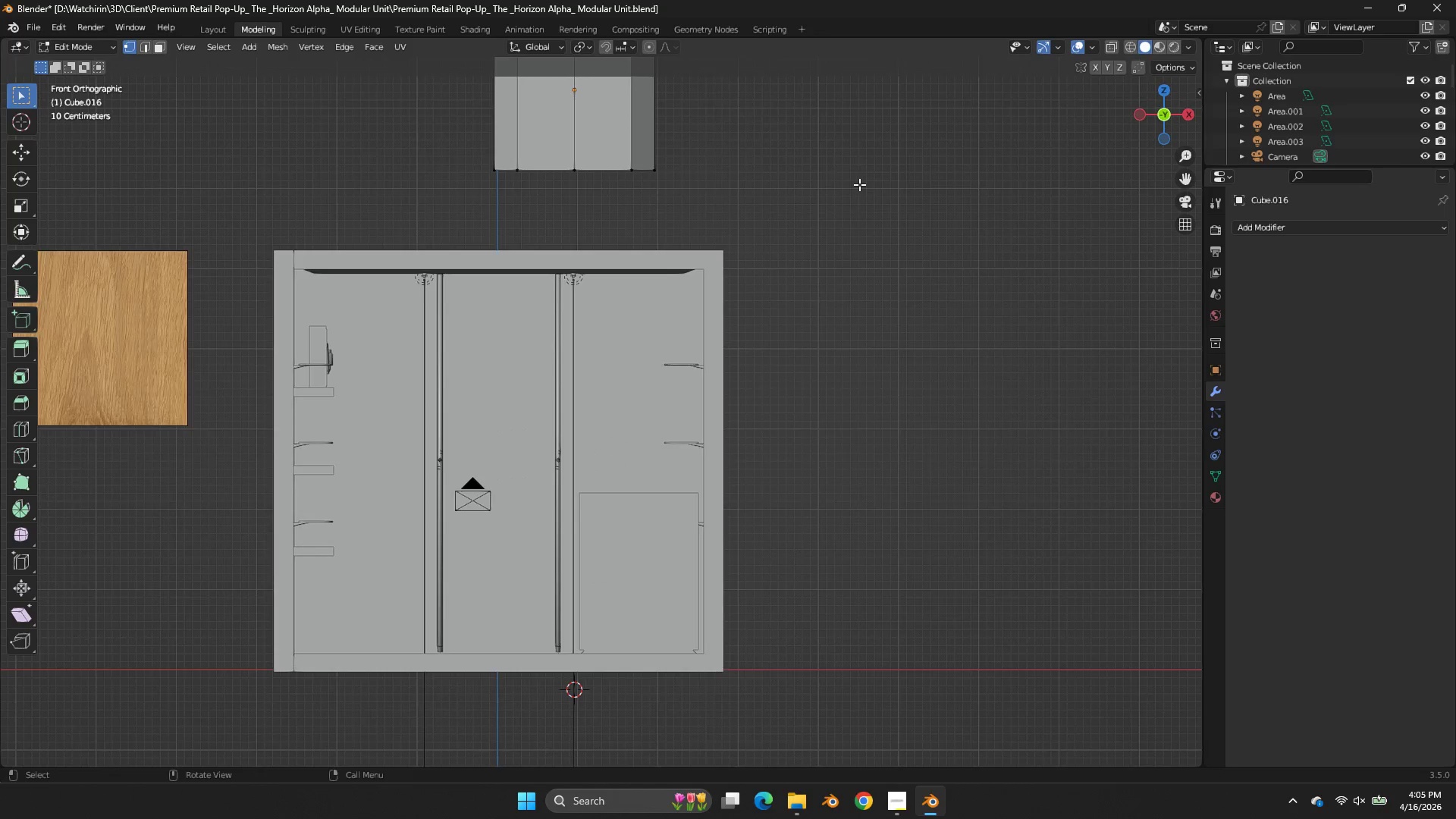 
scroll: coordinate [859, 184], scroll_direction: down, amount: 2.0
 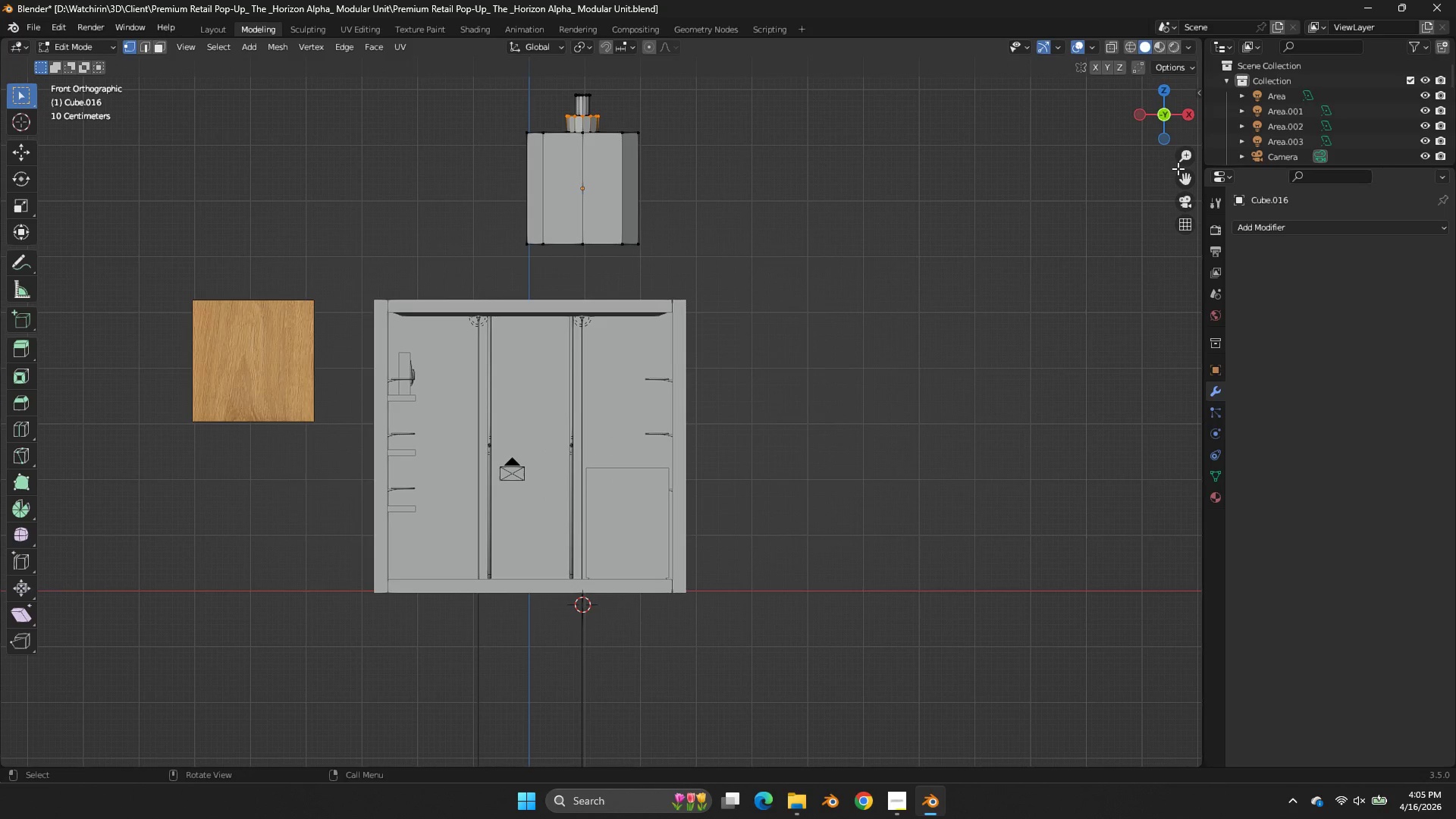 
left_click_drag(start_coordinate=[1179, 171], to_coordinate=[36, 385])
 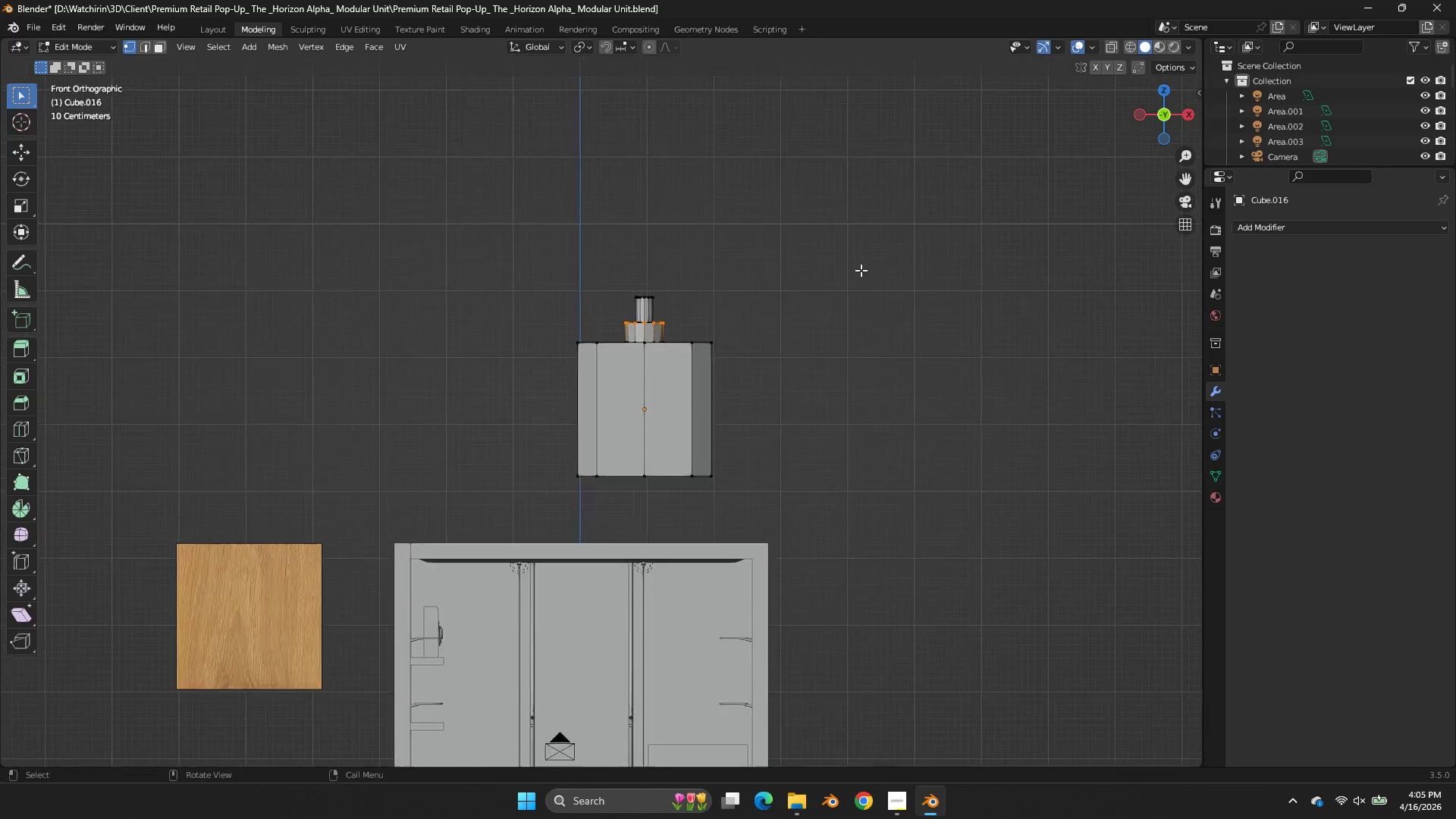 
key(Shift+ShiftLeft)
 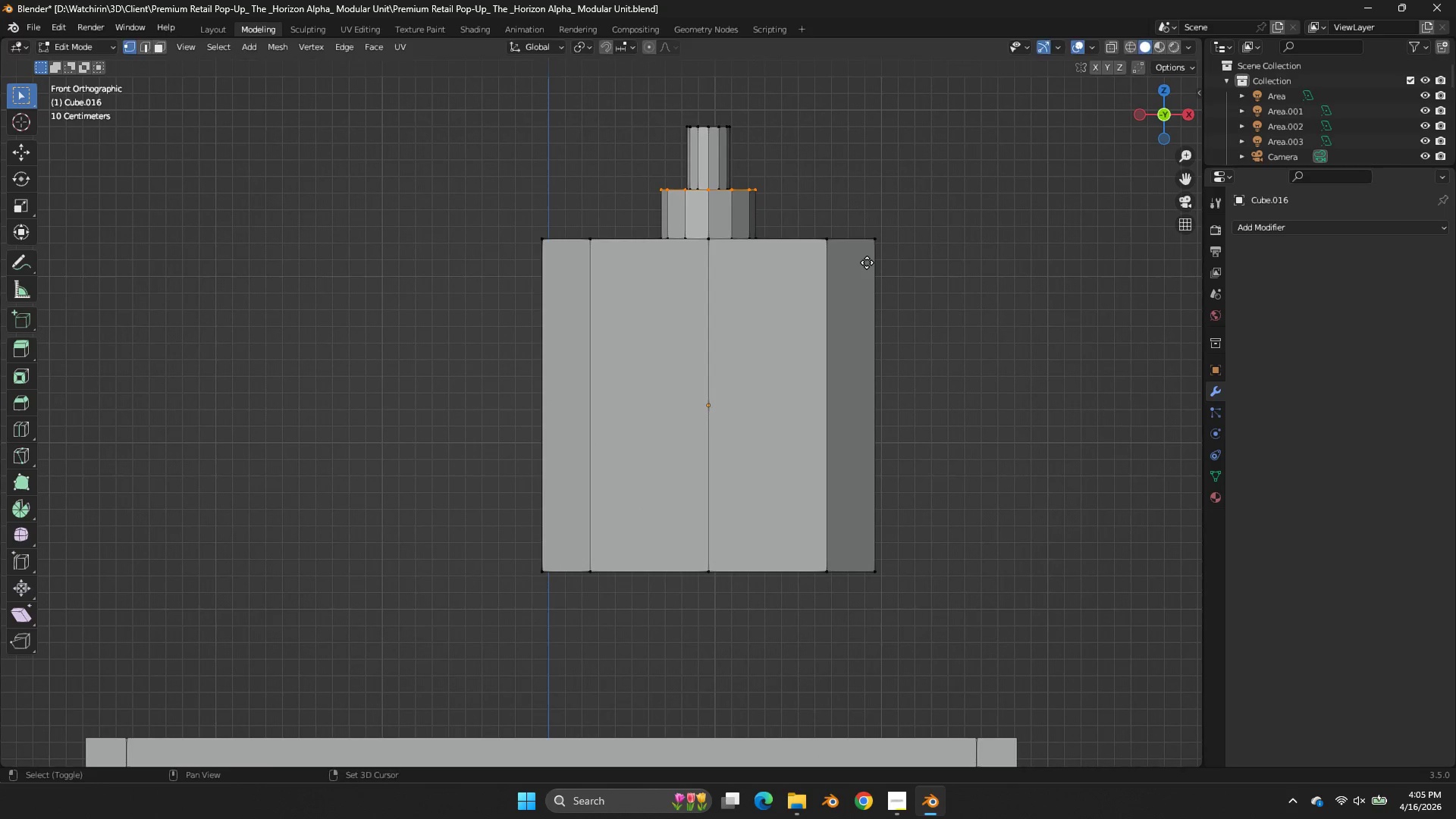 
scroll: coordinate [861, 269], scroll_direction: up, amount: 6.0
 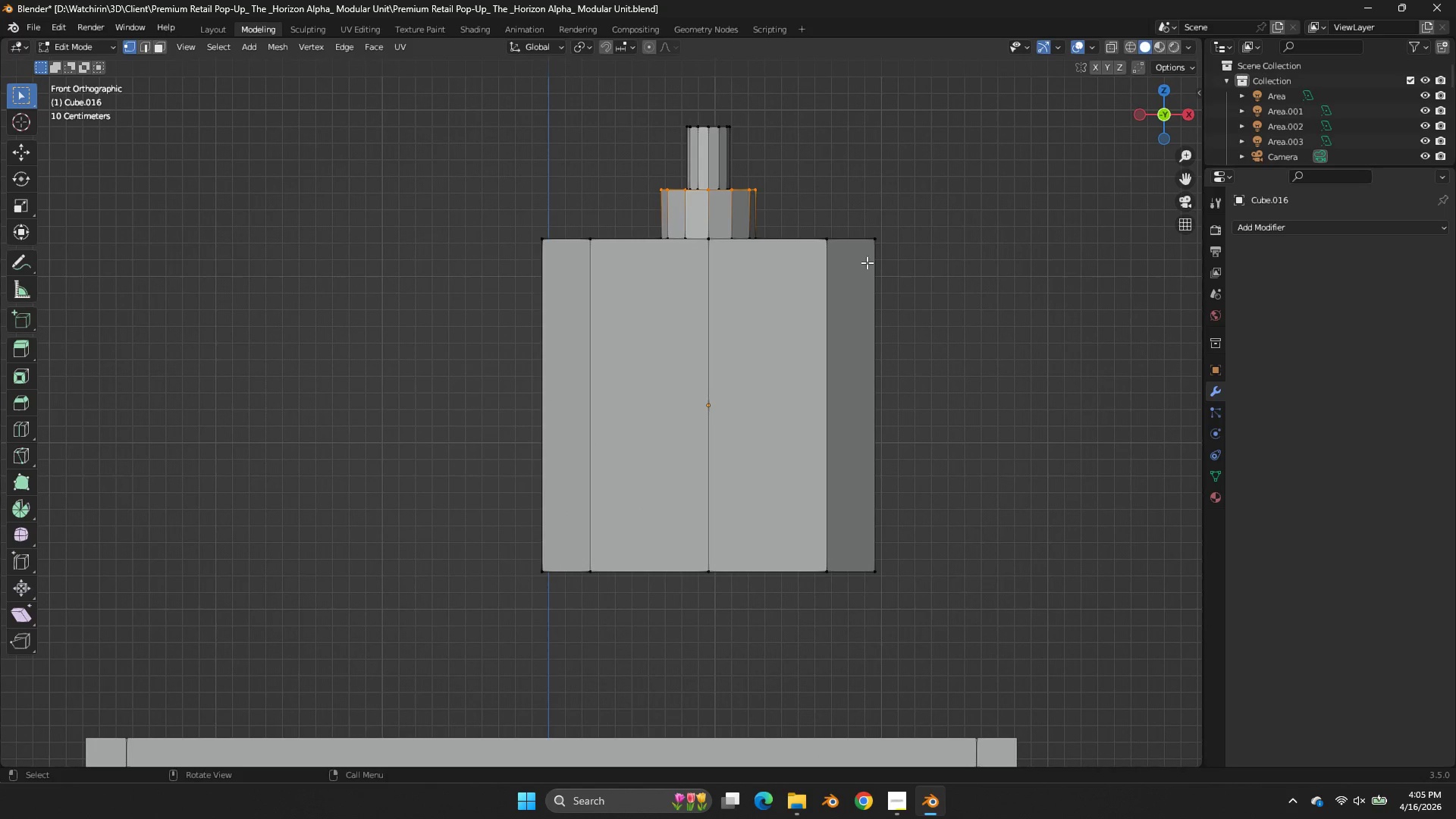 
type(Dz)
 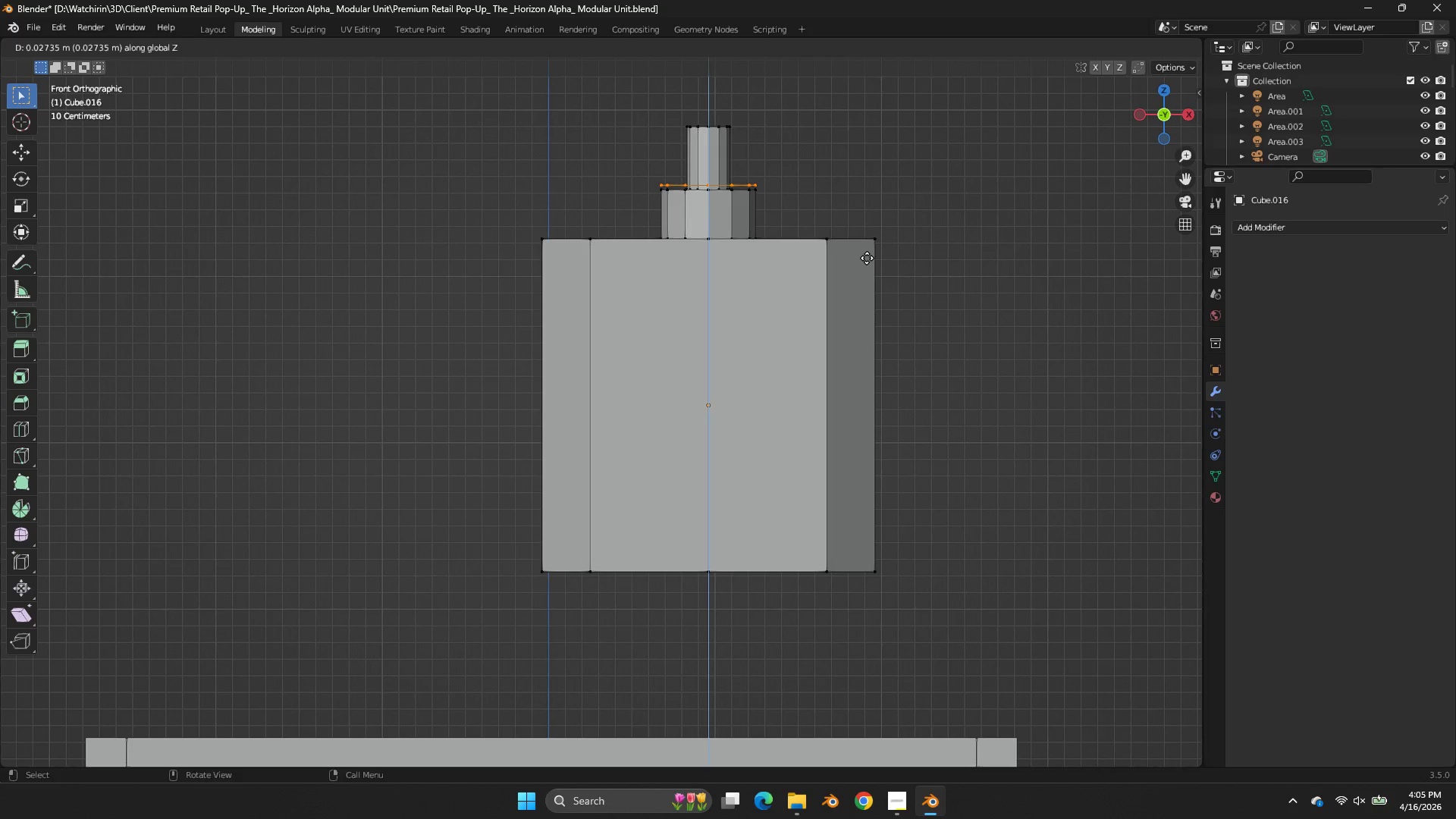 
hold_key(key=ShiftLeft, duration=1.74)
left_click([865, 270])
 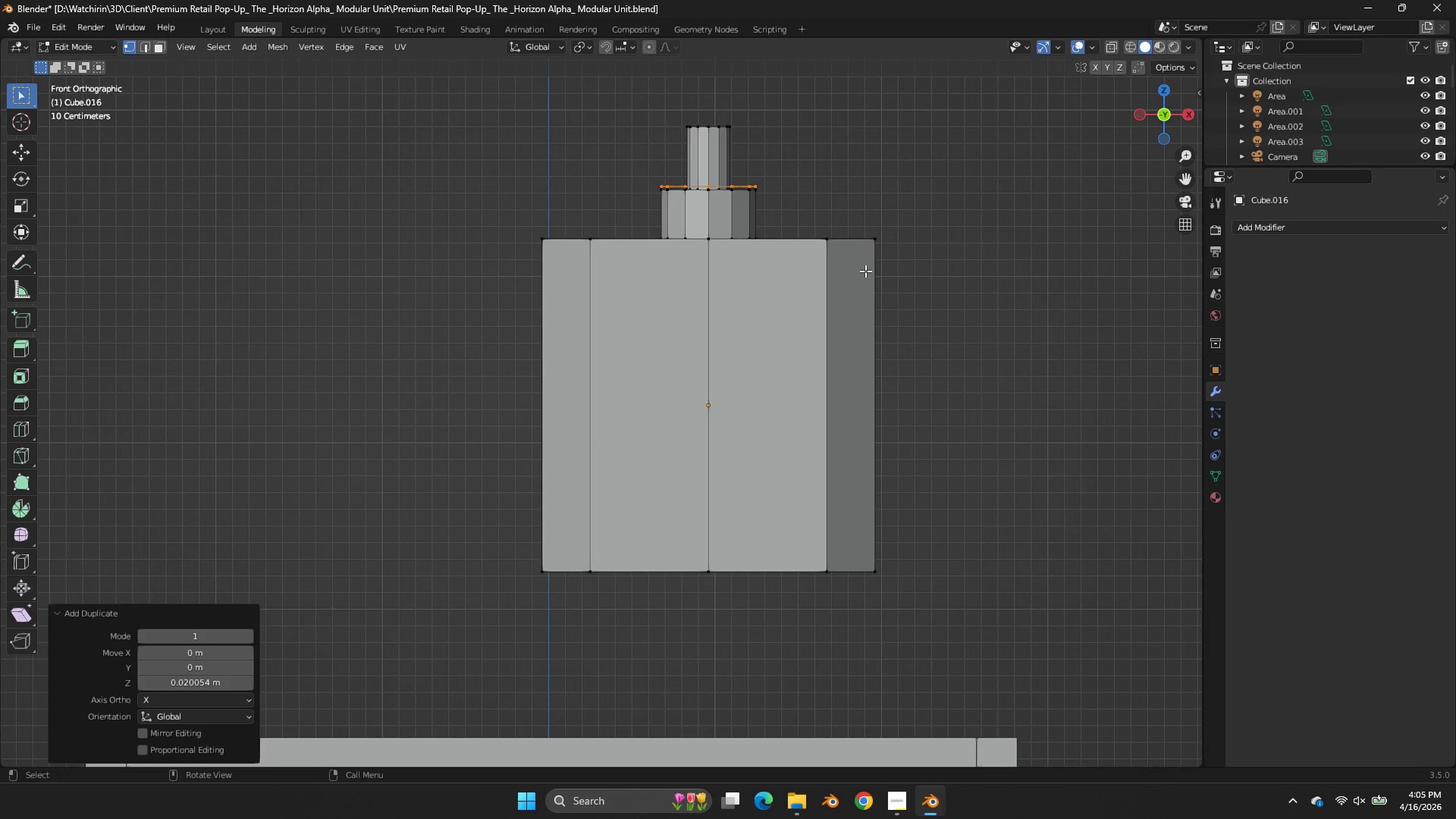 
double_click([865, 270])
 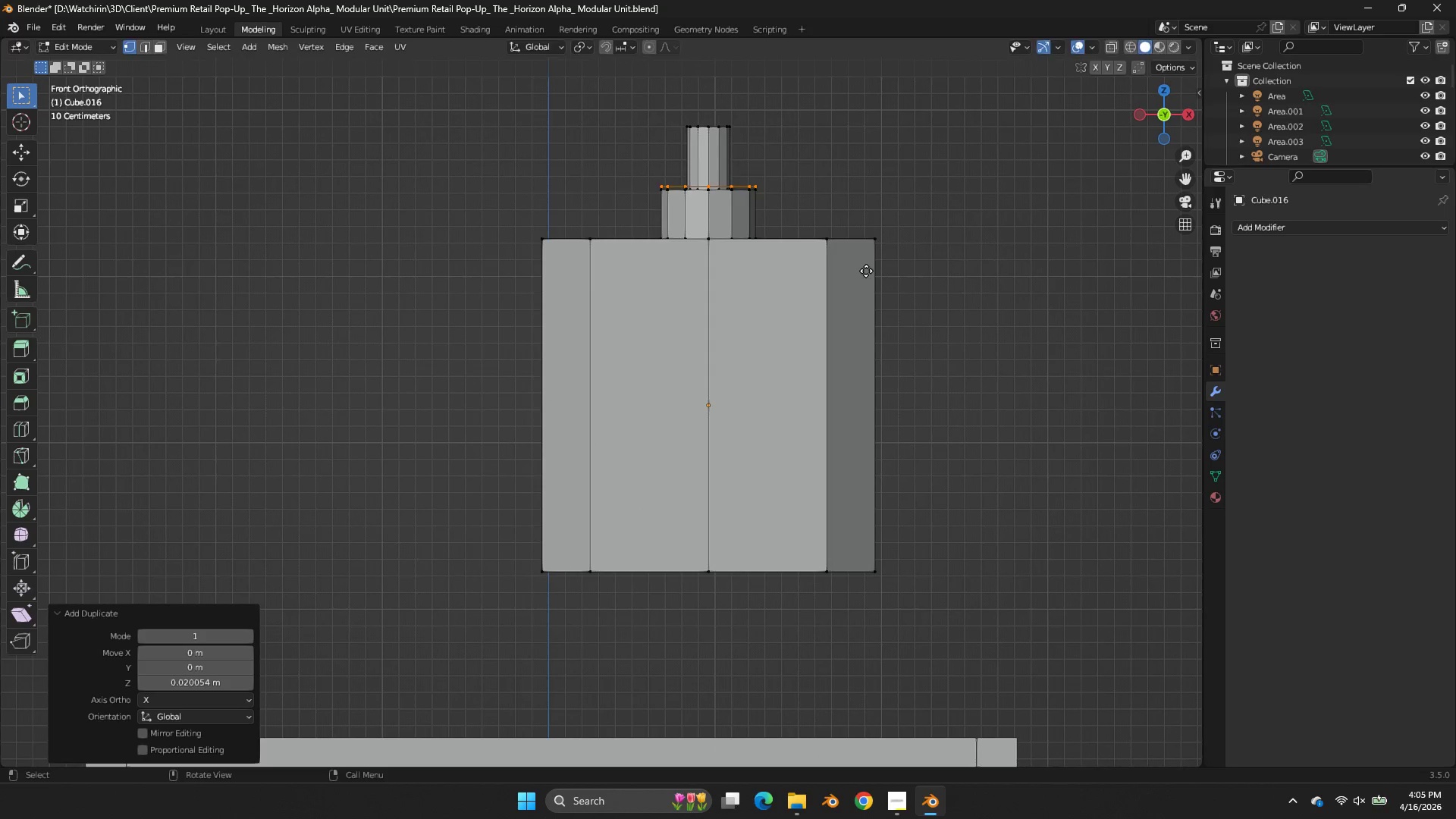 
key(E)
 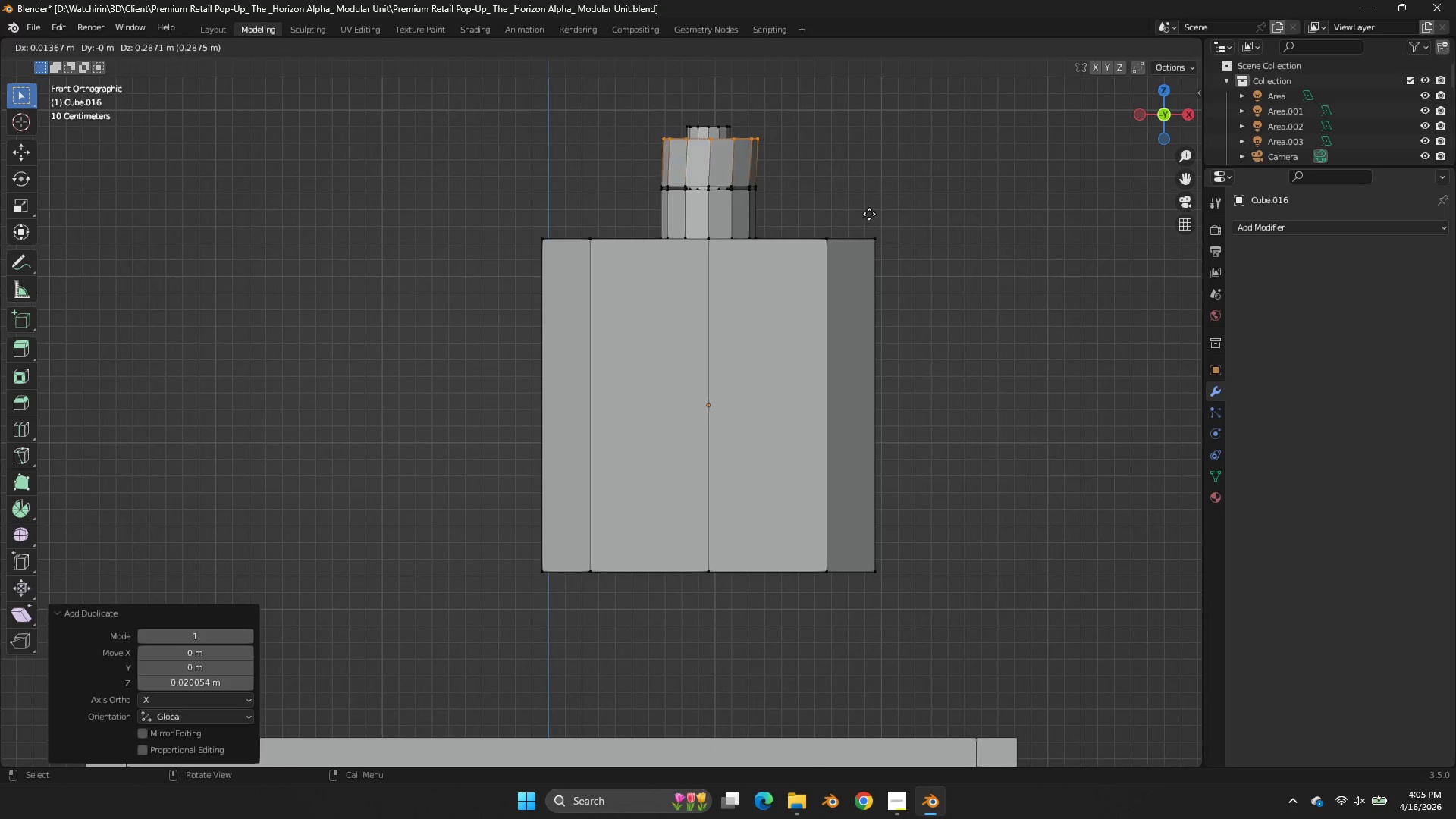 
key(Z)
 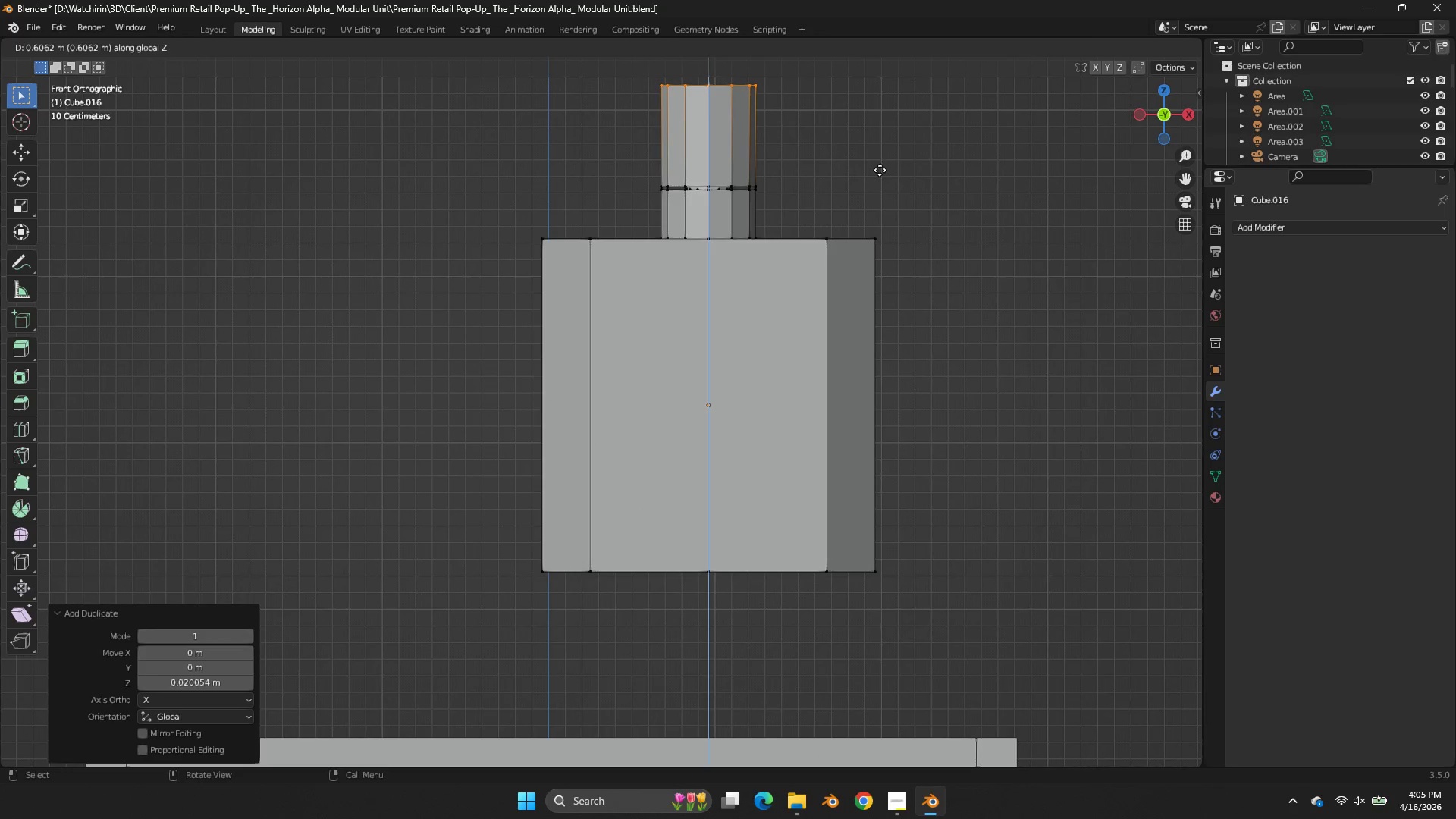 
double_click([880, 170])
 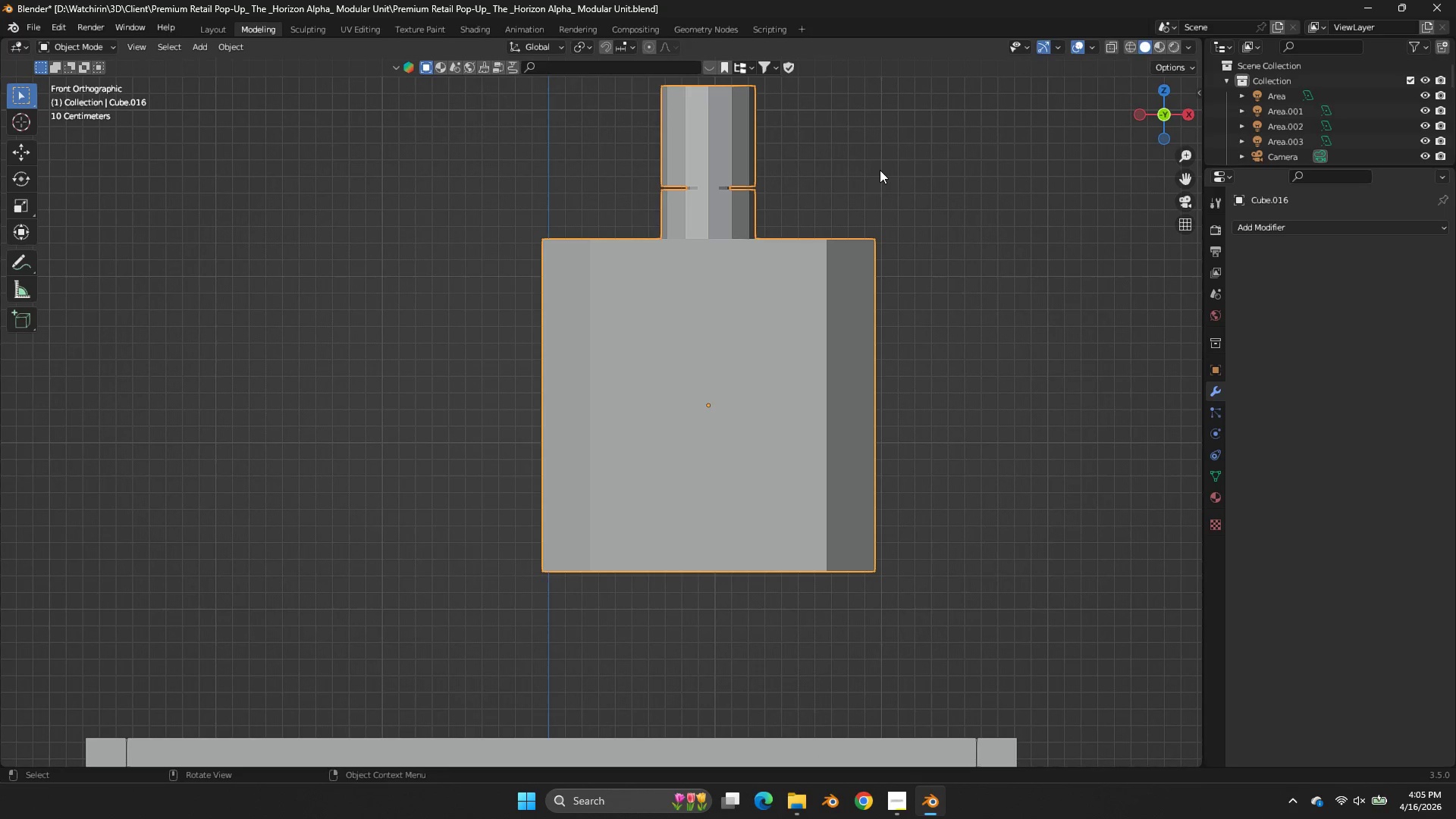 
key(Tab)
 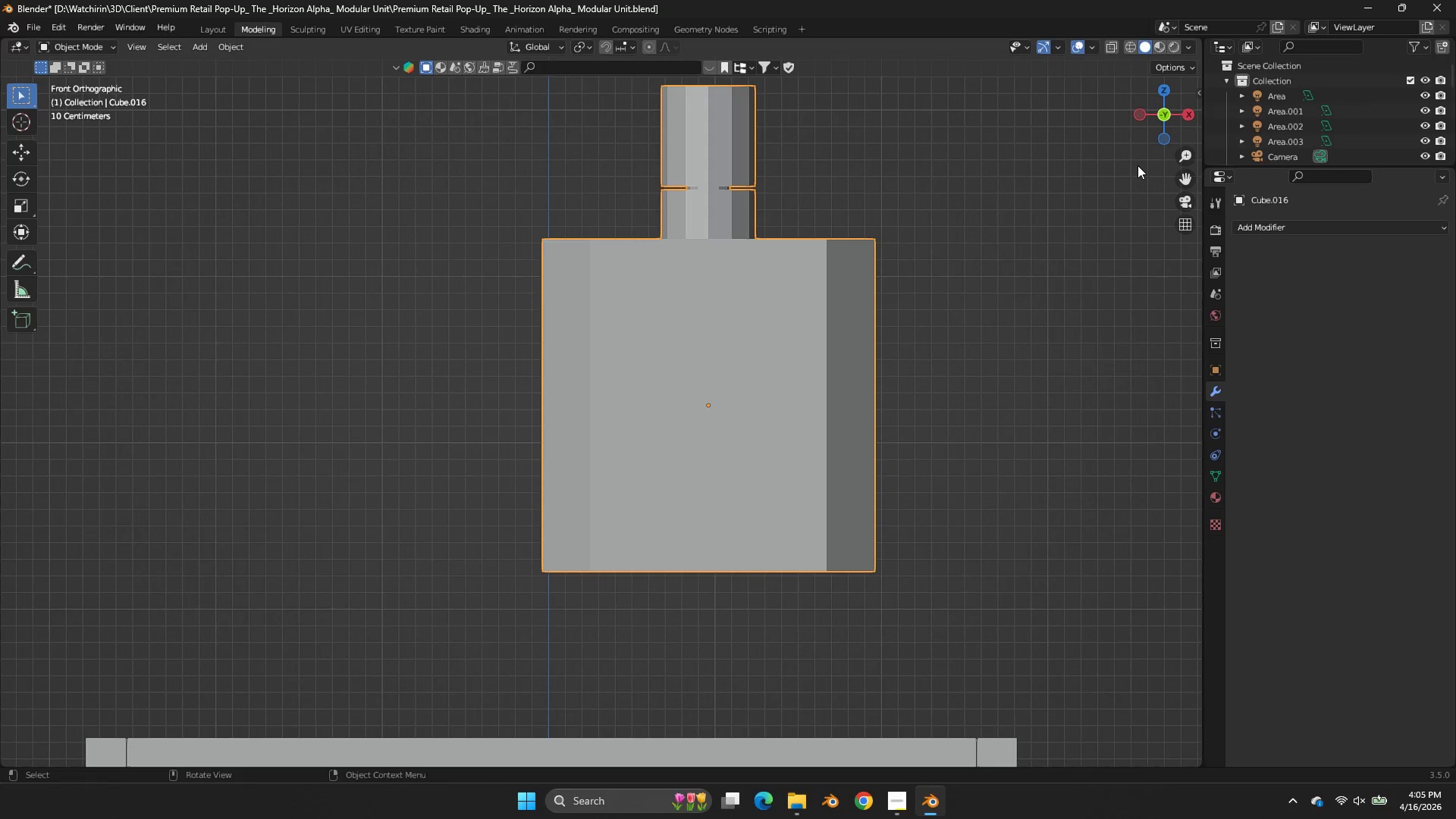 
key(Control+Z)
 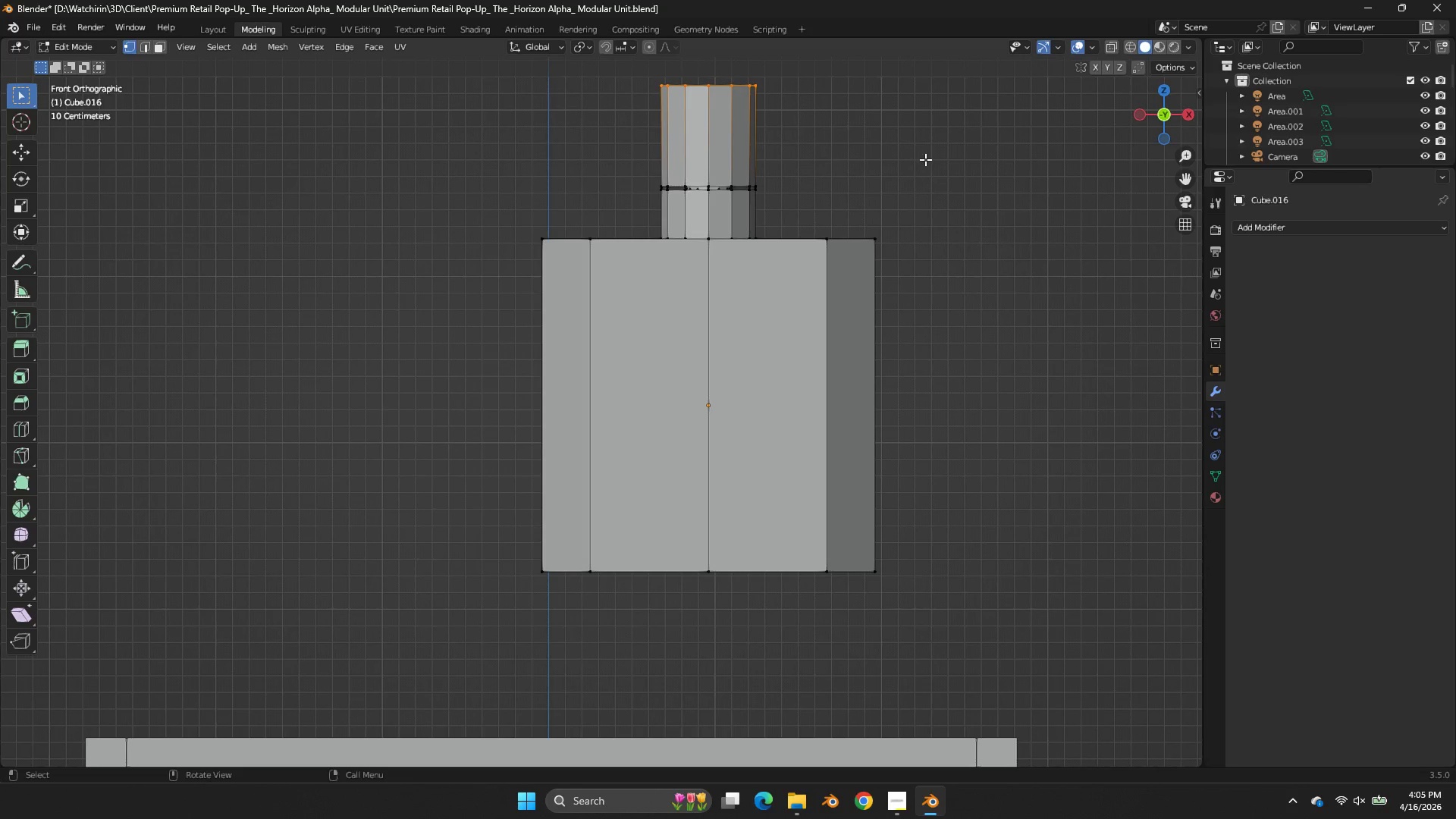 
left_click([764, 94])
 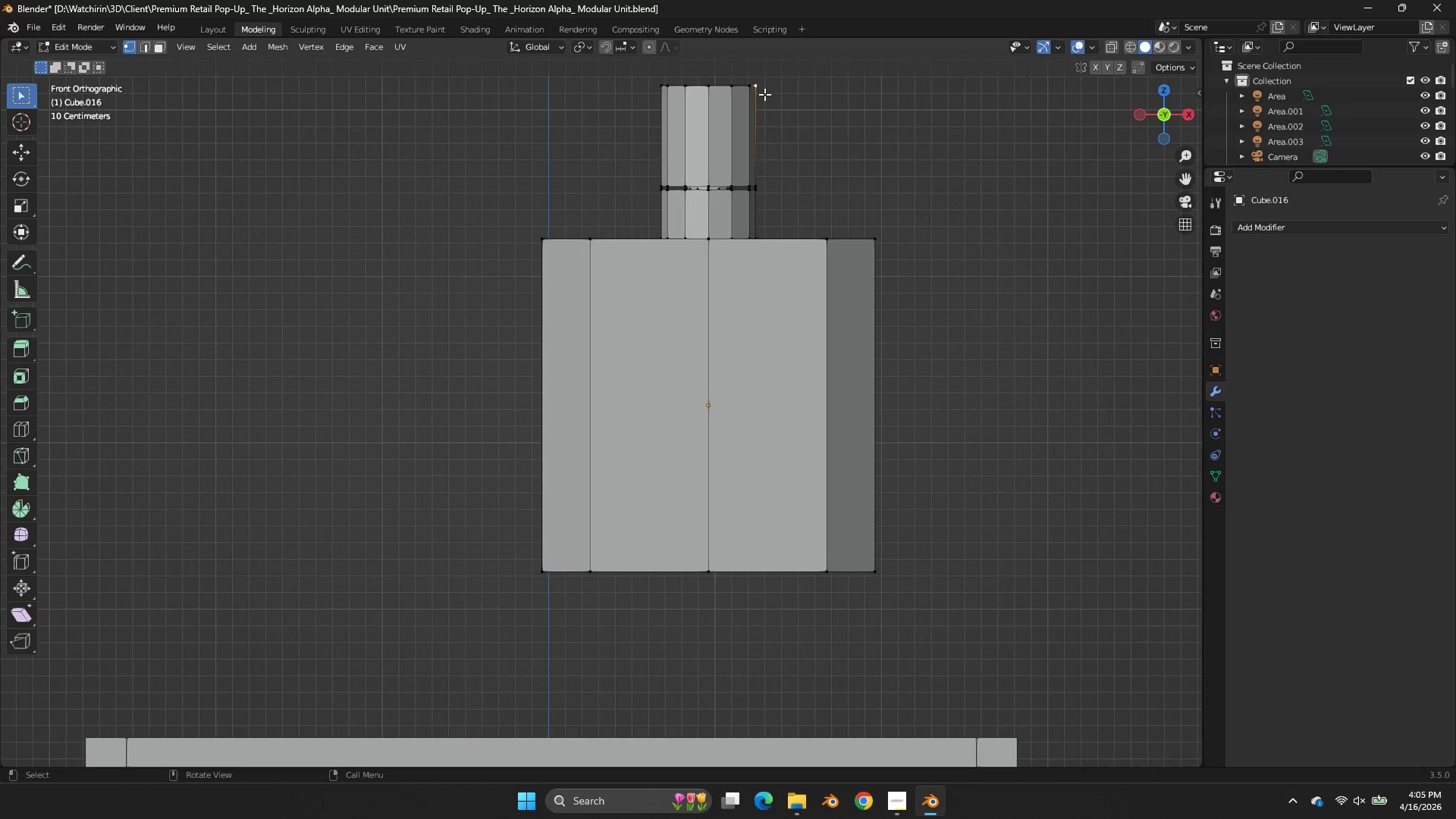 
type(ls)
 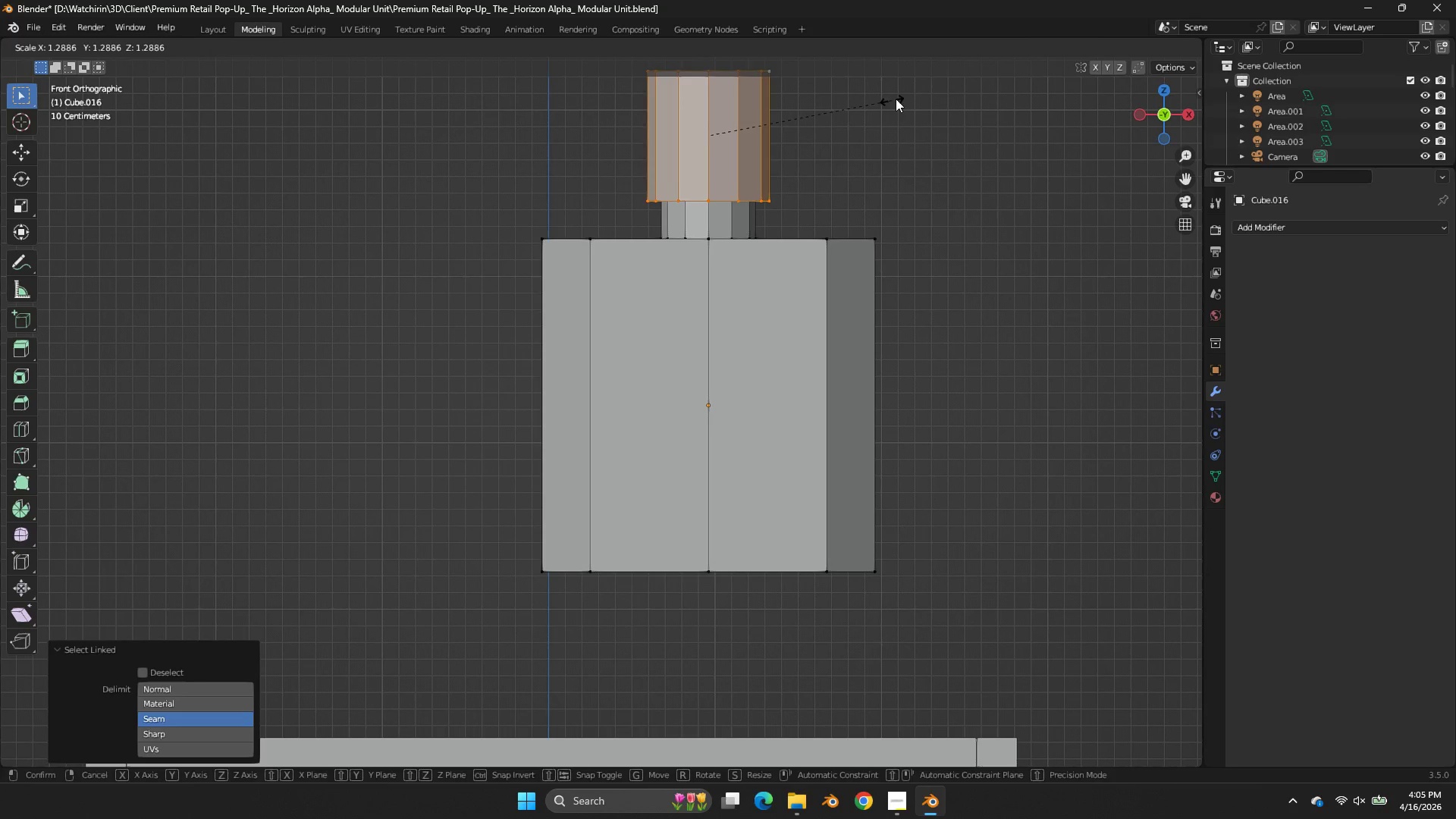 
left_click([901, 98])
 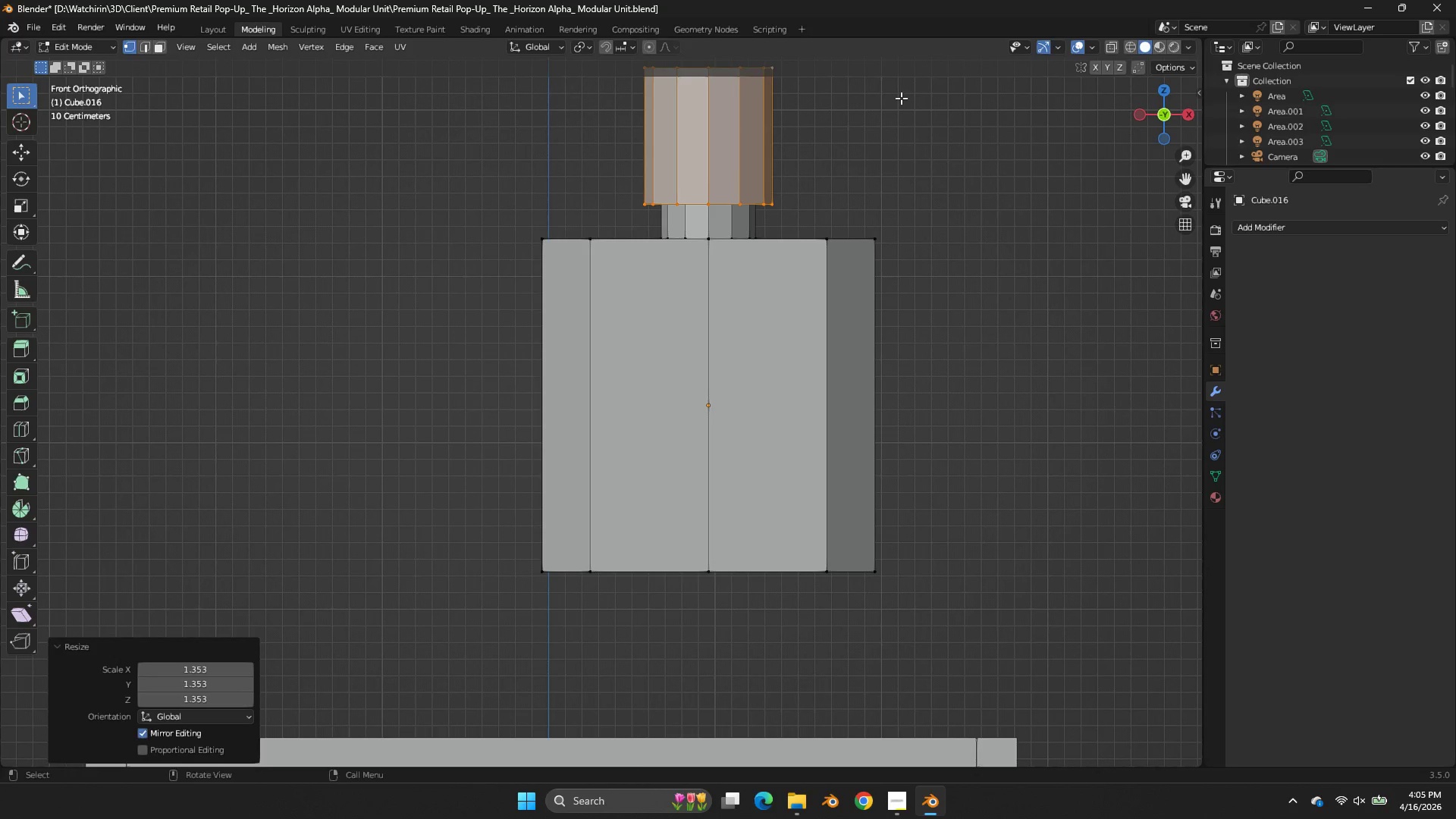 
type(sz)
 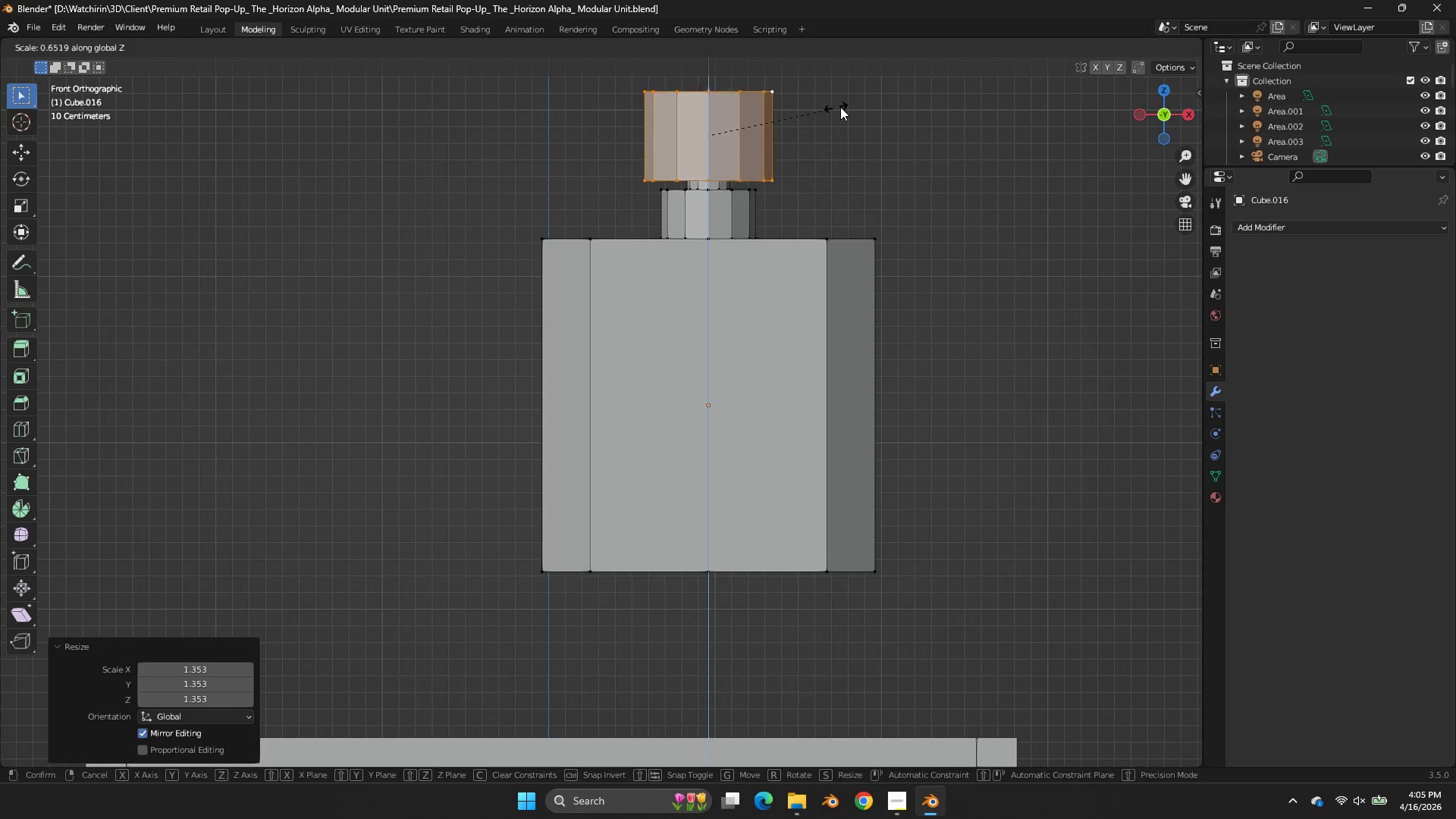 
left_click([840, 107])
 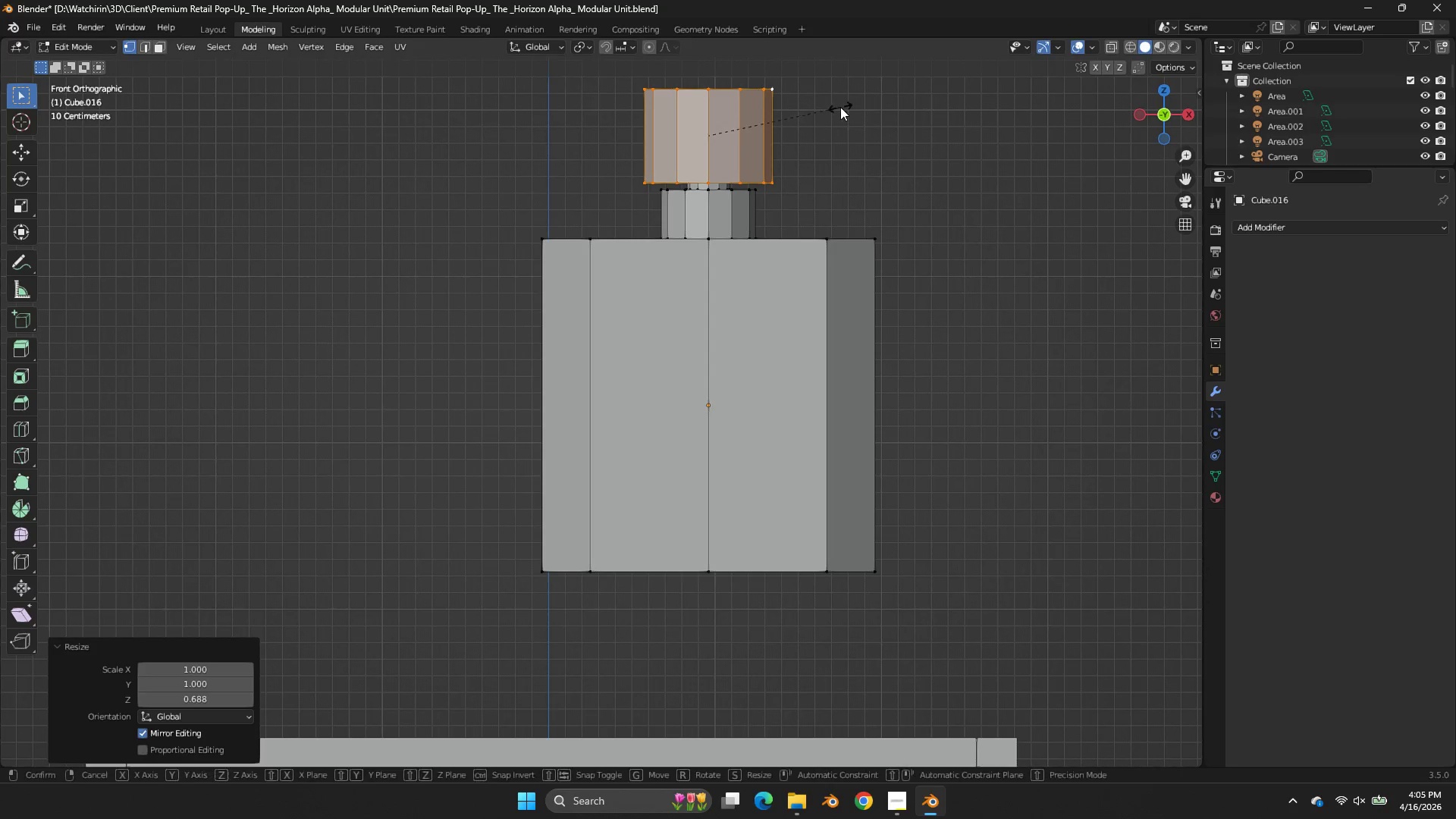 
key(S)
 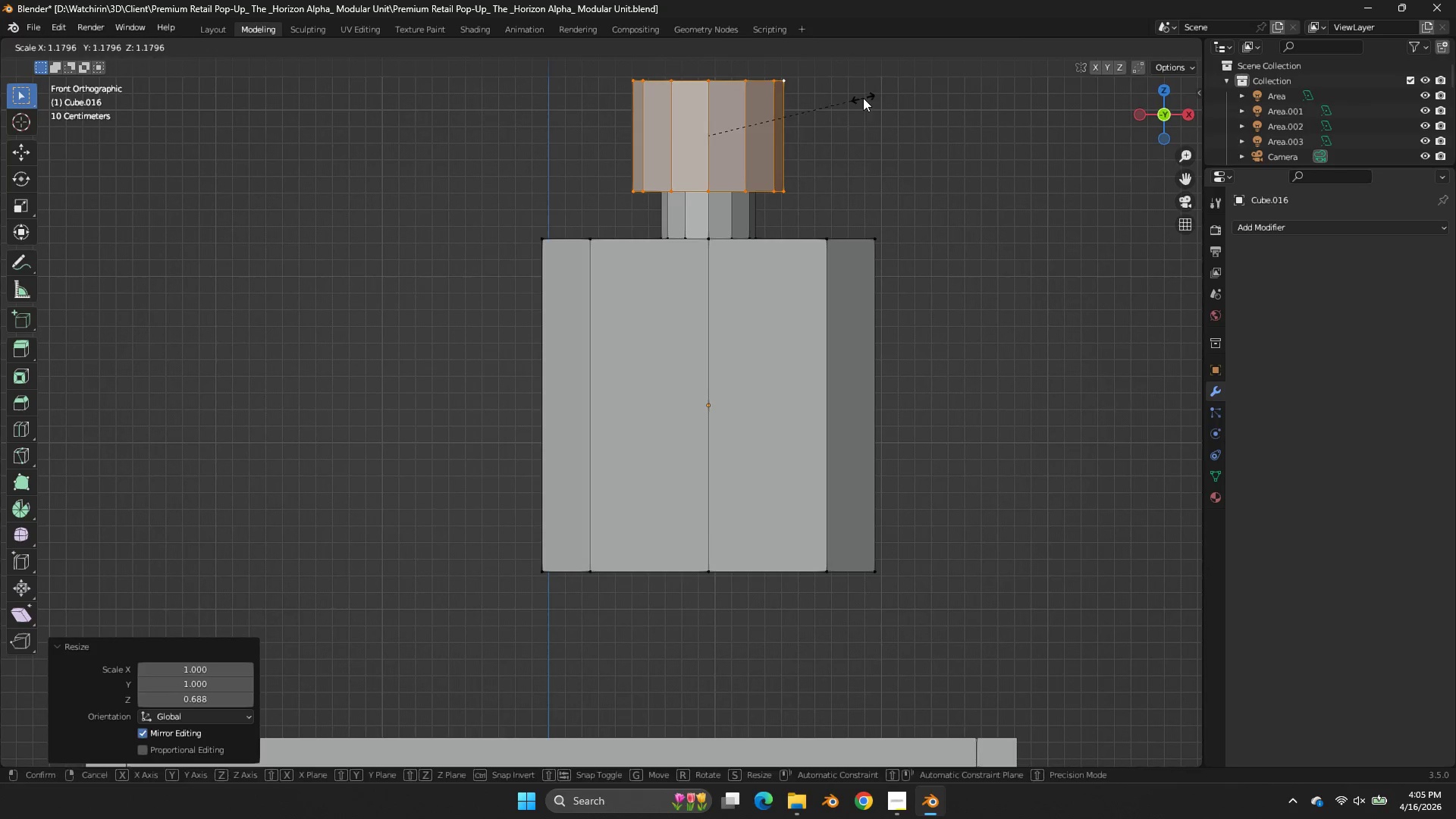 
left_click([863, 98])
 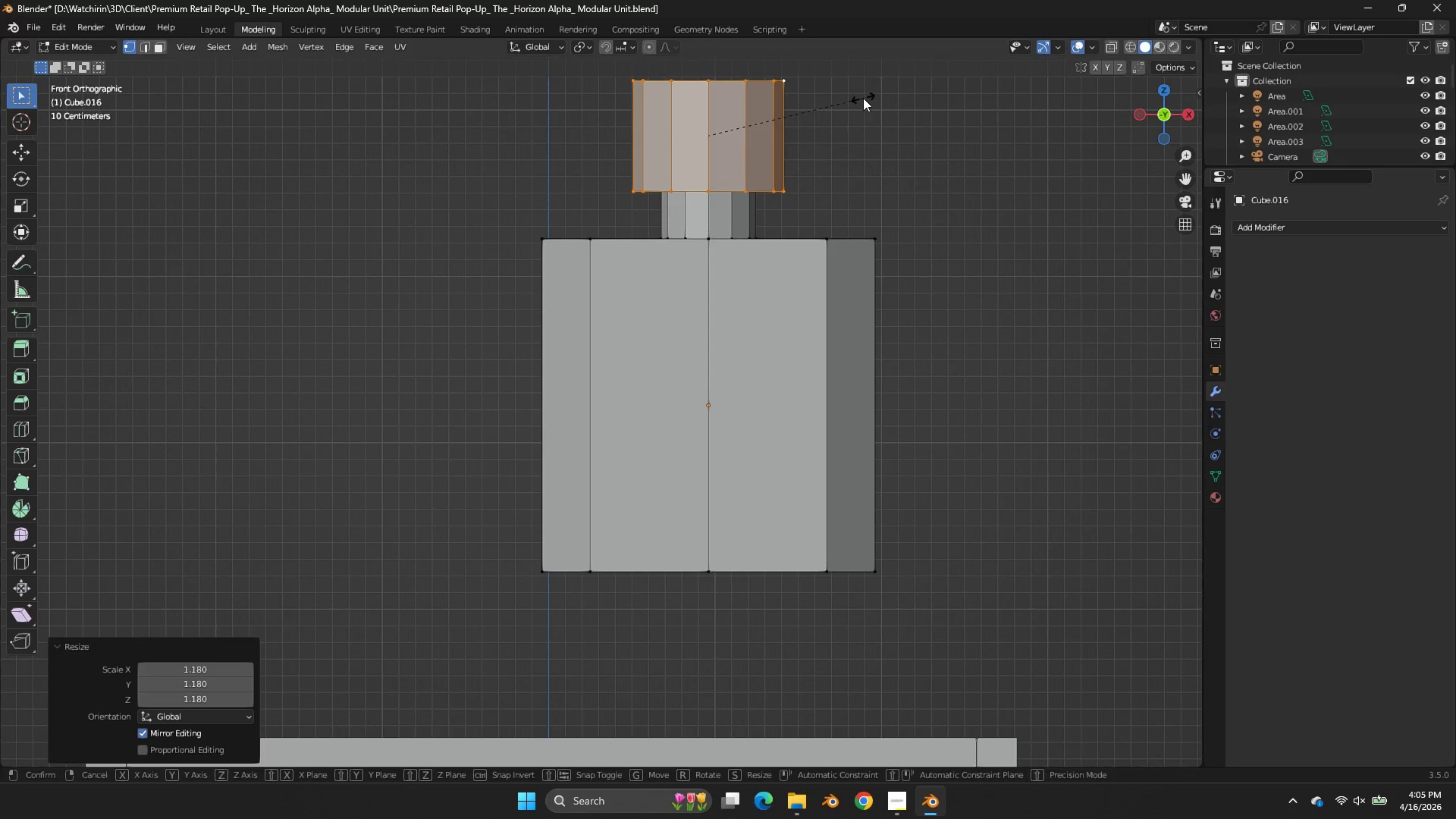 
type(sz)
 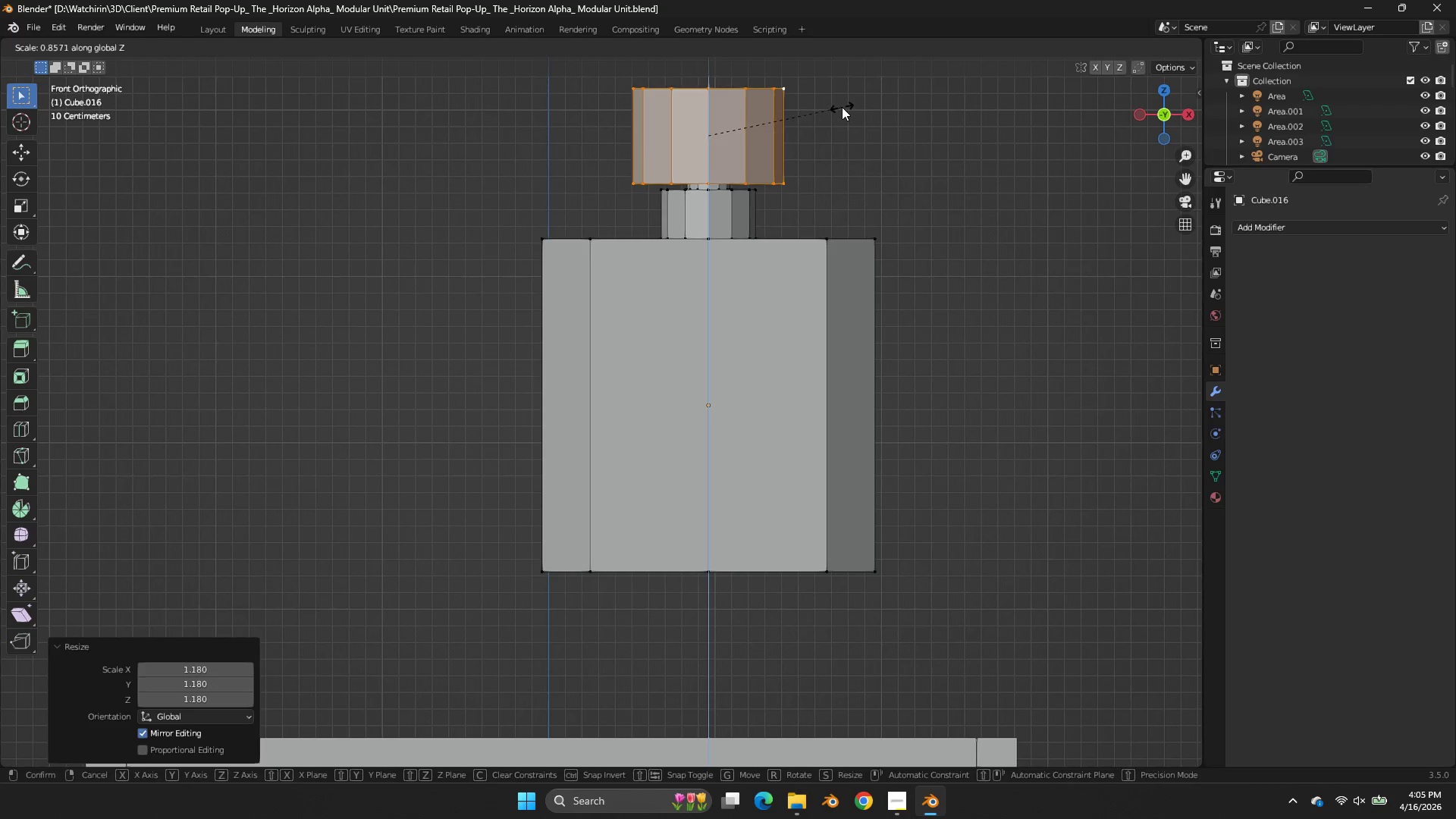 
left_click([842, 107])
 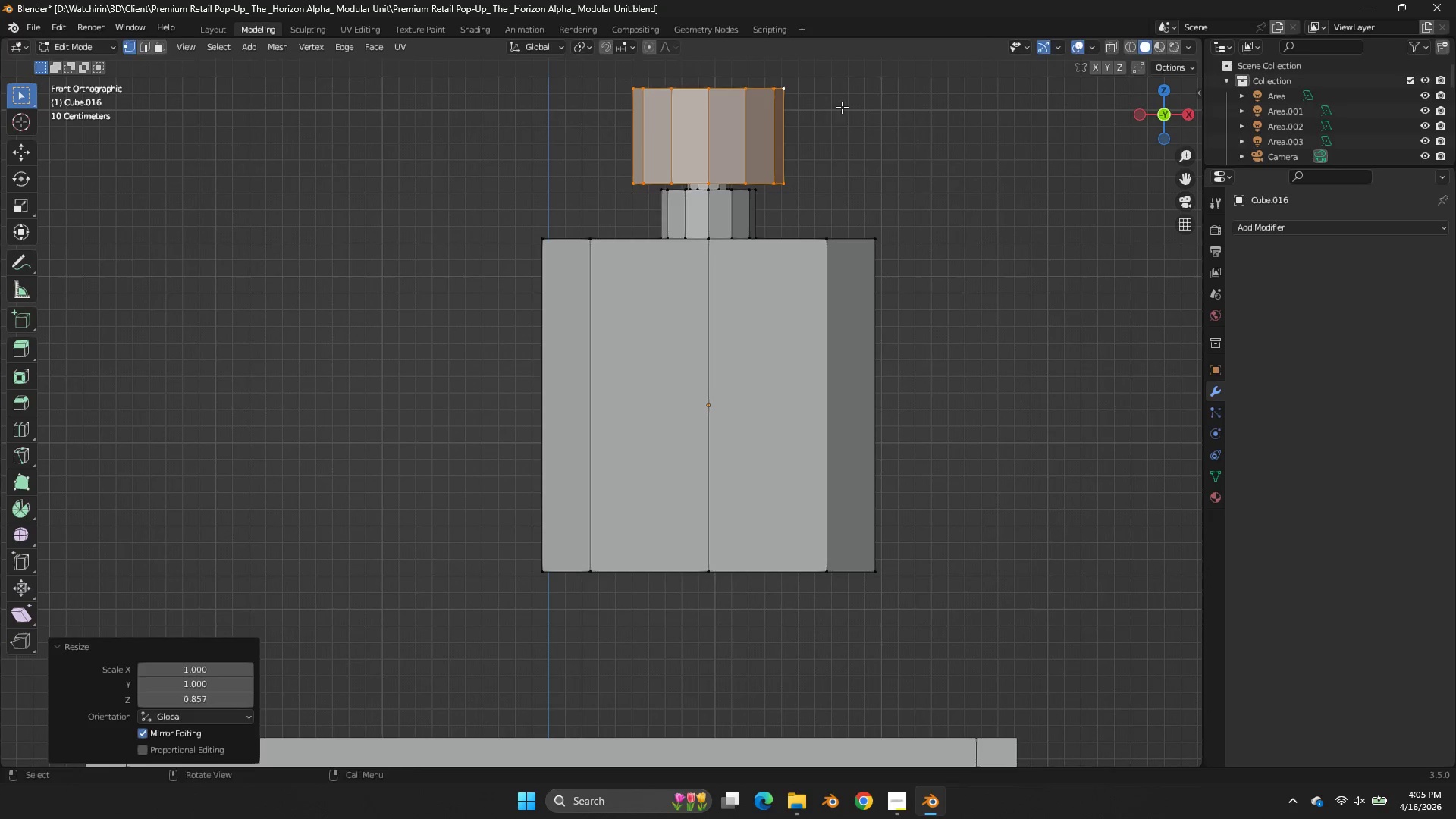 
type(sz)
 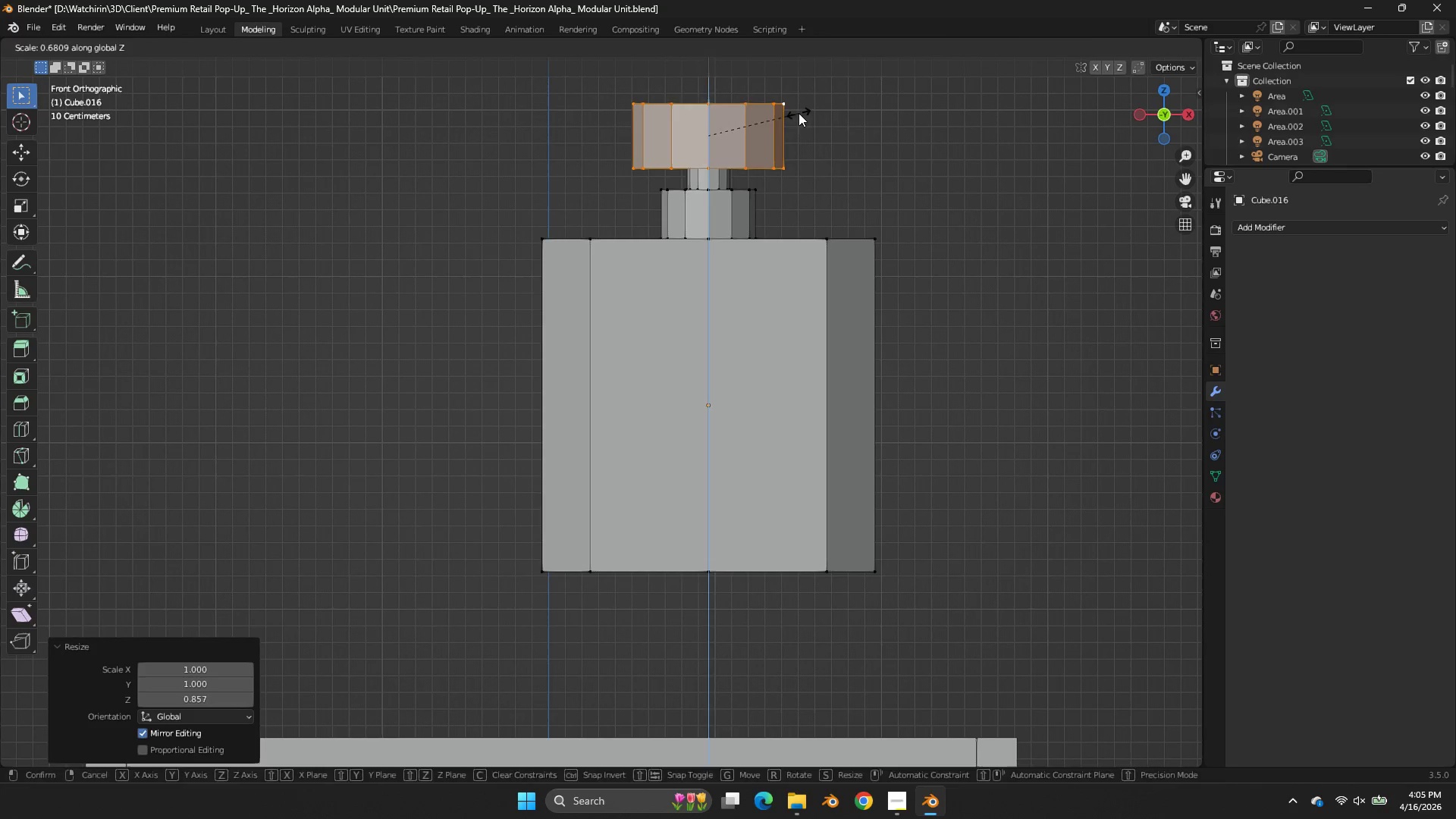 
left_click([799, 113])
 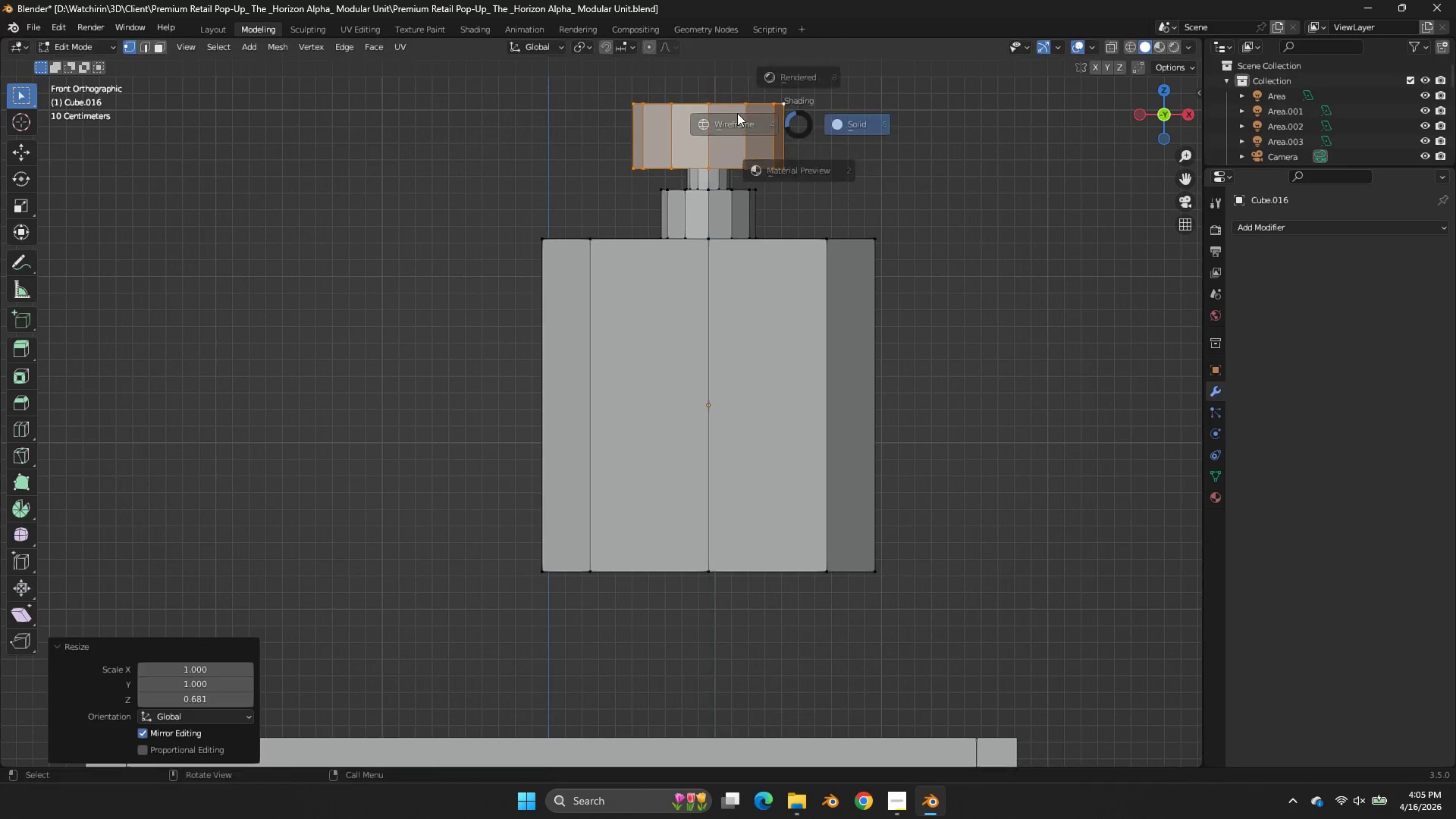 
type(zgz)
 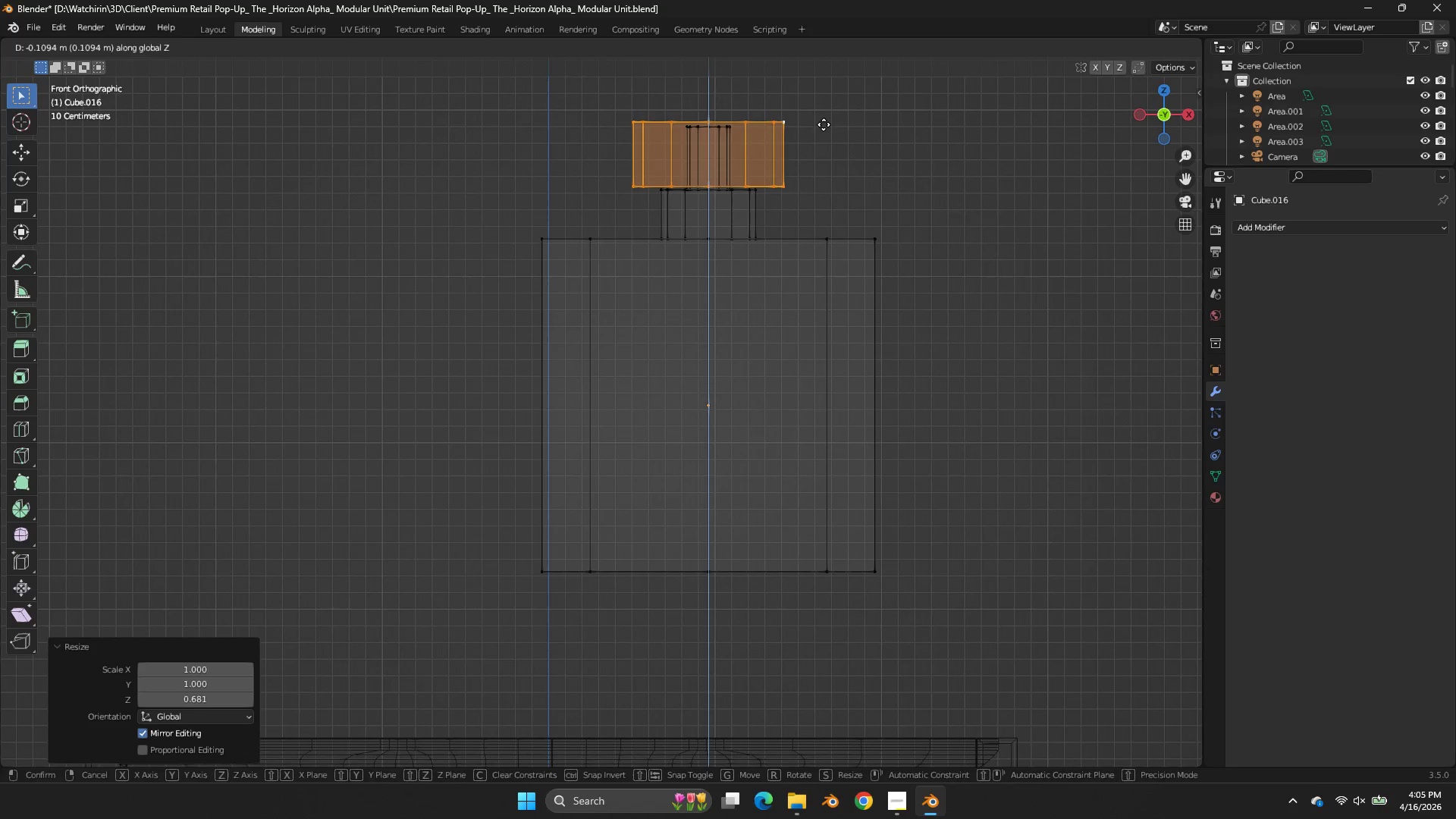 
left_click([824, 126])
 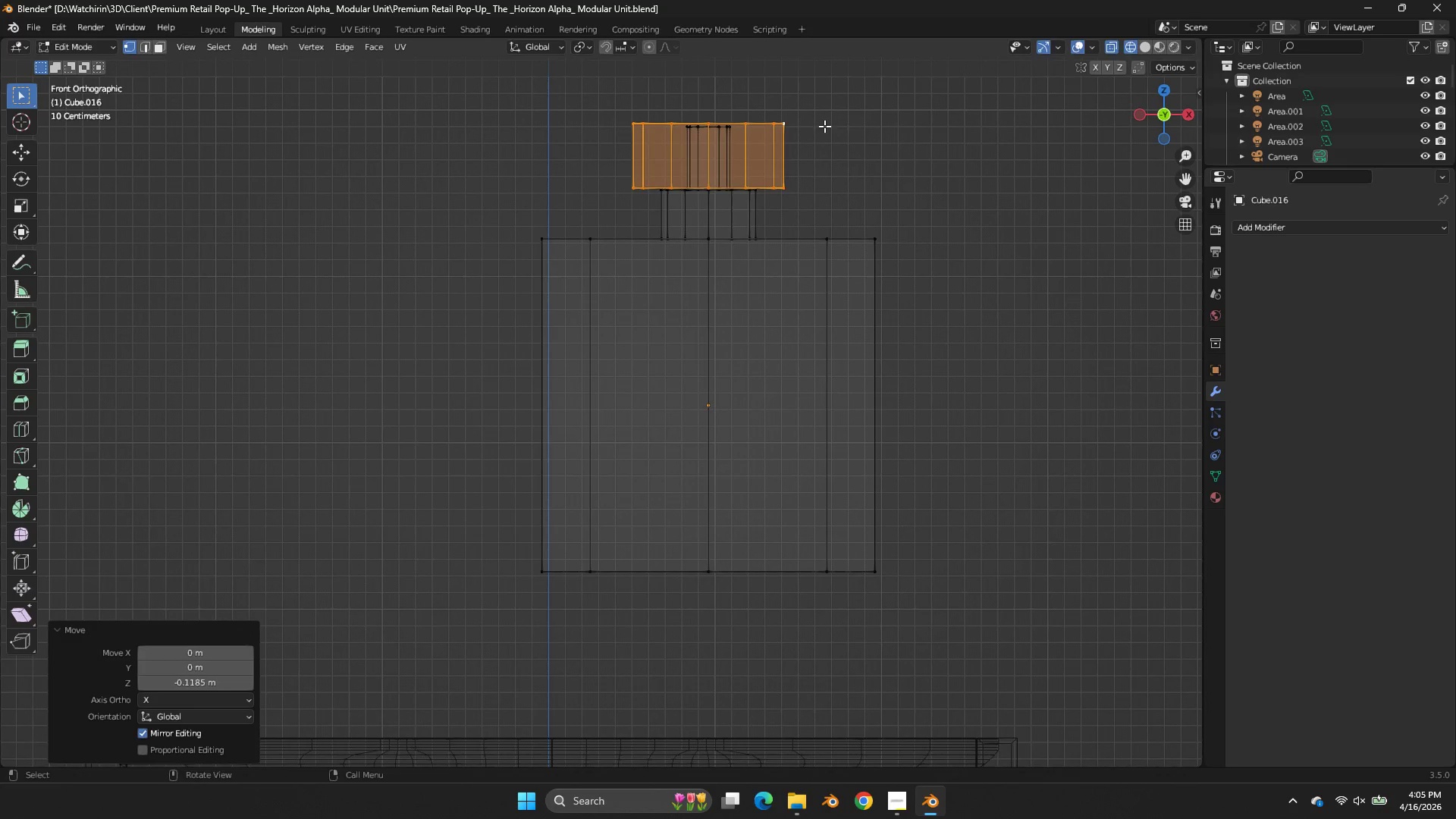 
type(sz)
 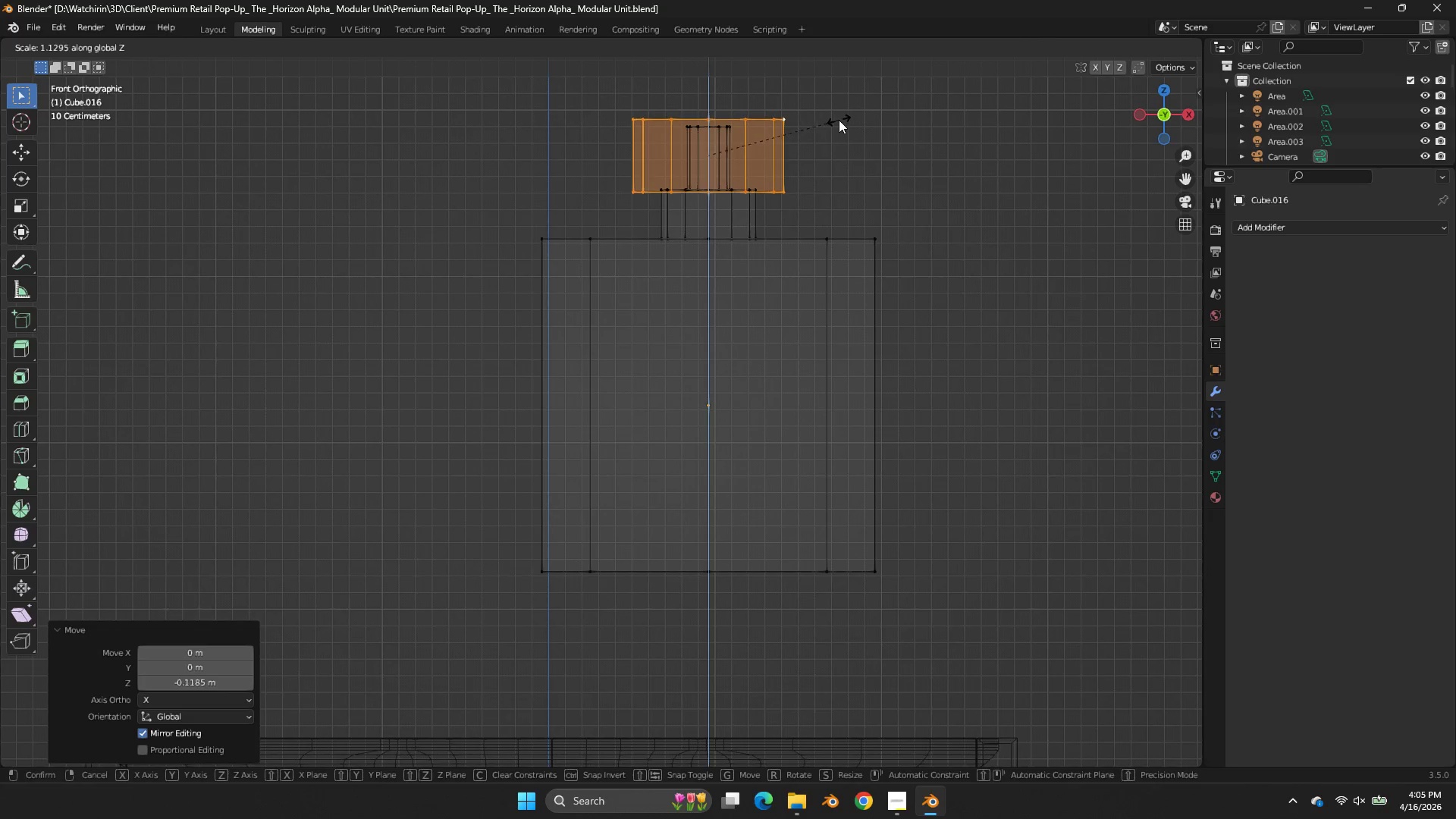 
left_click([839, 120])
 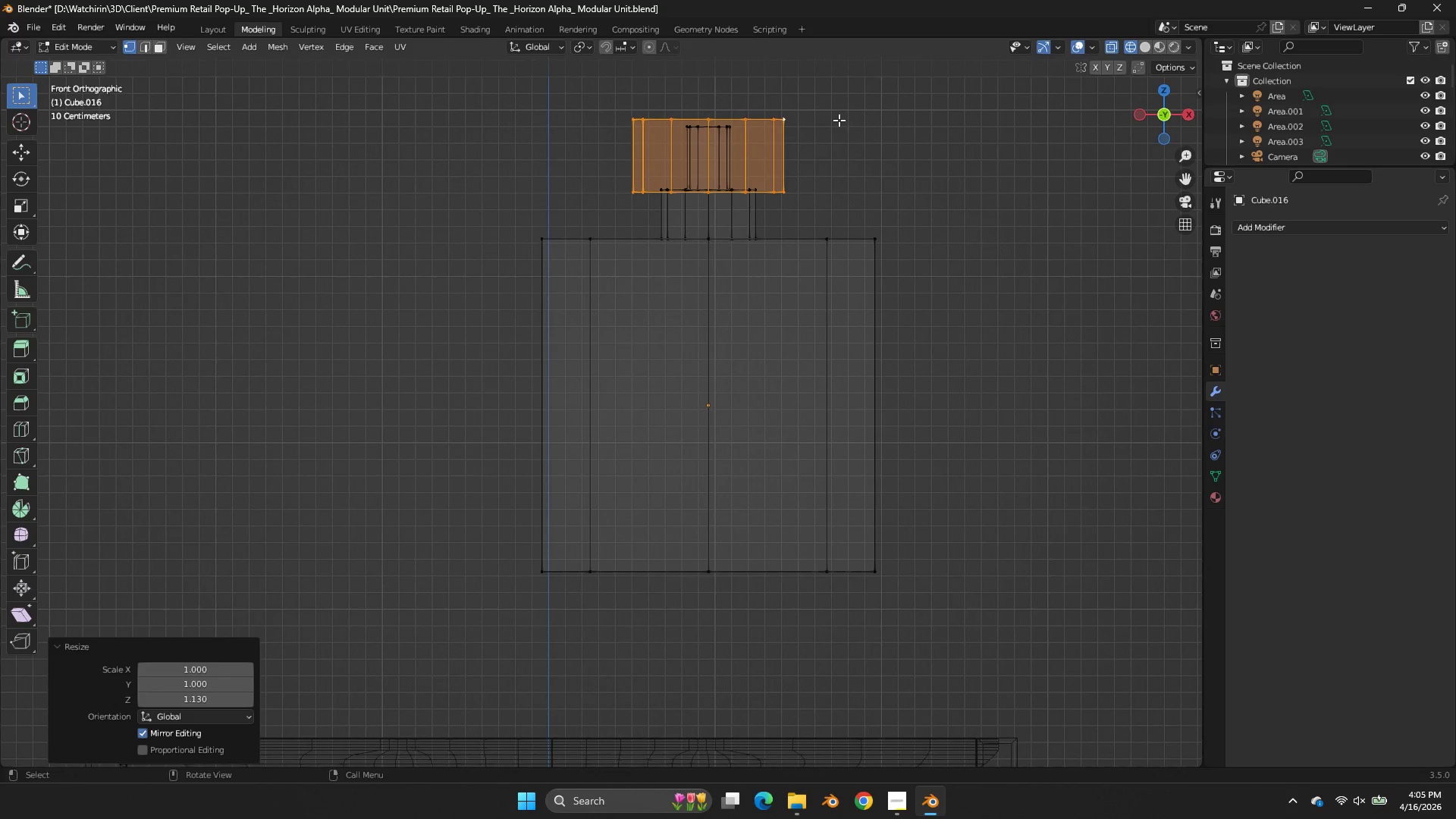 
type(gz)
 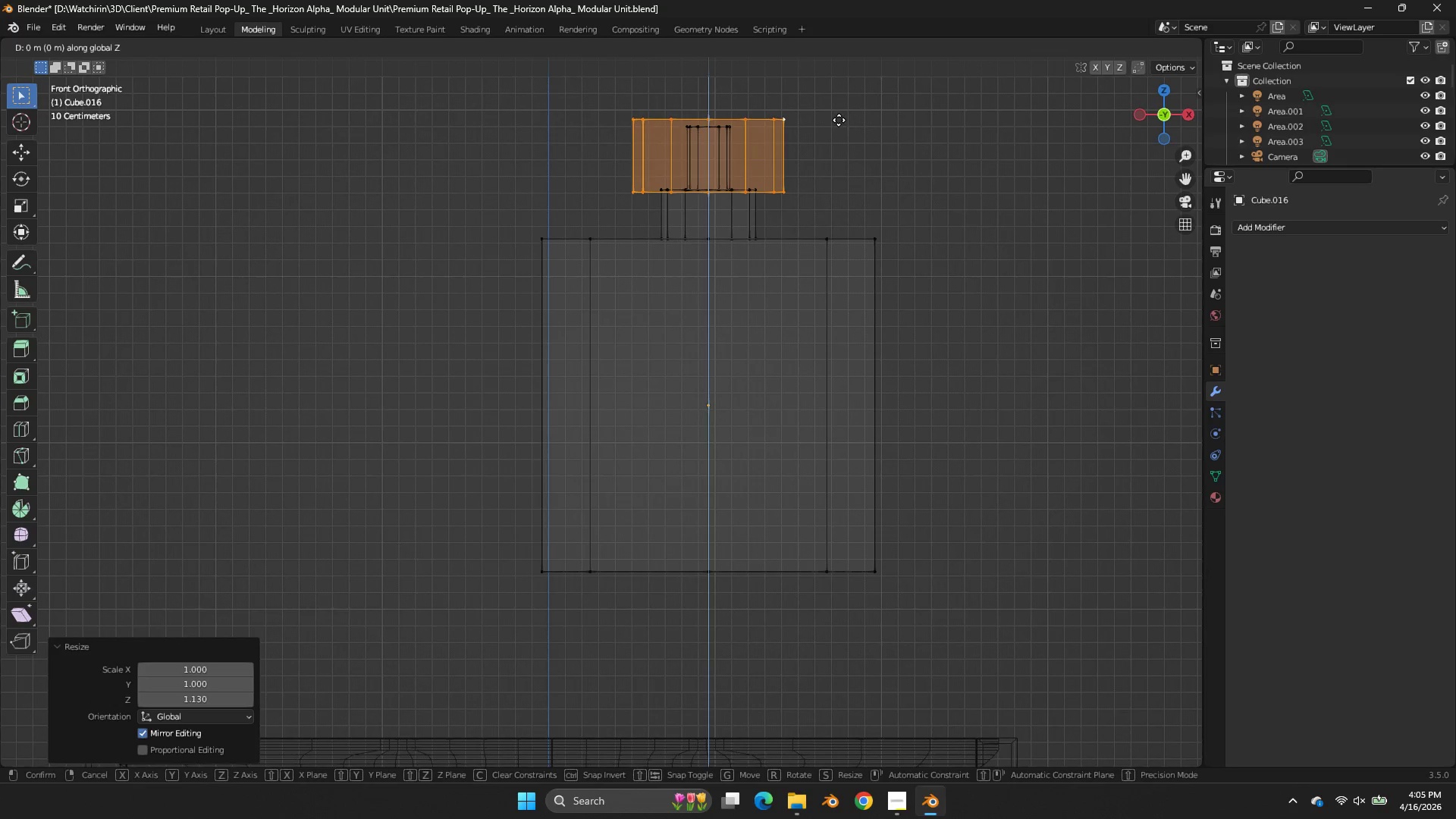 
hold_key(key=ShiftLeft, duration=0.94)
left_click([838, 86])
 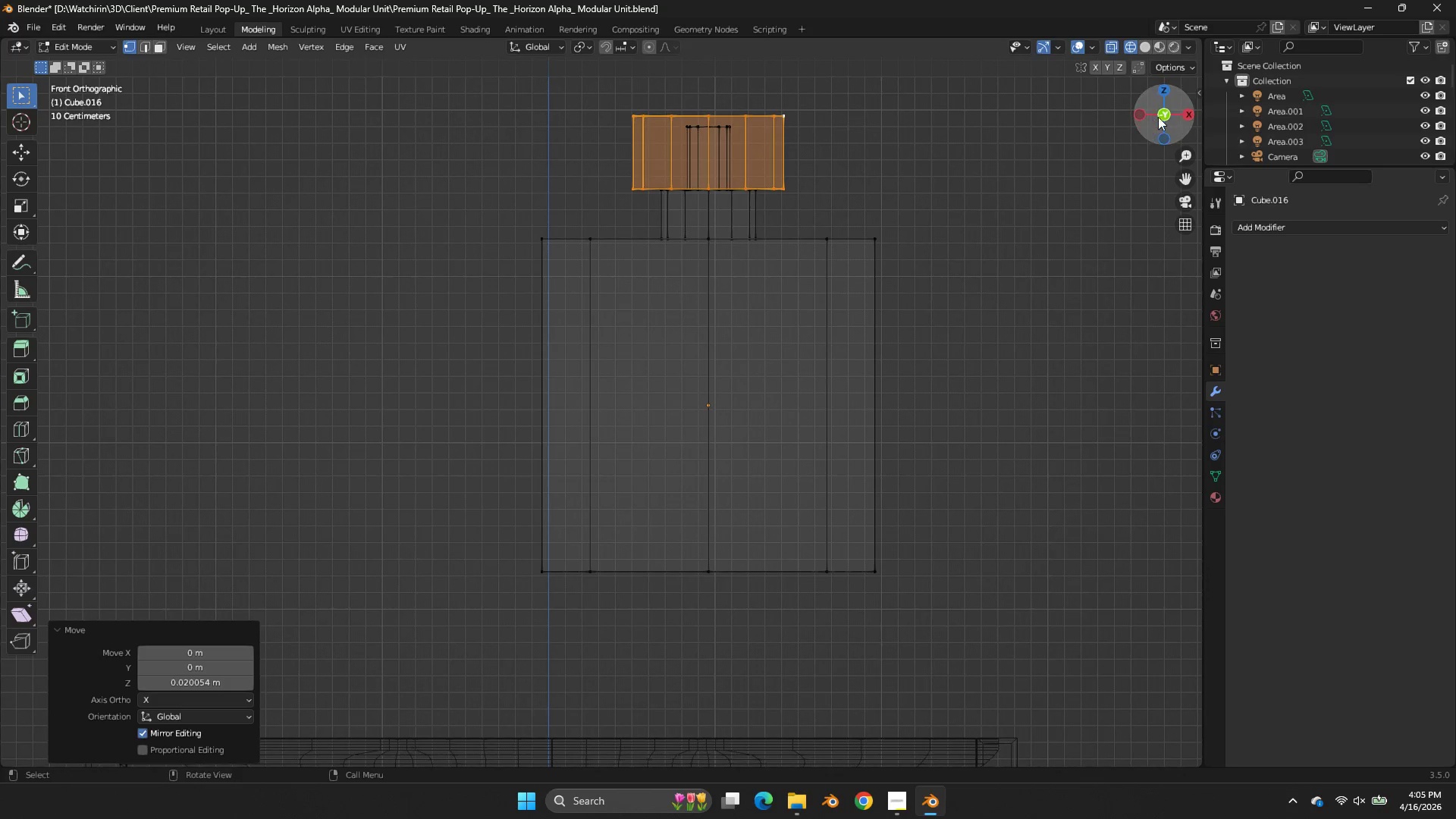 
left_click_drag(start_coordinate=[1155, 115], to_coordinate=[1148, 184])
 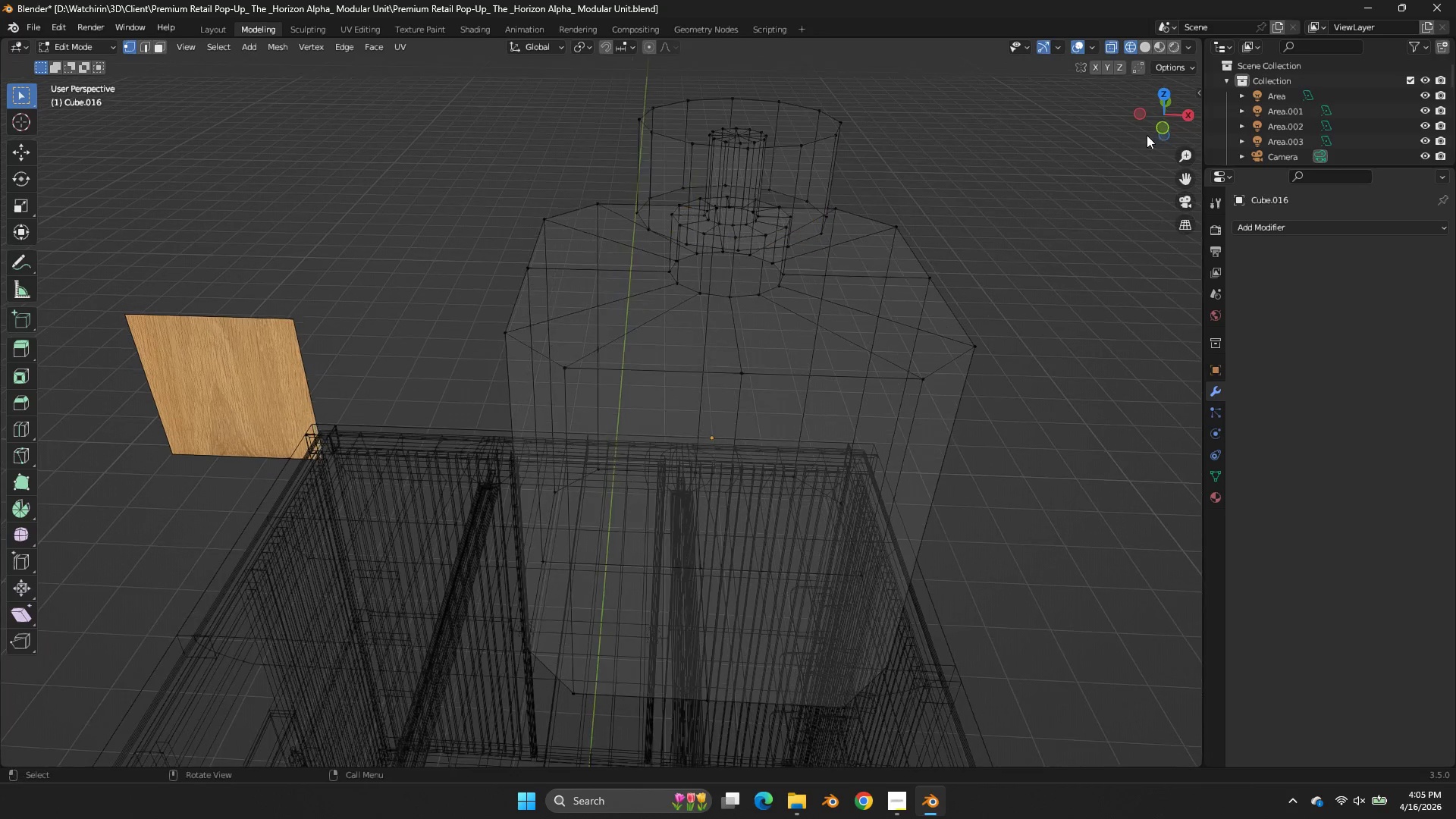 
left_click_drag(start_coordinate=[1147, 185], to_coordinate=[1154, 127])
 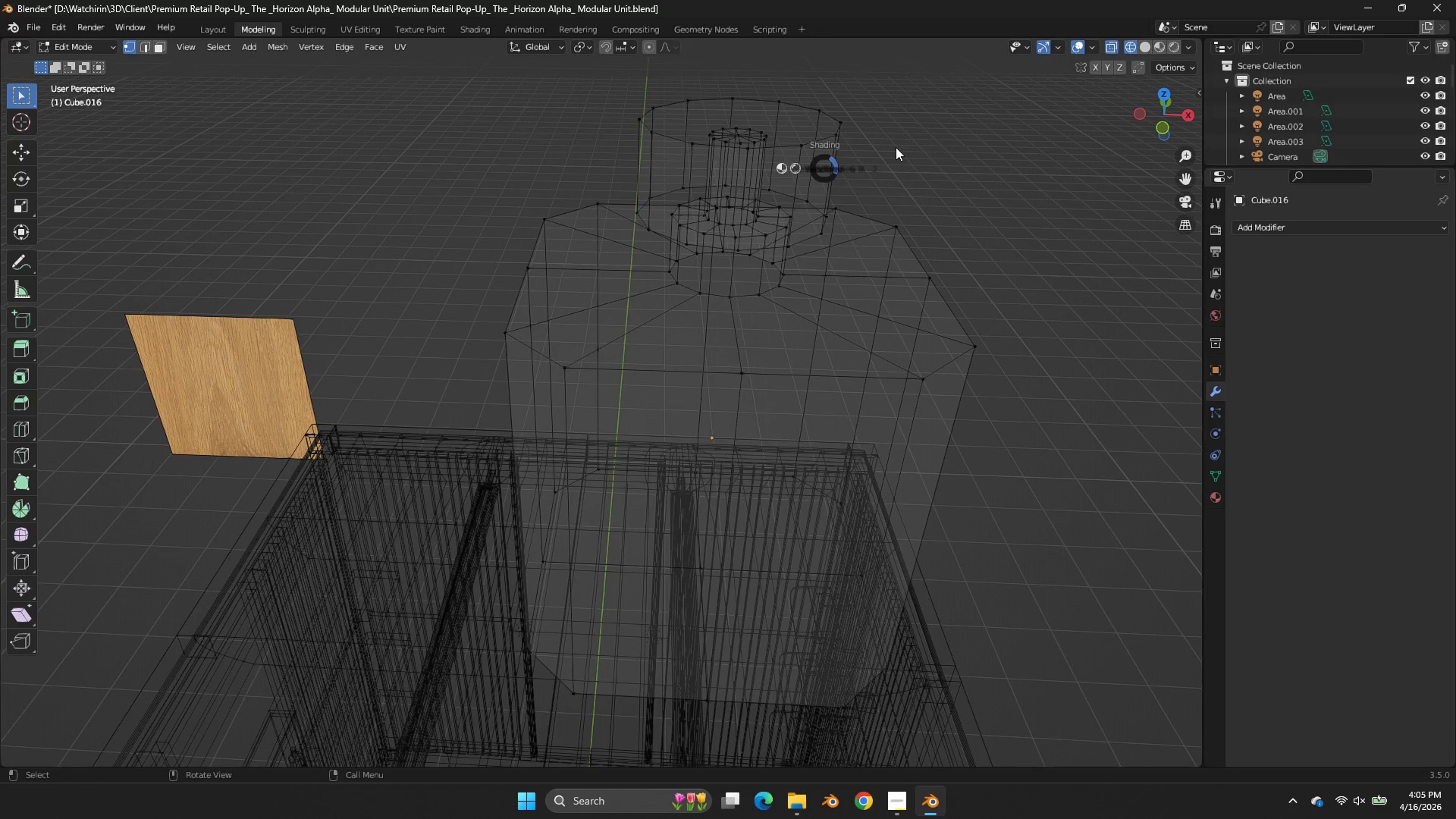 
key(Z)
 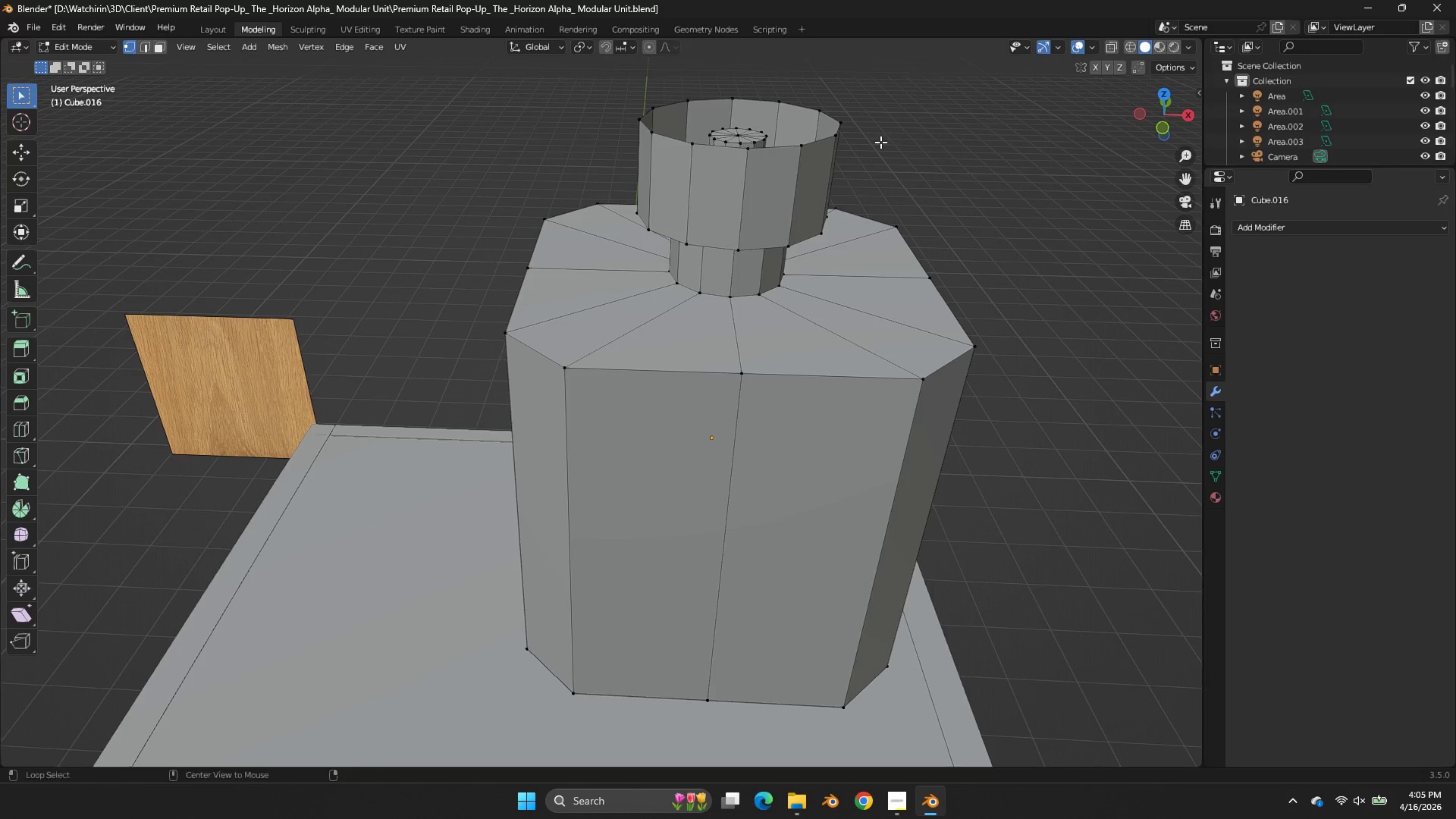 
hold_key(key=AltLeft, duration=0.58)
double_click([816, 139])
 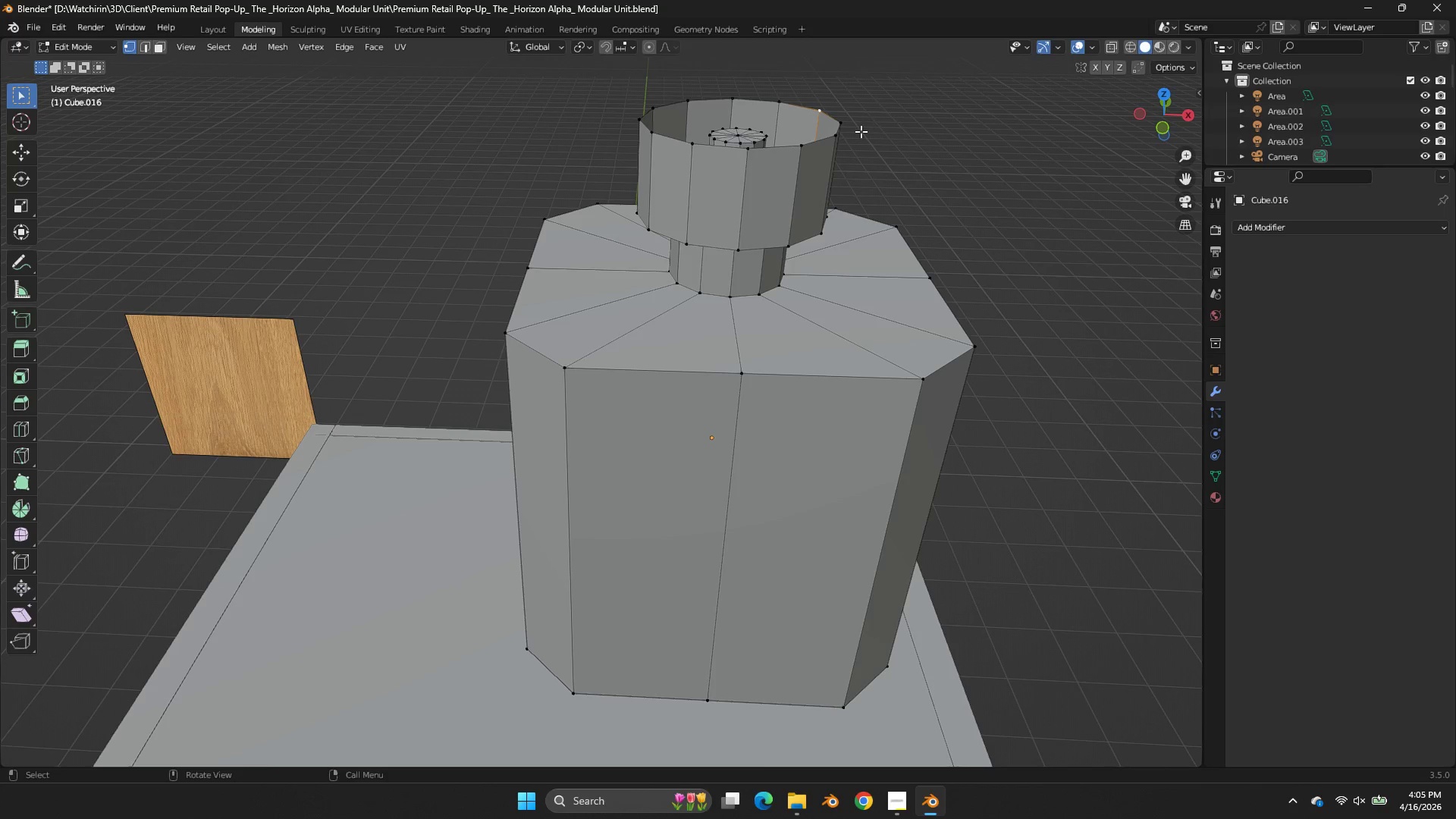 
hold_key(key=AltLeft, duration=0.55)
left_click([817, 141])
 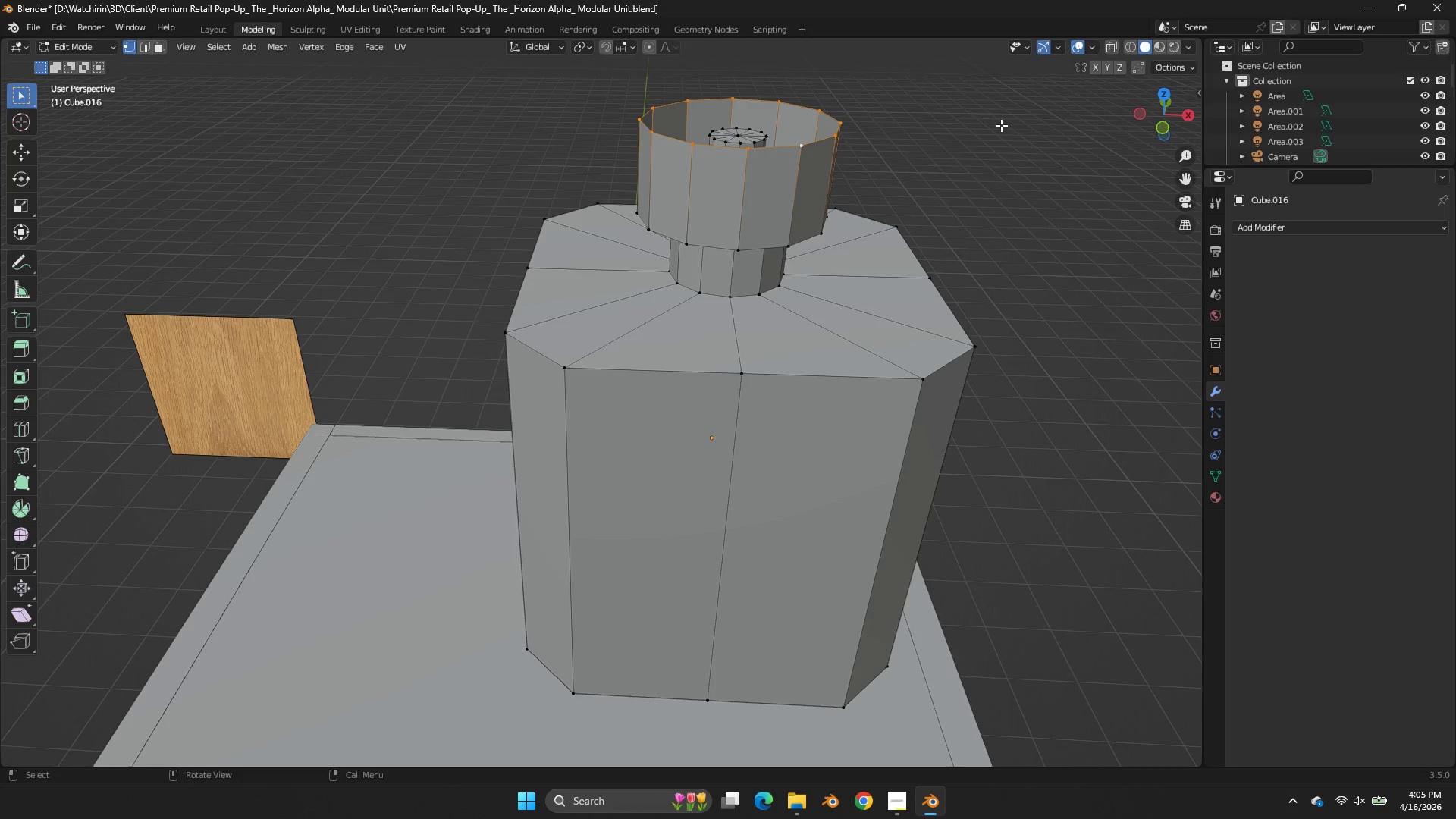 
key(E)
 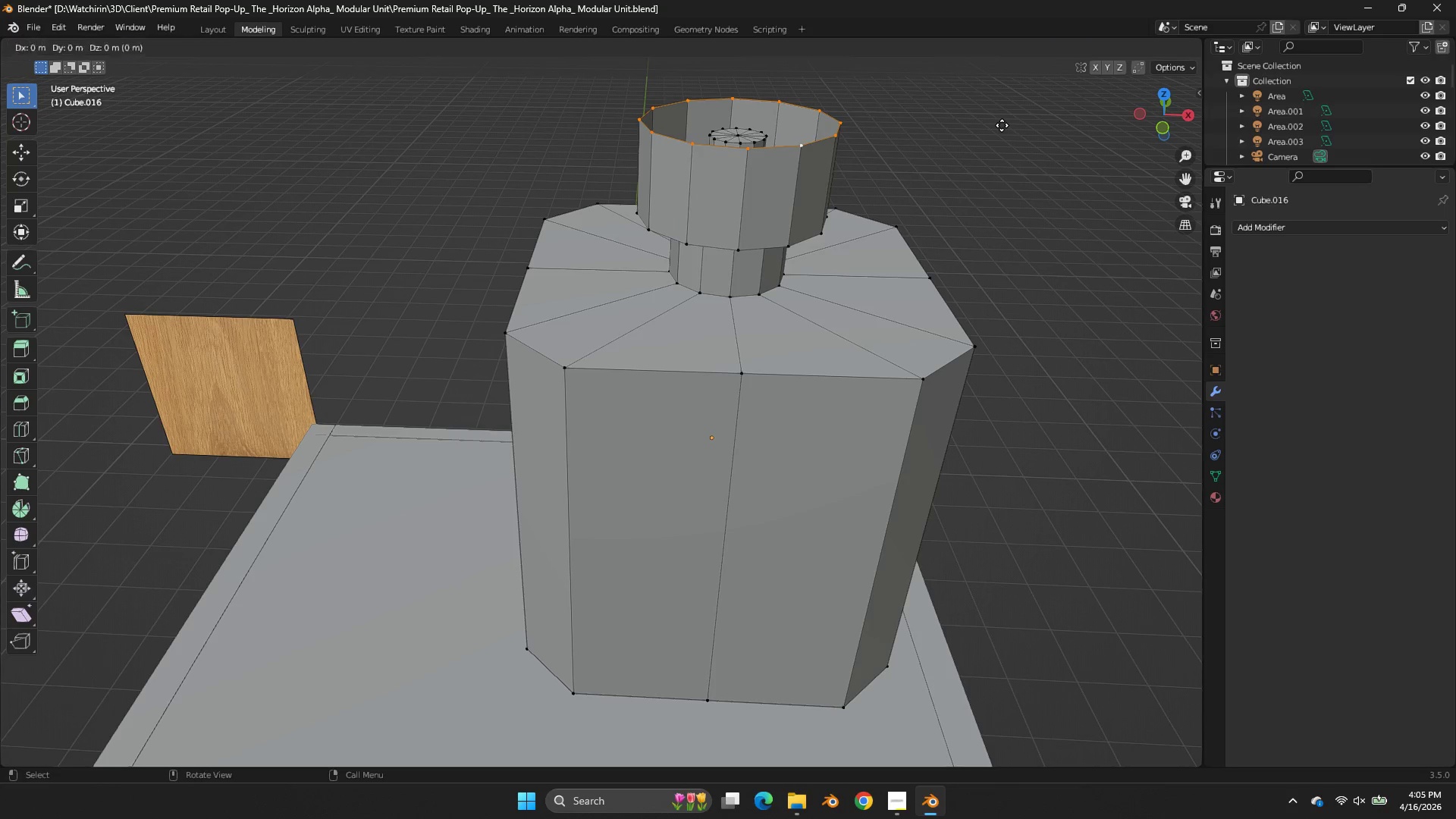 
right_click([1002, 125])
 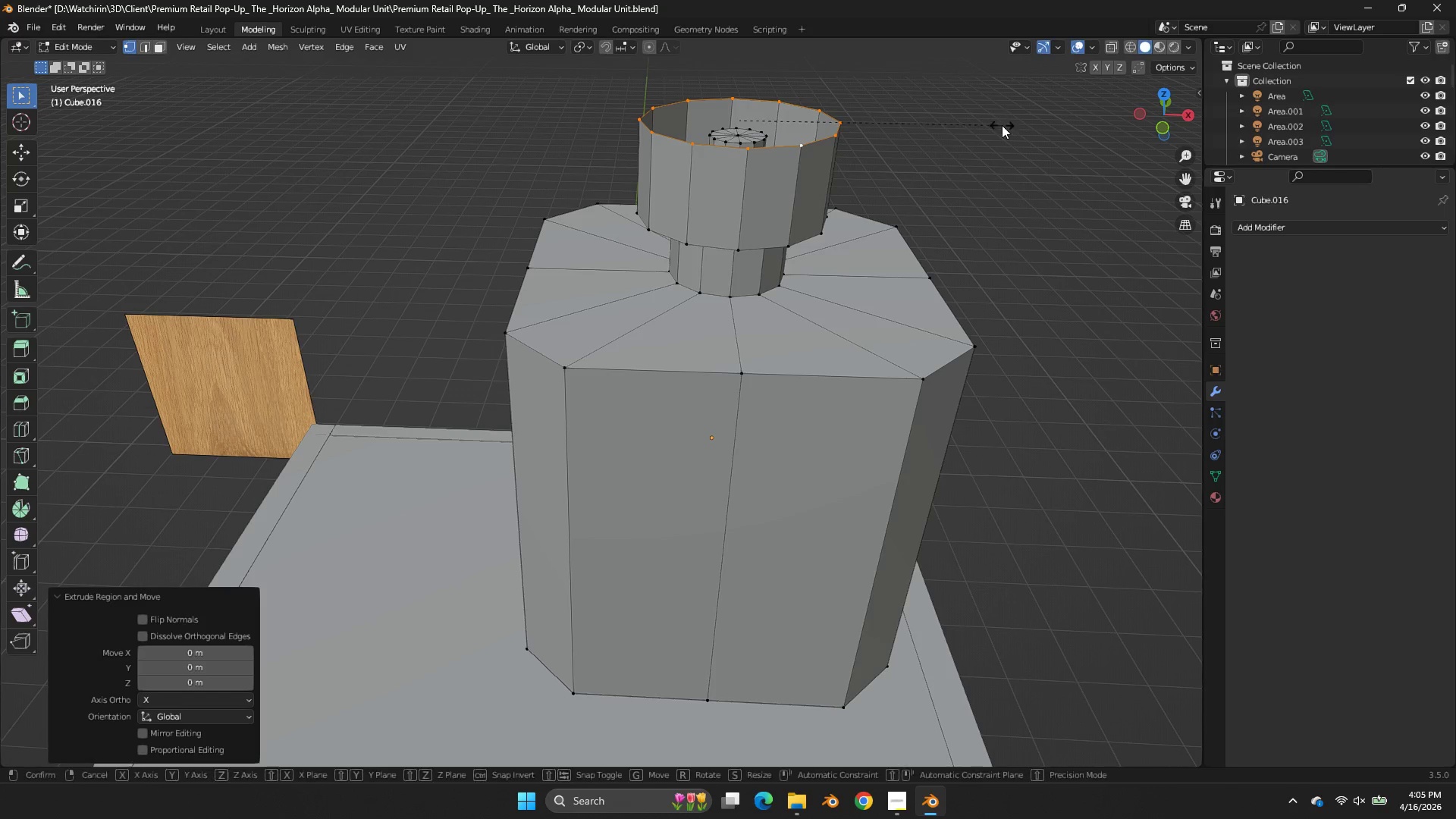 
key(S)
 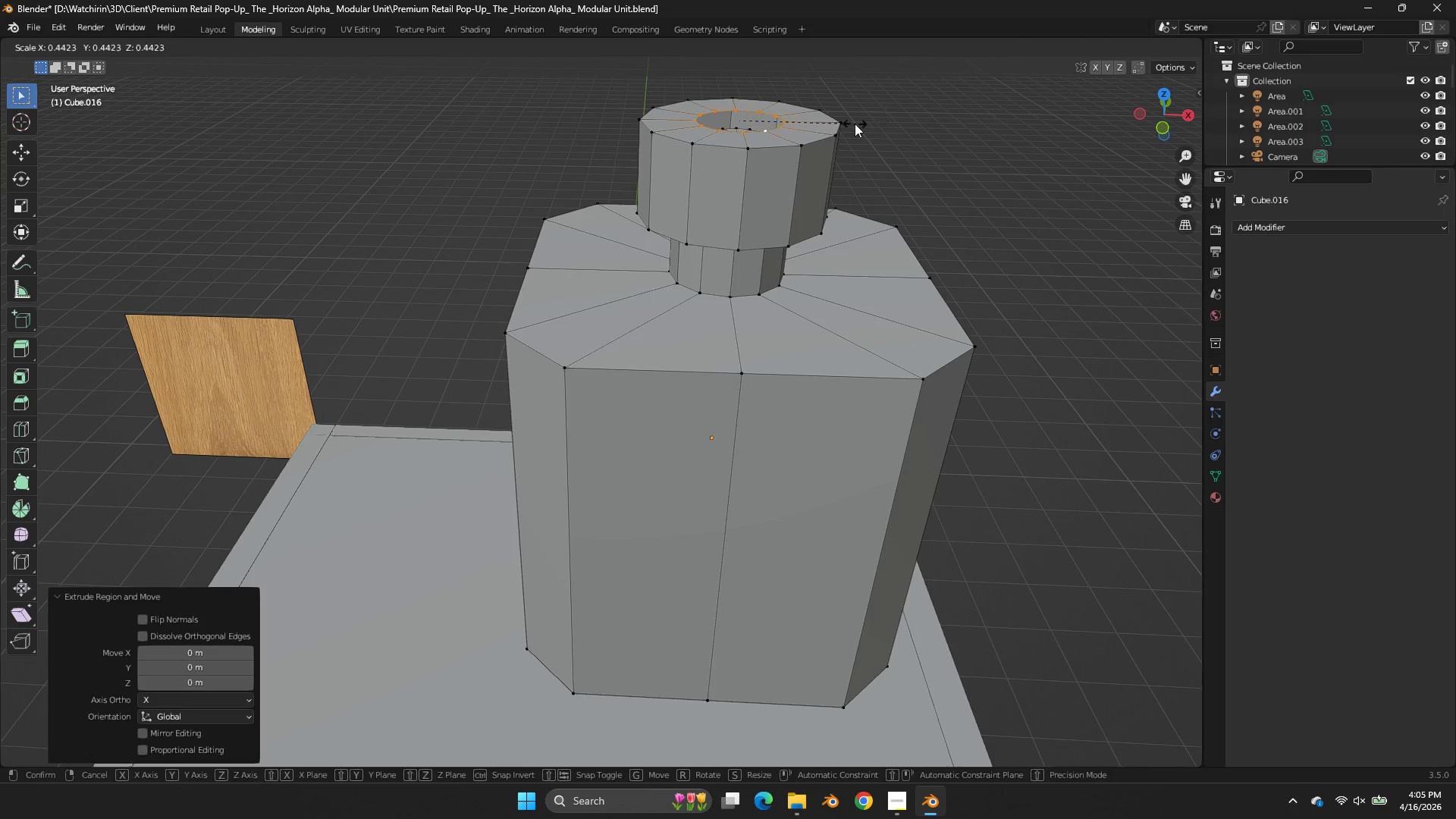 
left_click([855, 124])
 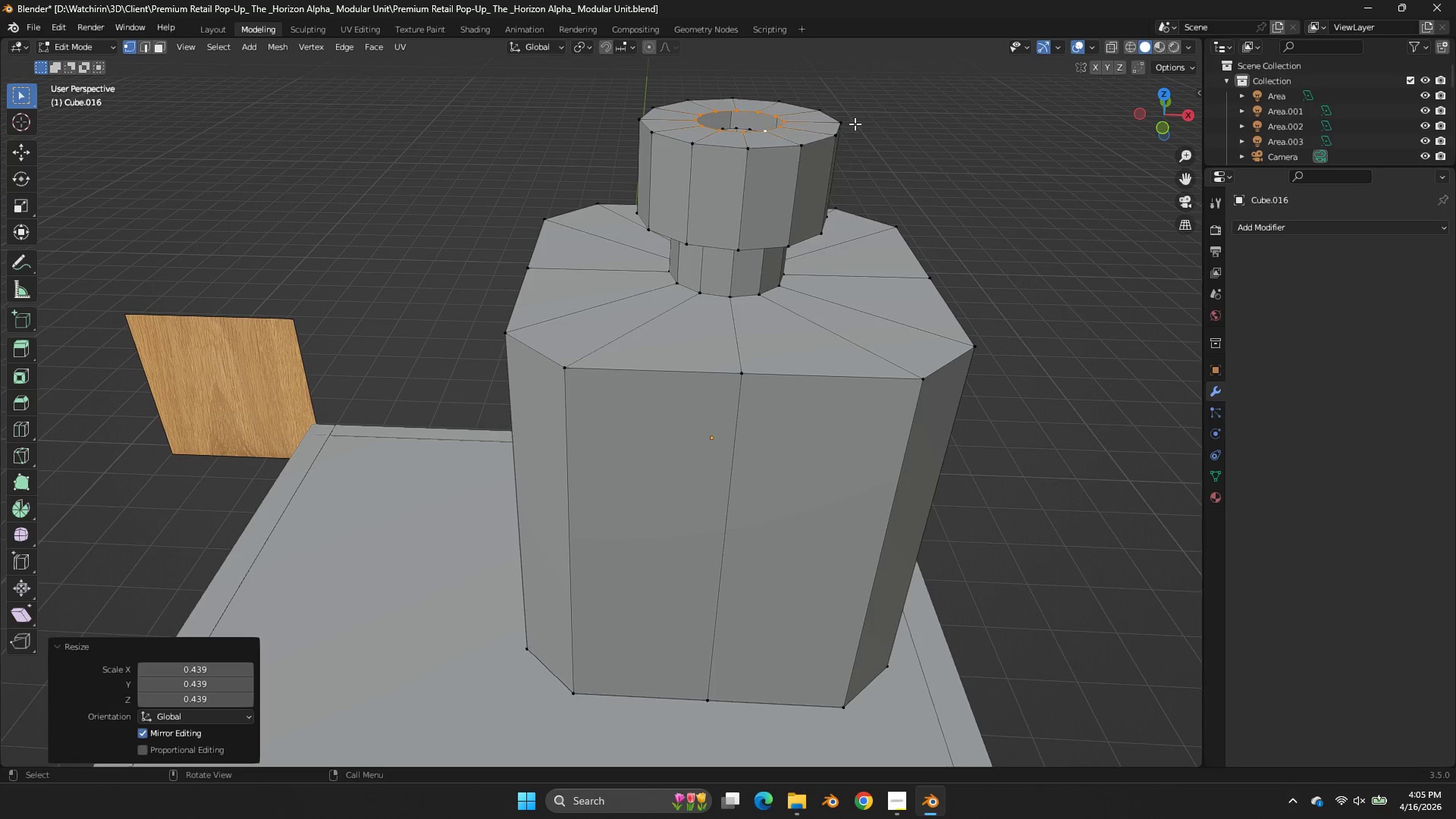 
key(M)
 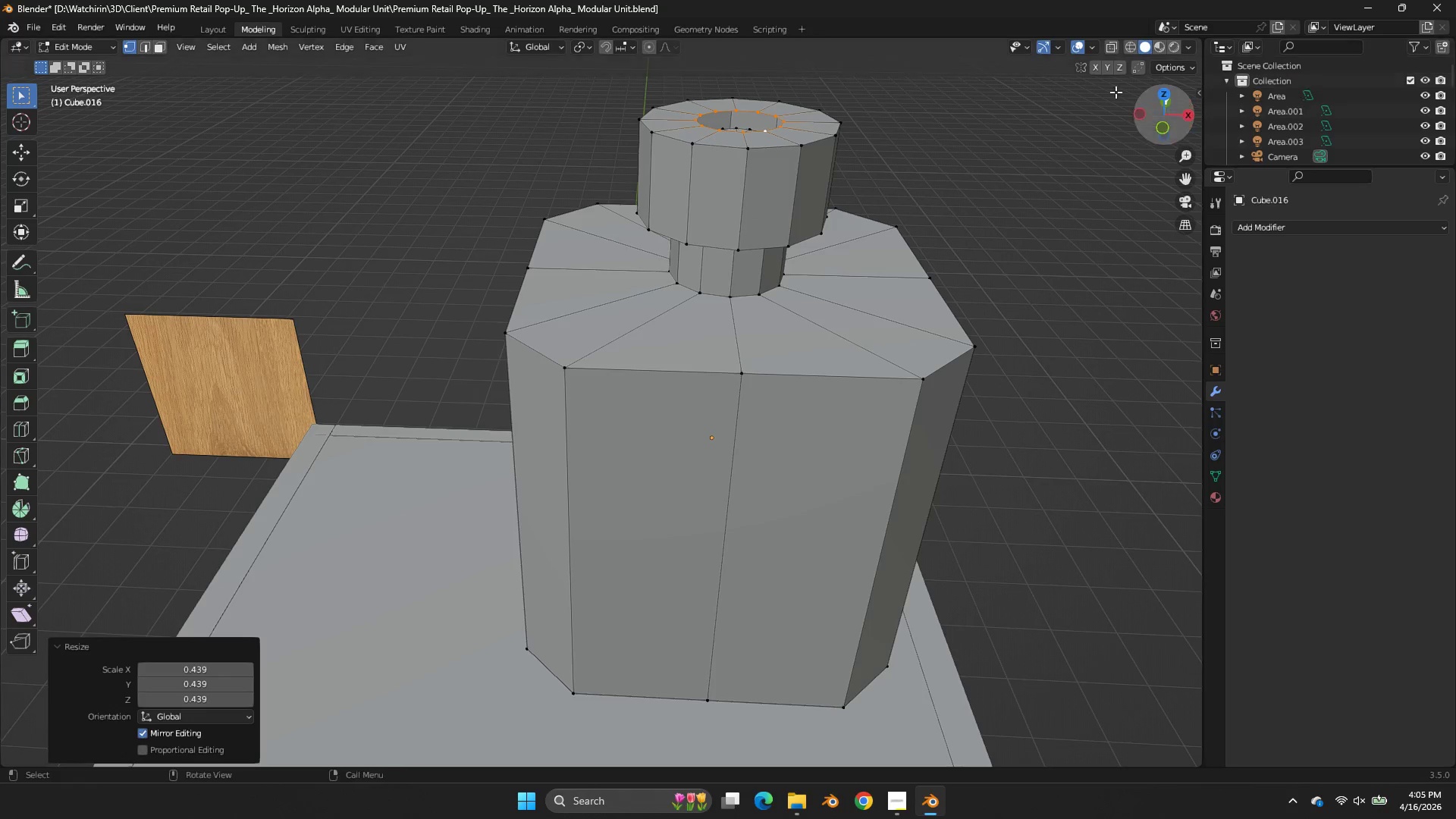 
key(E)
 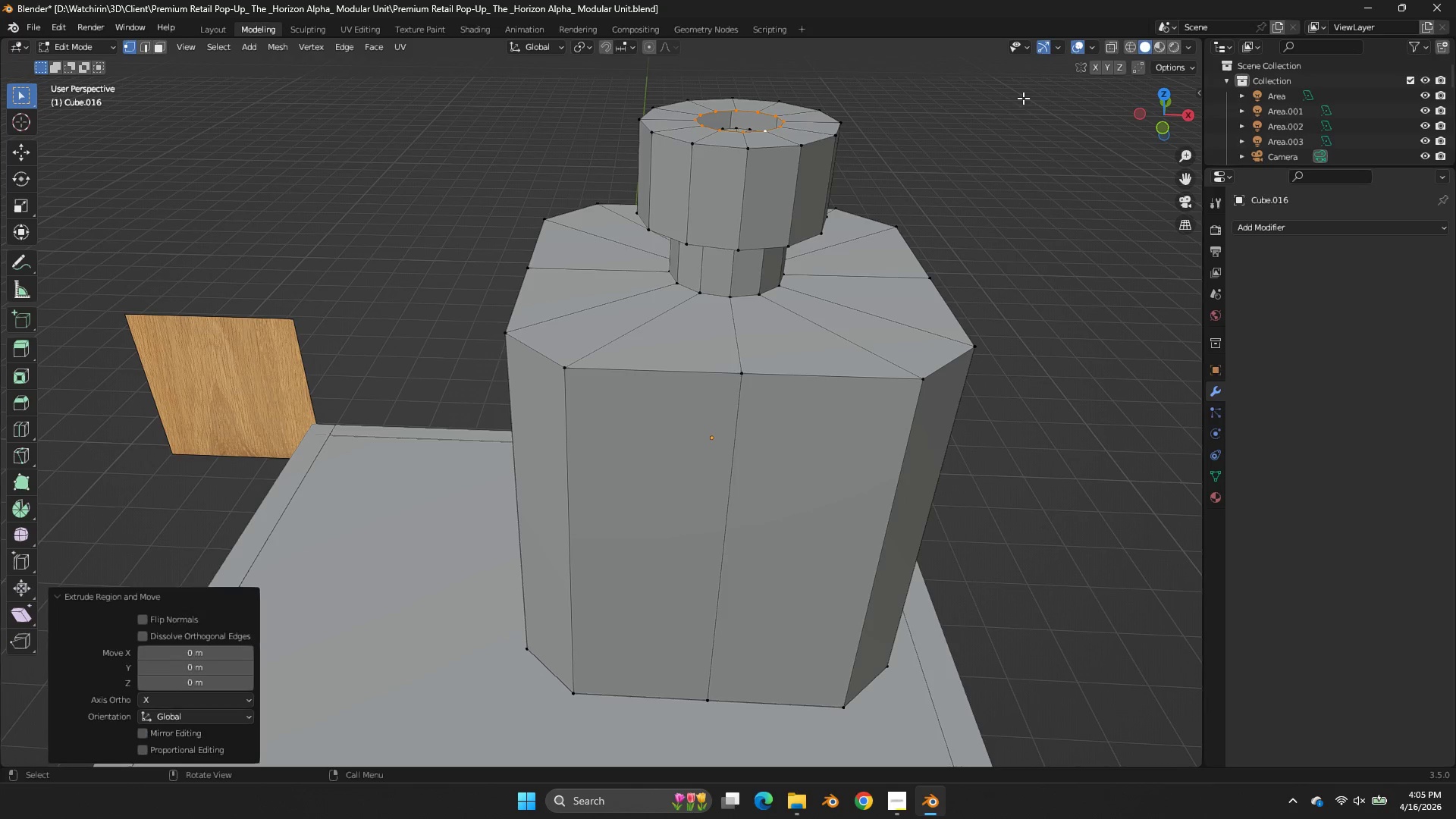 
right_click([1023, 98])
 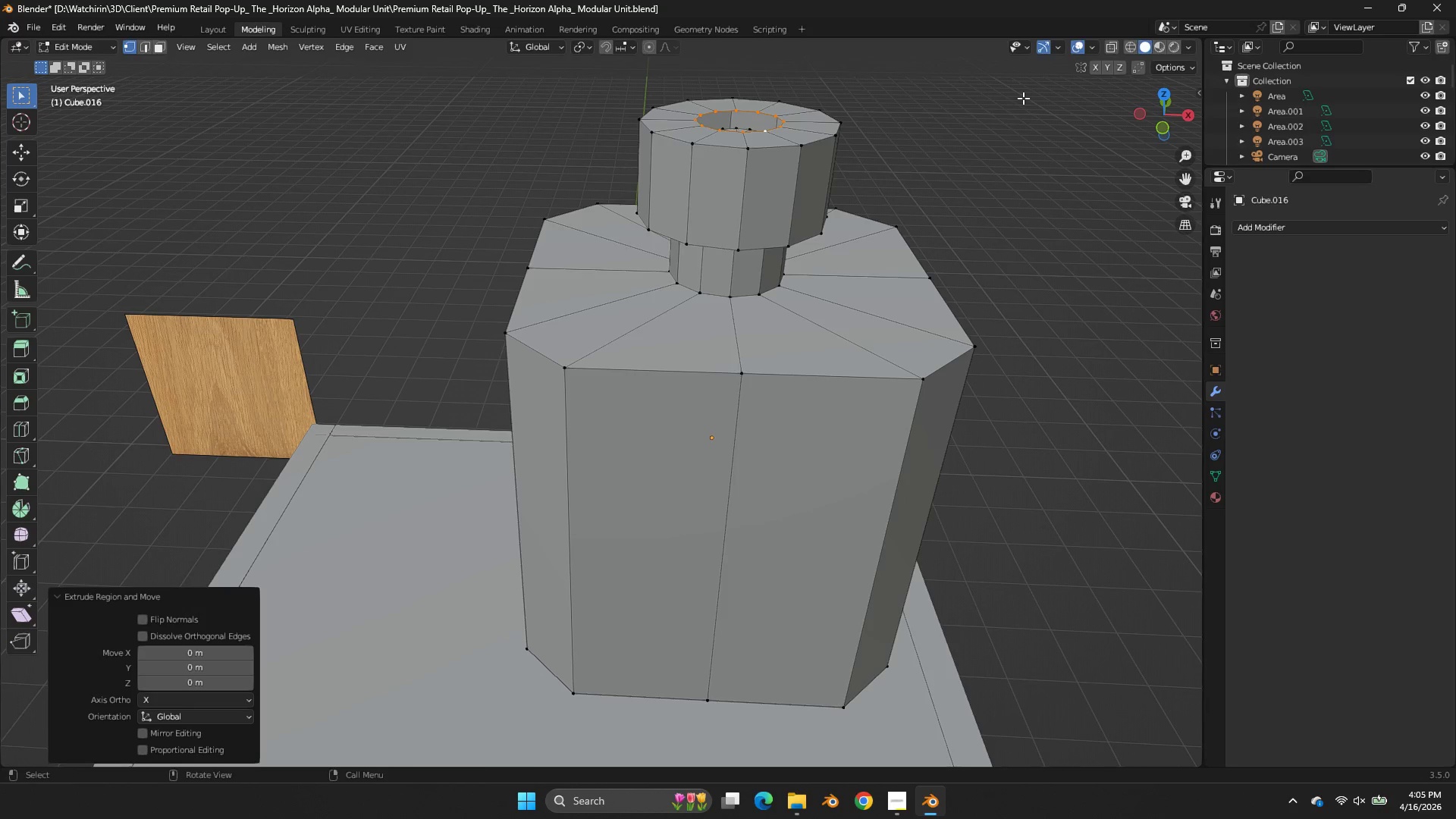 
key(S)
 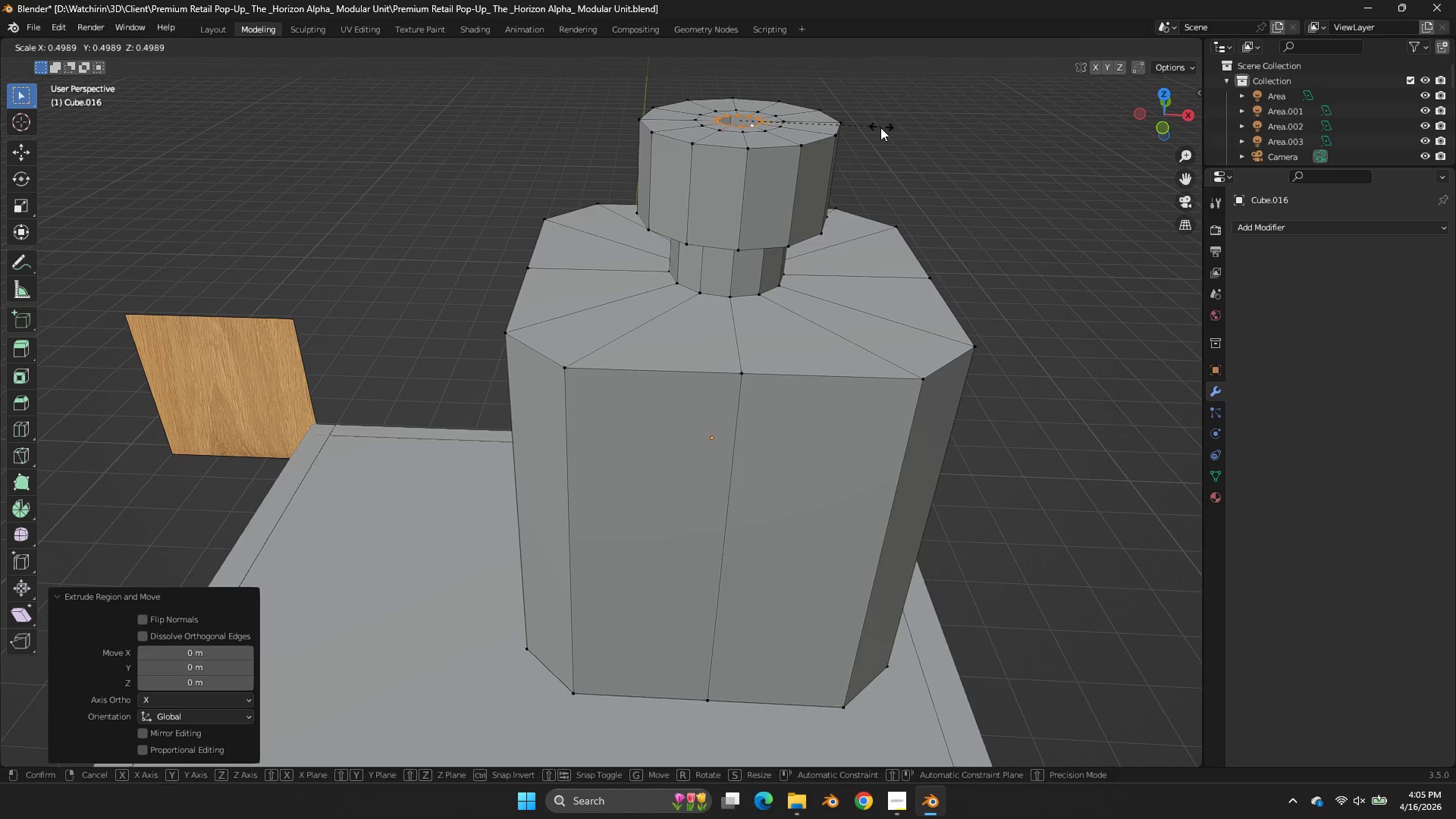 
left_click([880, 127])
 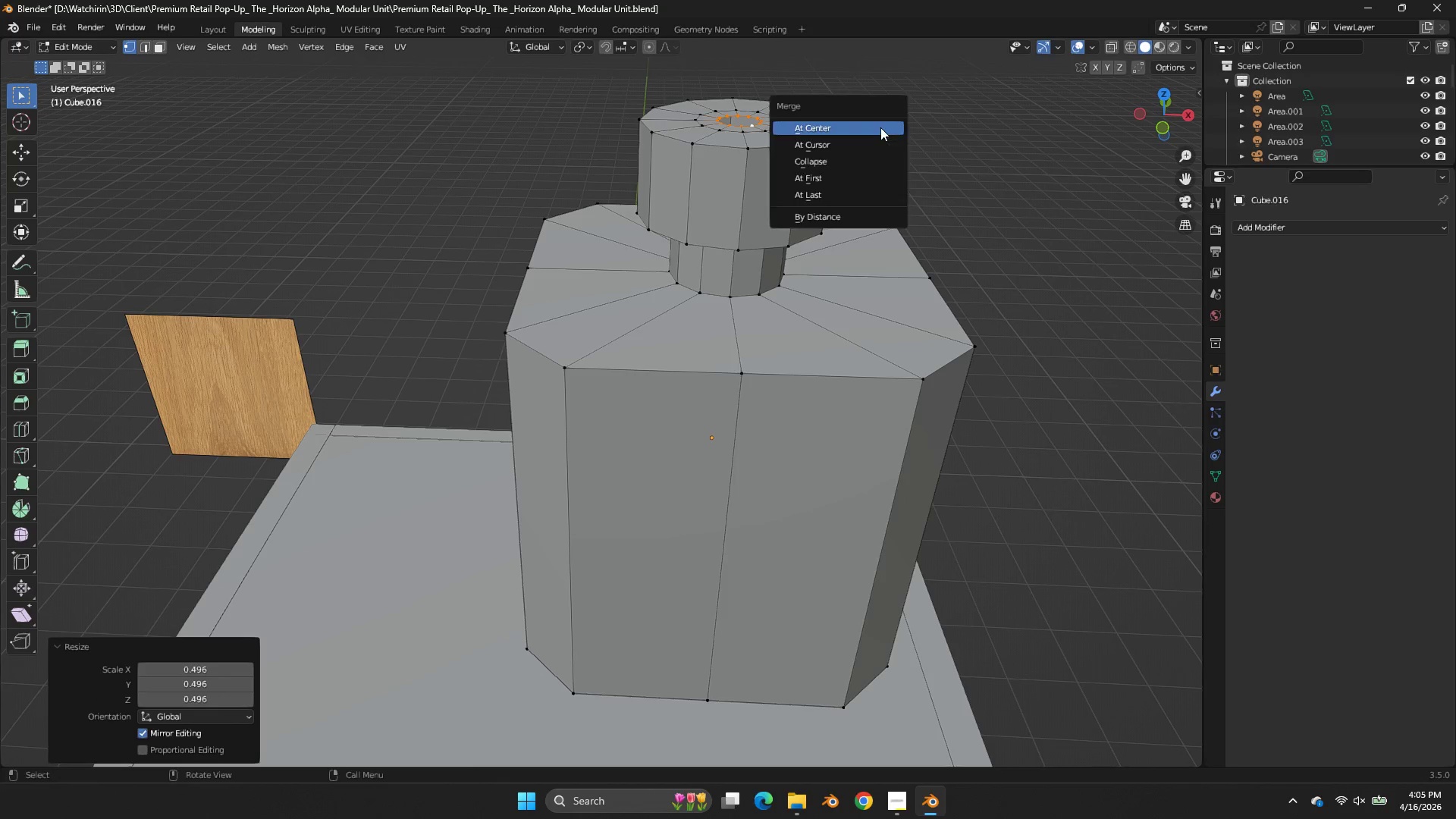 
key(M)
 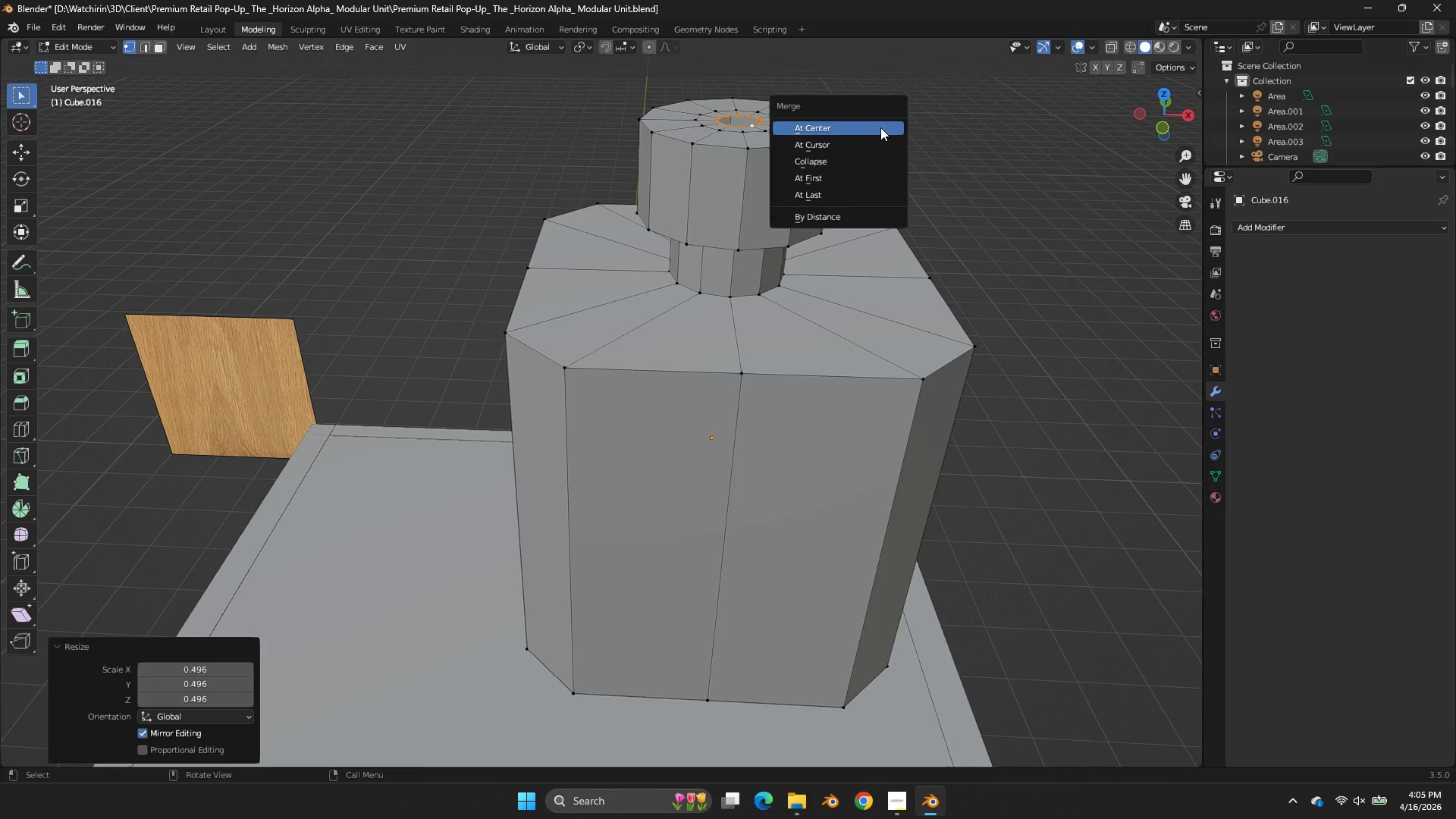 
left_click([880, 127])
 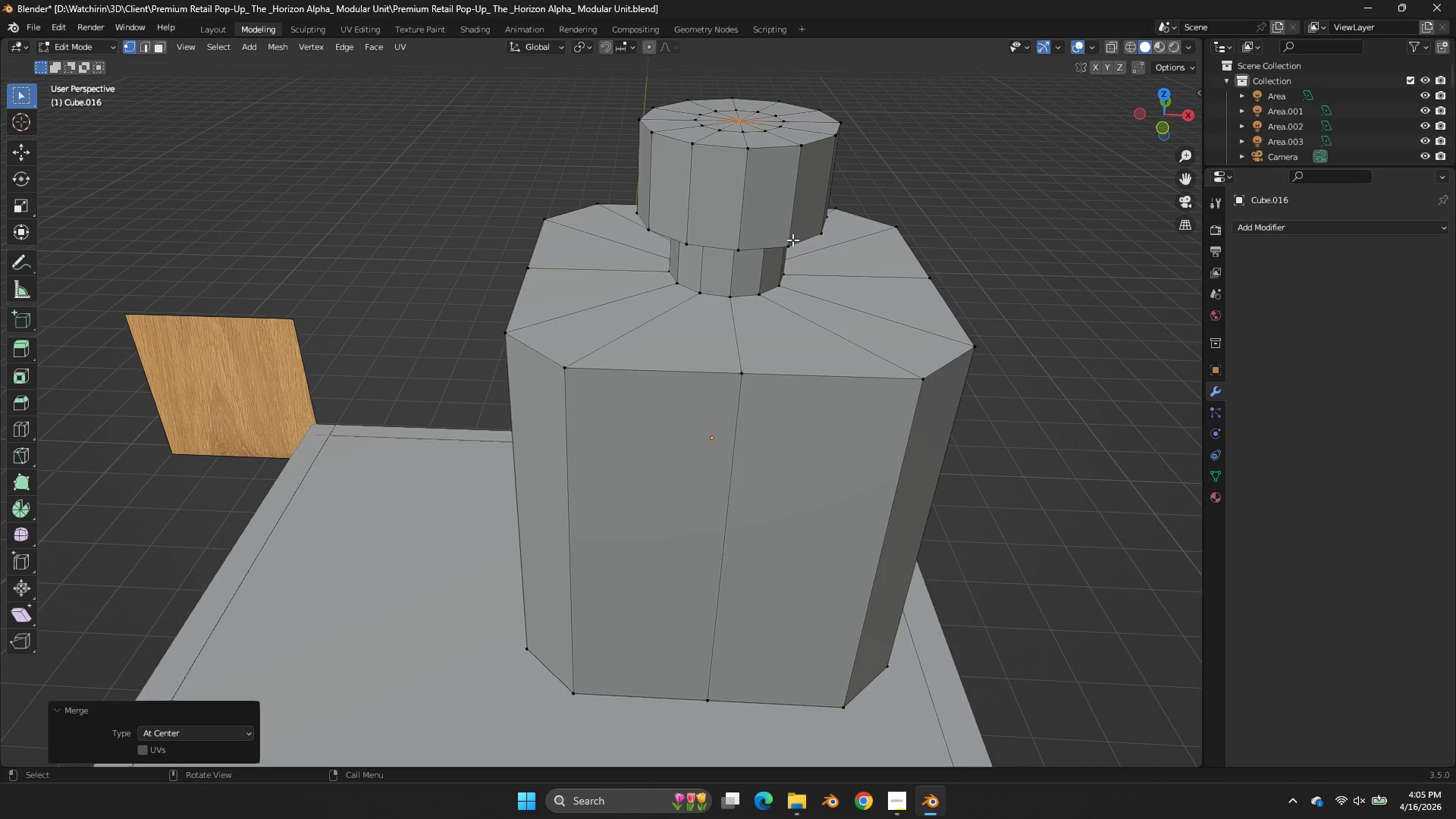 
hold_key(key=AltLeft, duration=0.61)
left_click([802, 240])
 